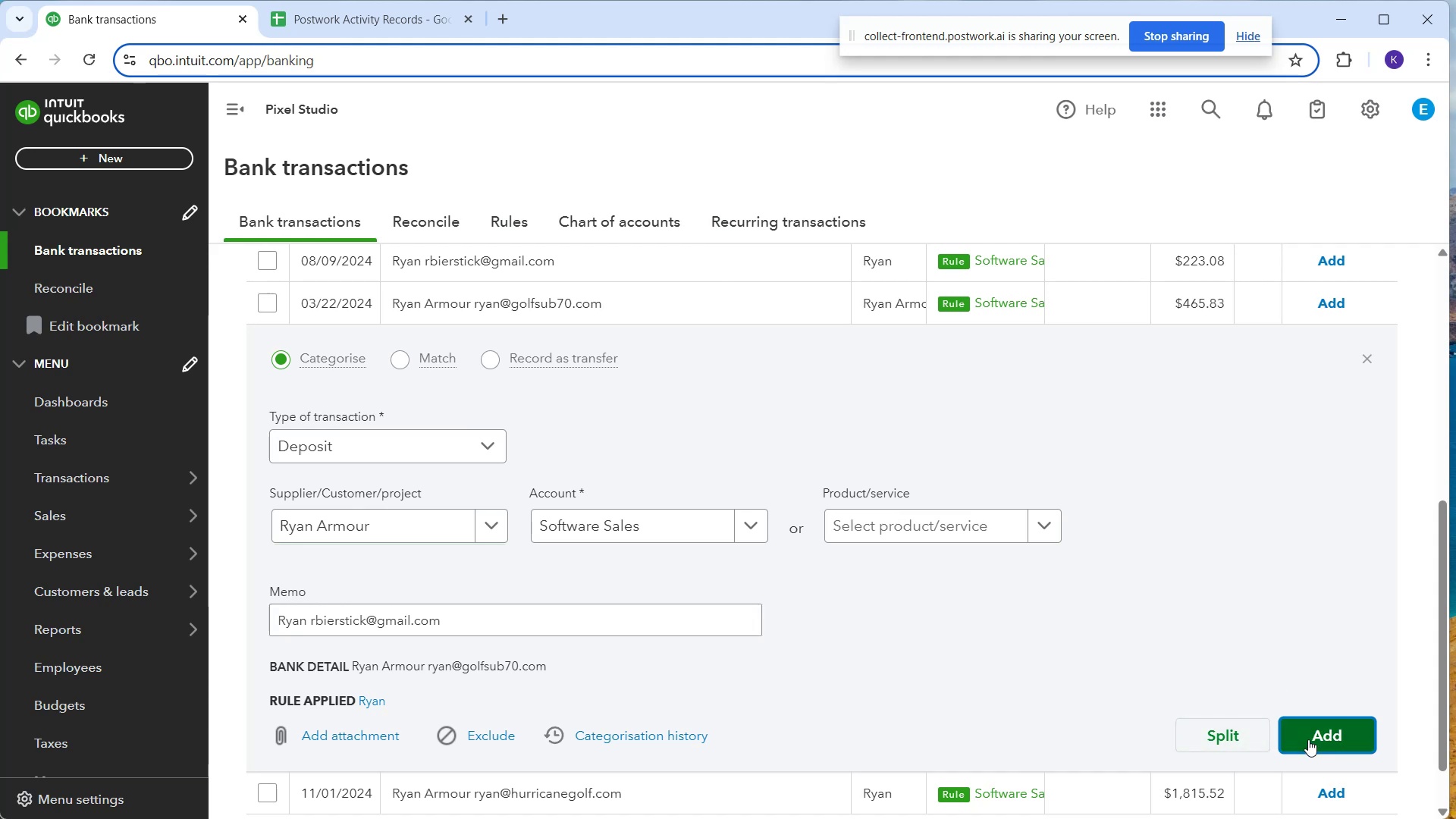 
left_click([433, 613])
 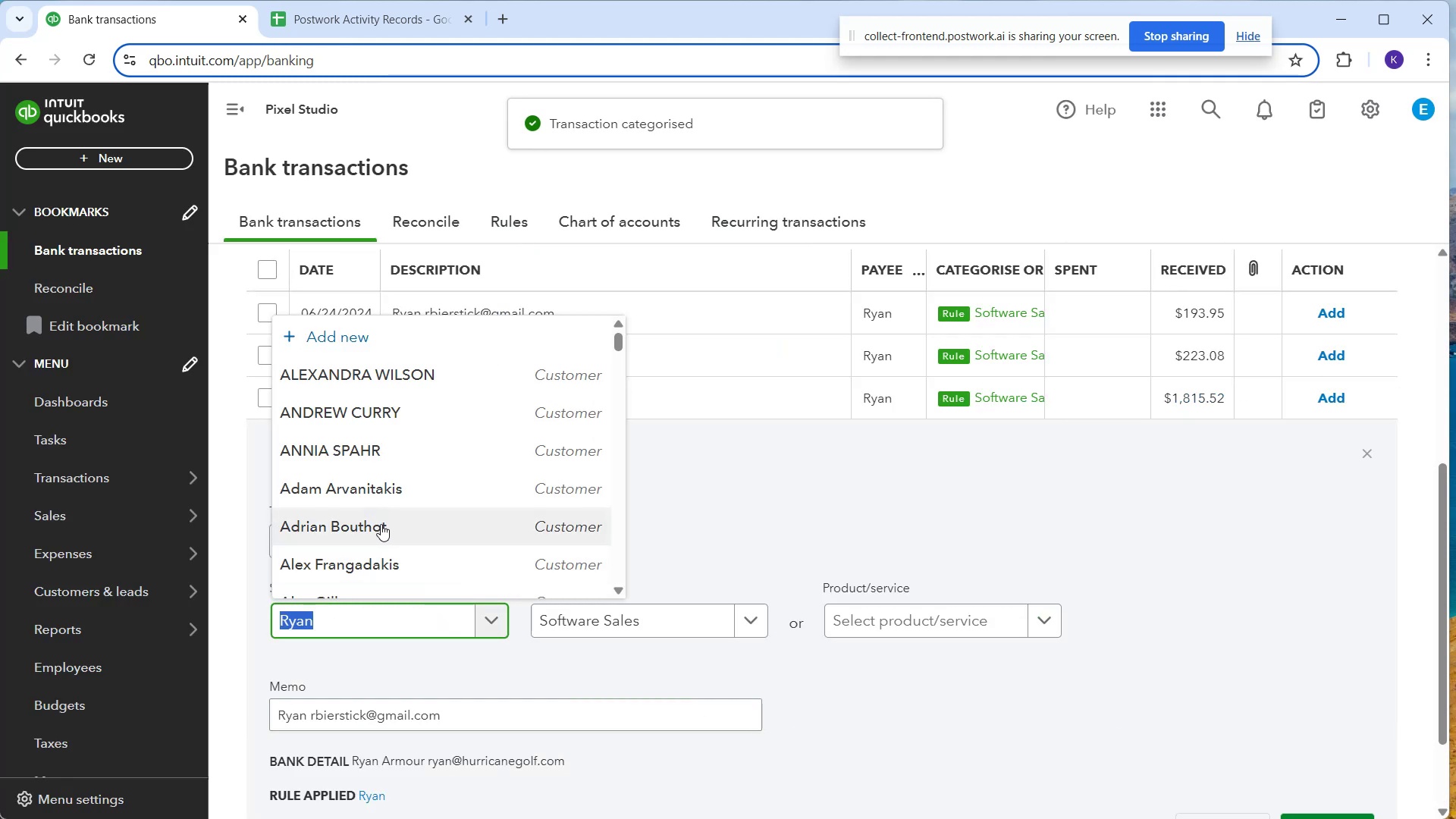 
type(ryan a)
 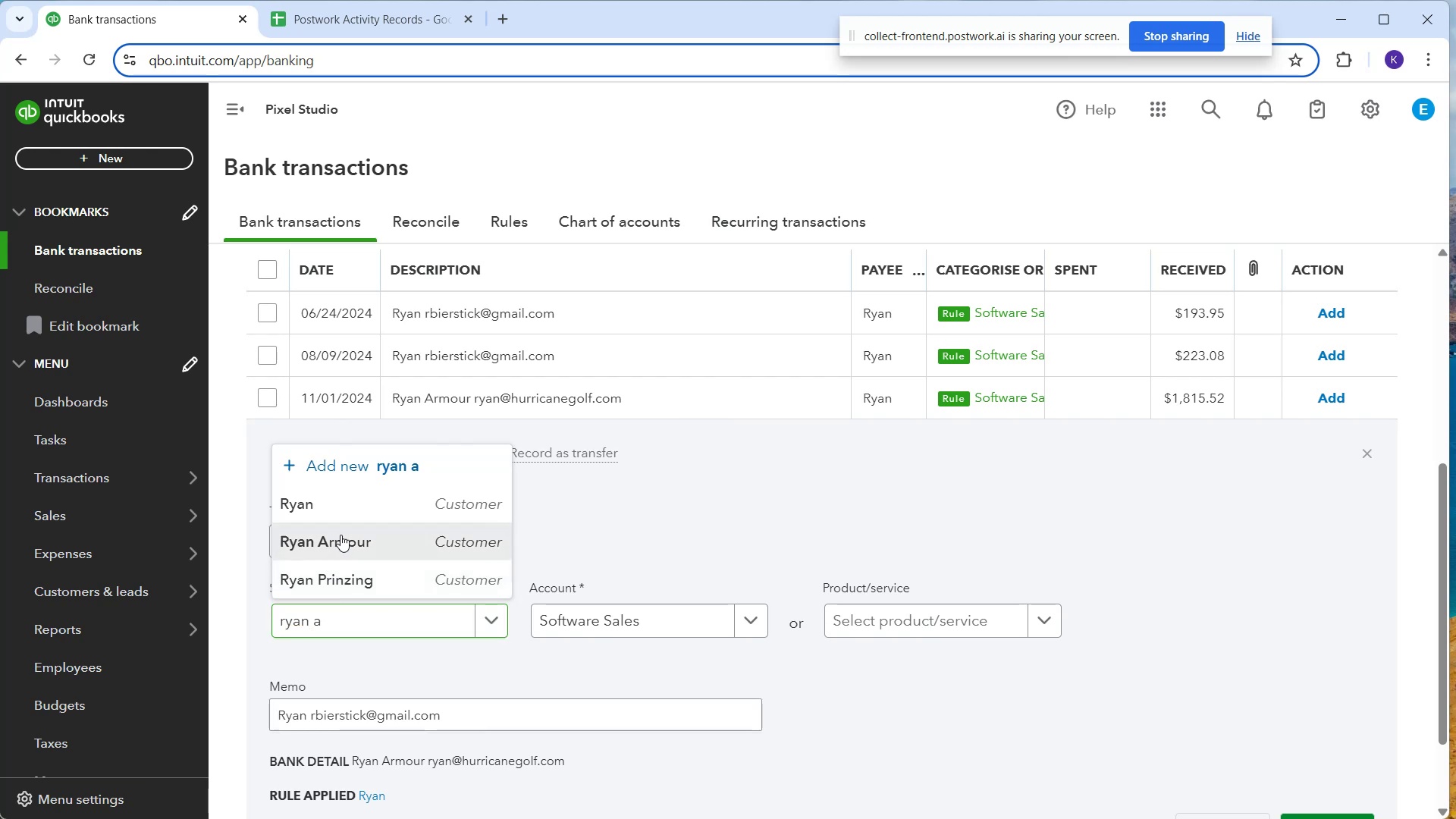 
scroll: coordinate [849, 662], scroll_direction: down, amount: 1.0
 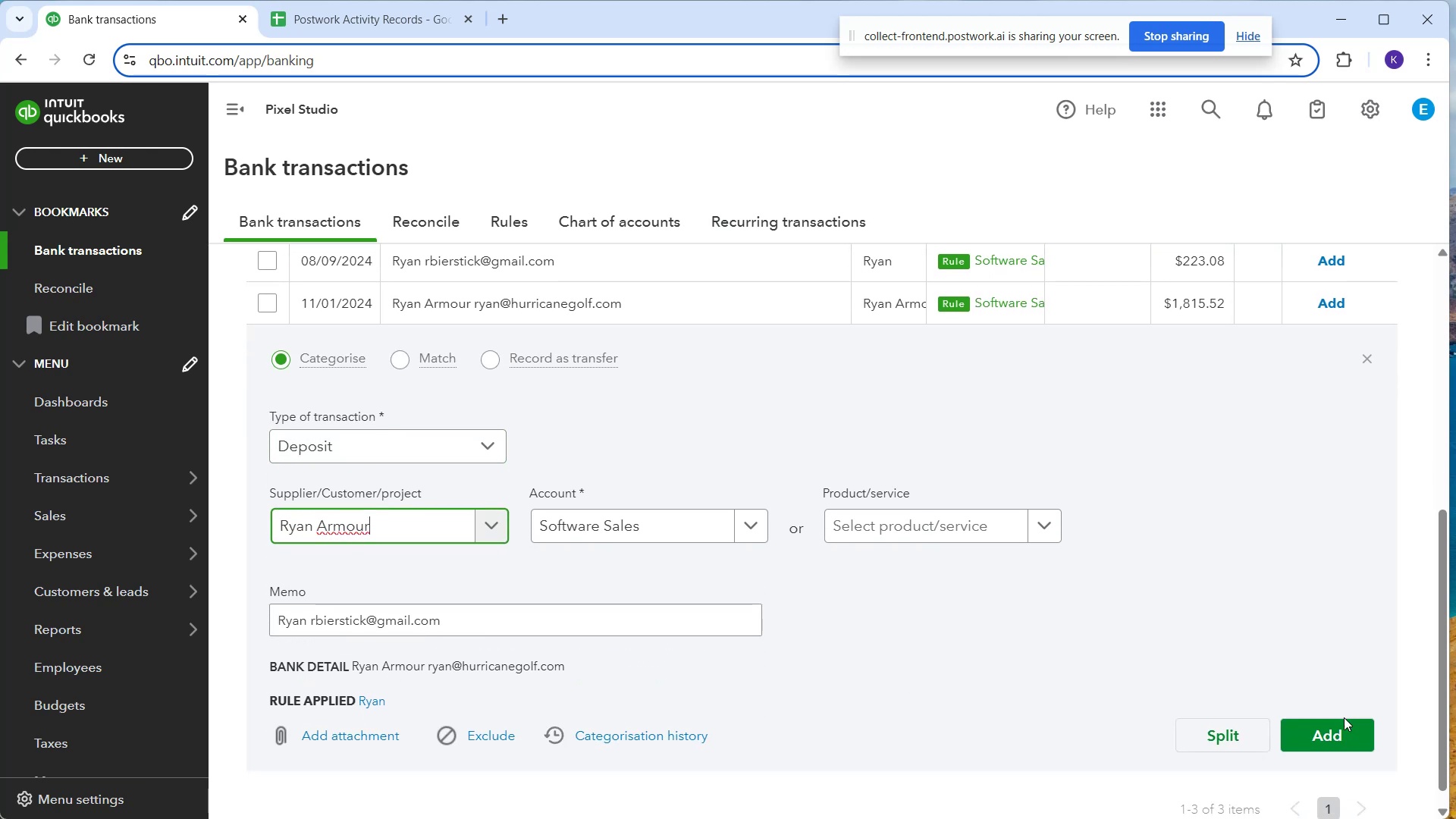 
left_click([1349, 736])
 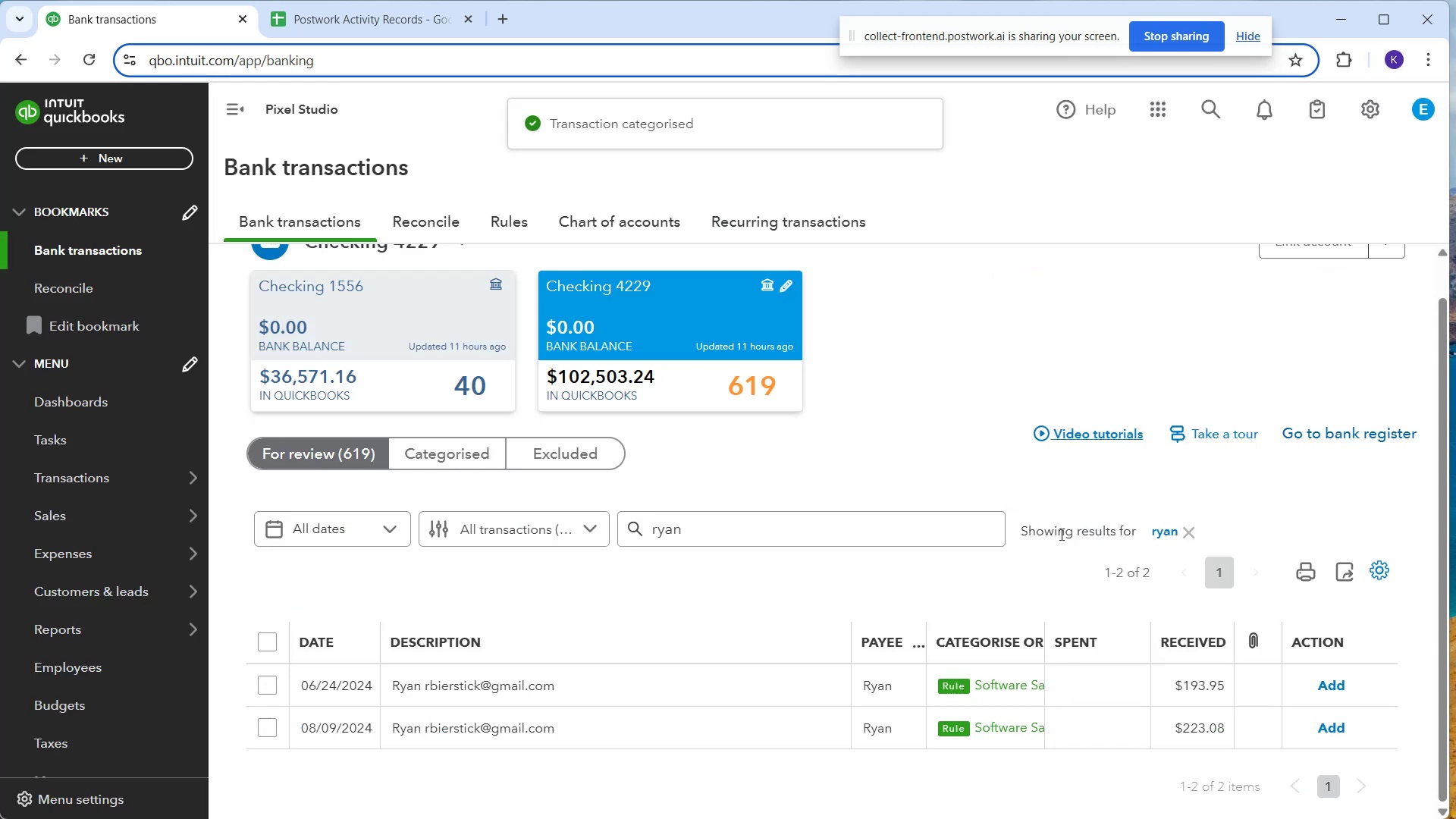 
scroll: coordinate [1112, 579], scroll_direction: down, amount: 1.0
 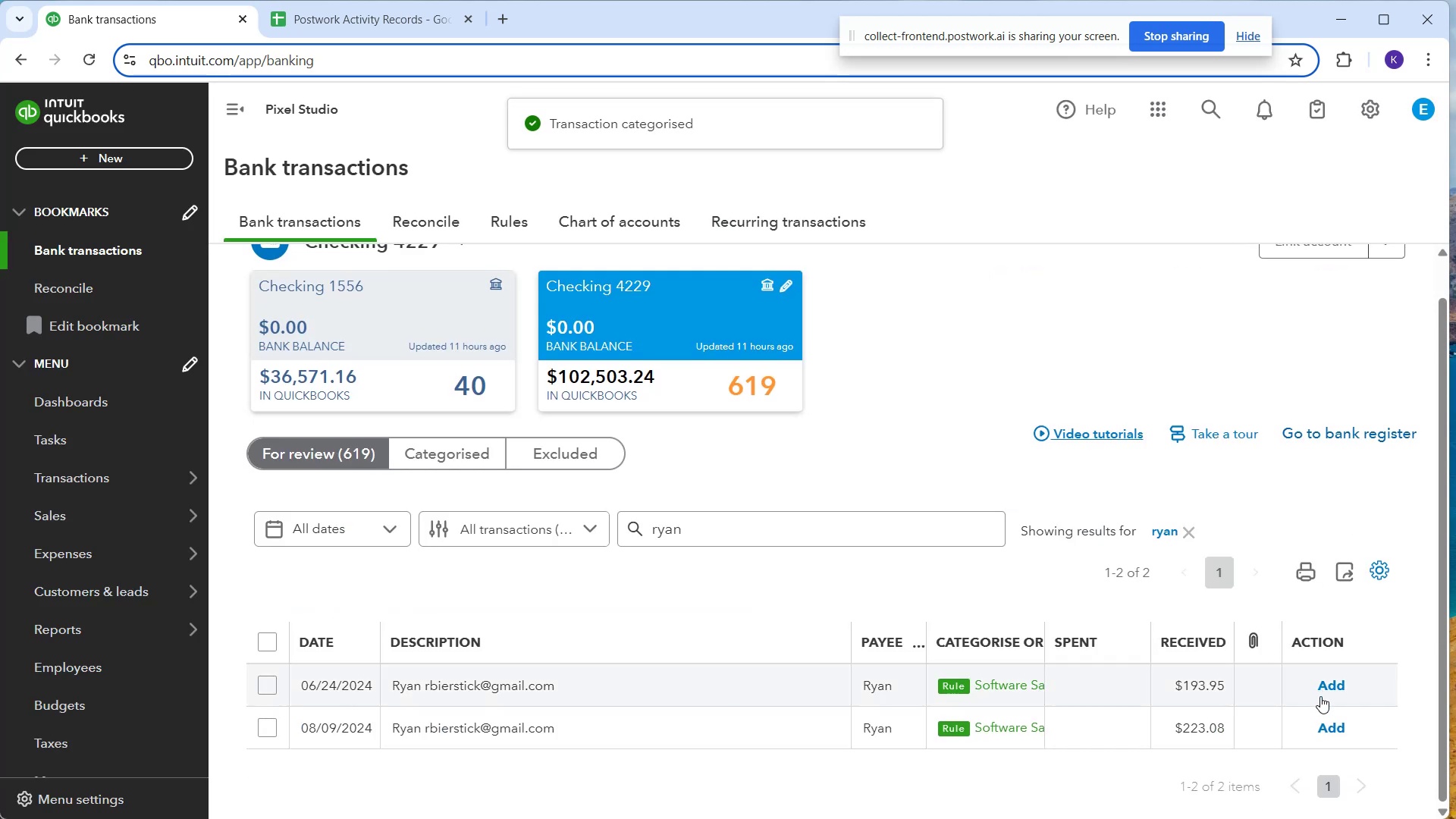 
left_click([1320, 689])
 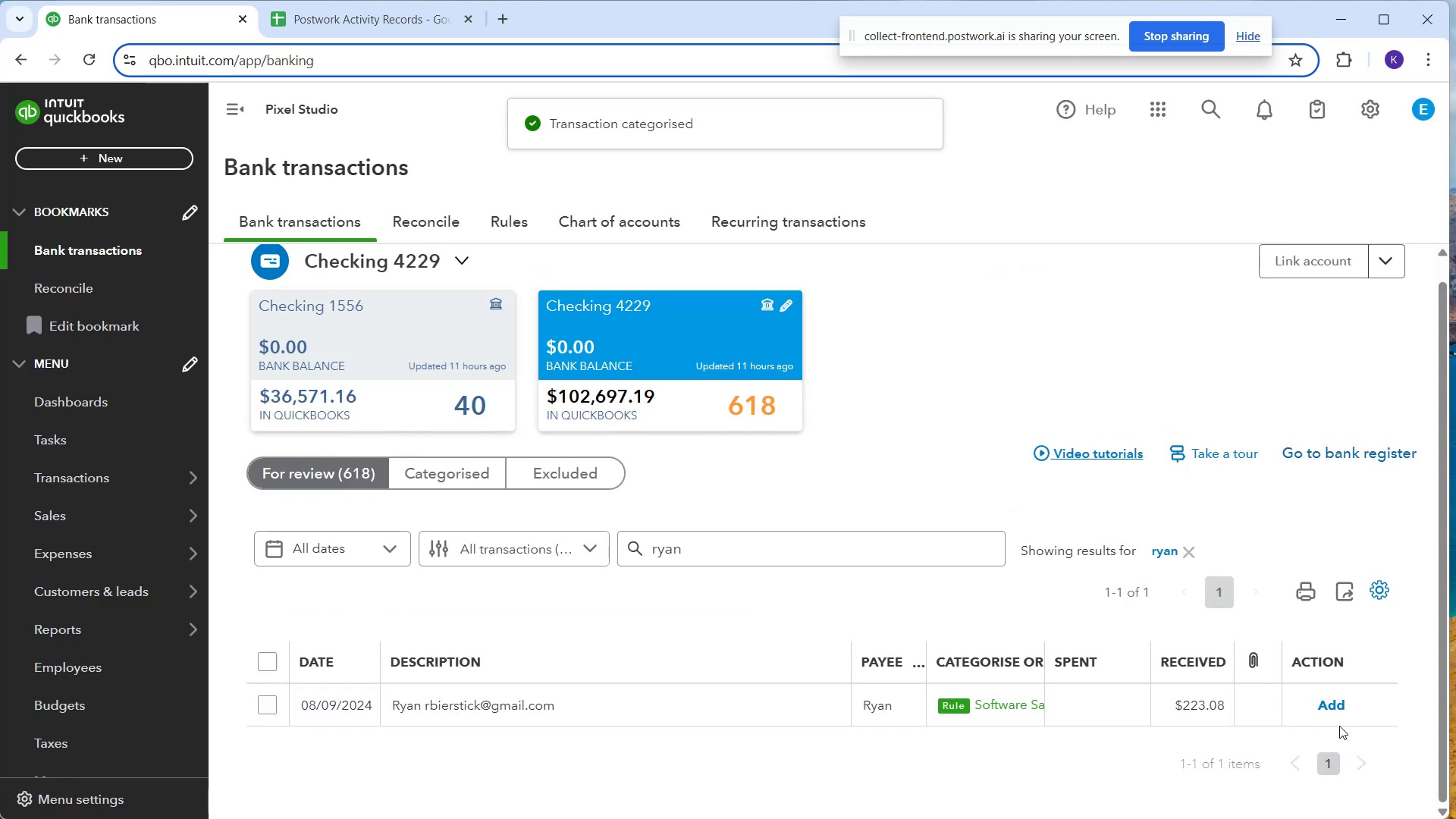 
left_click([1330, 705])
 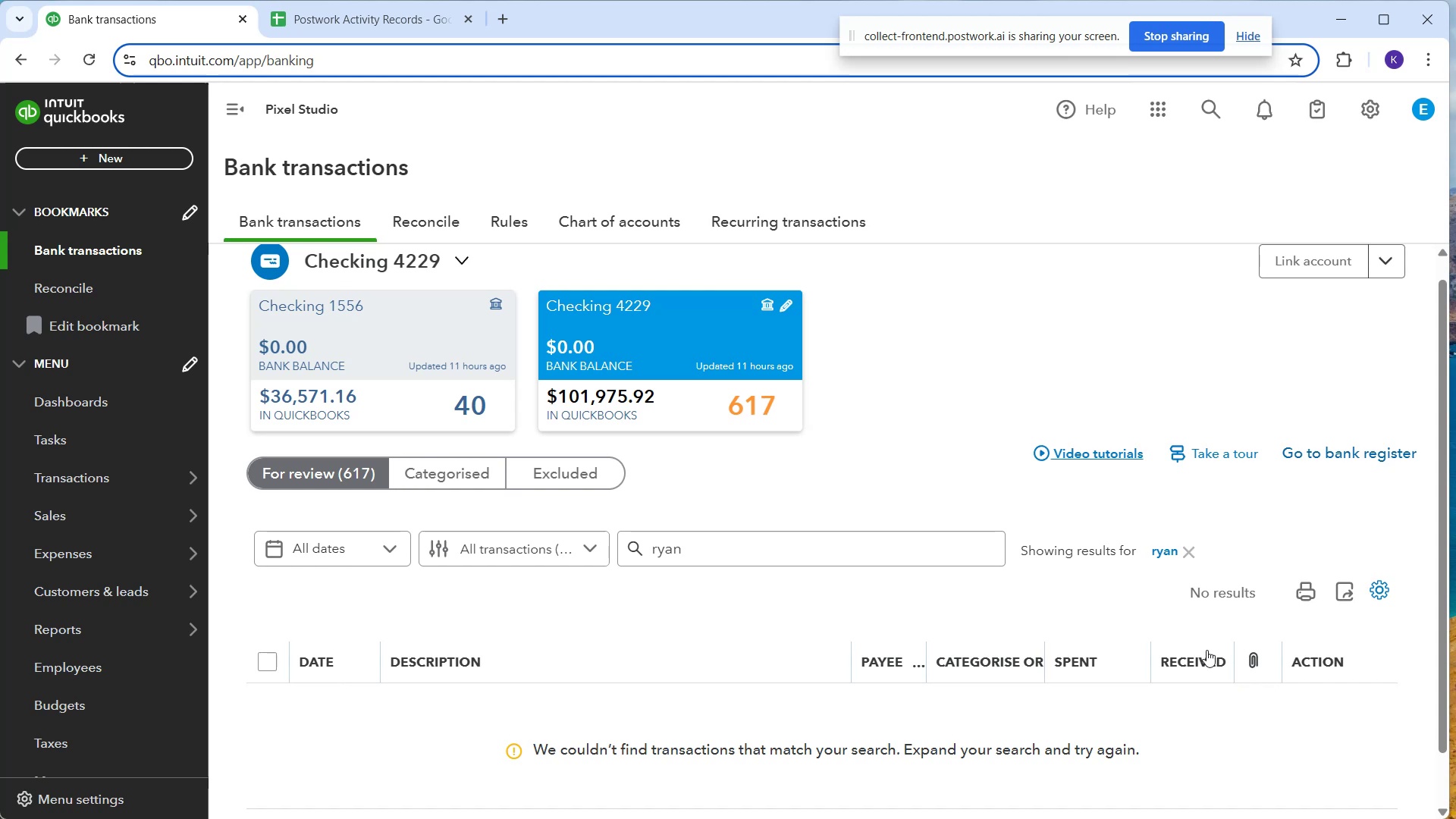 
left_click_drag(start_coordinate=[846, 555], to_coordinate=[607, 573])
 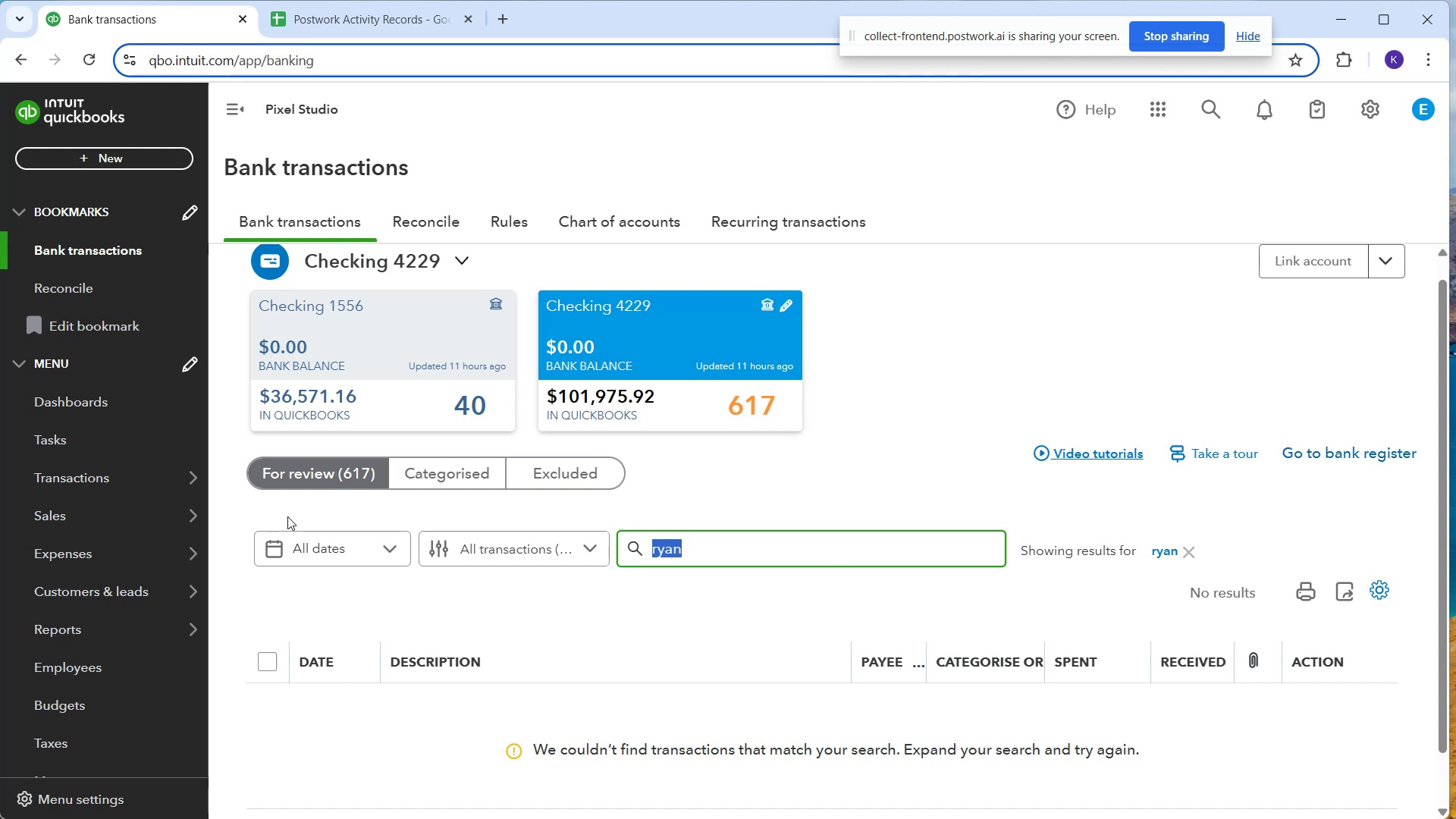 
key(Backspace)
 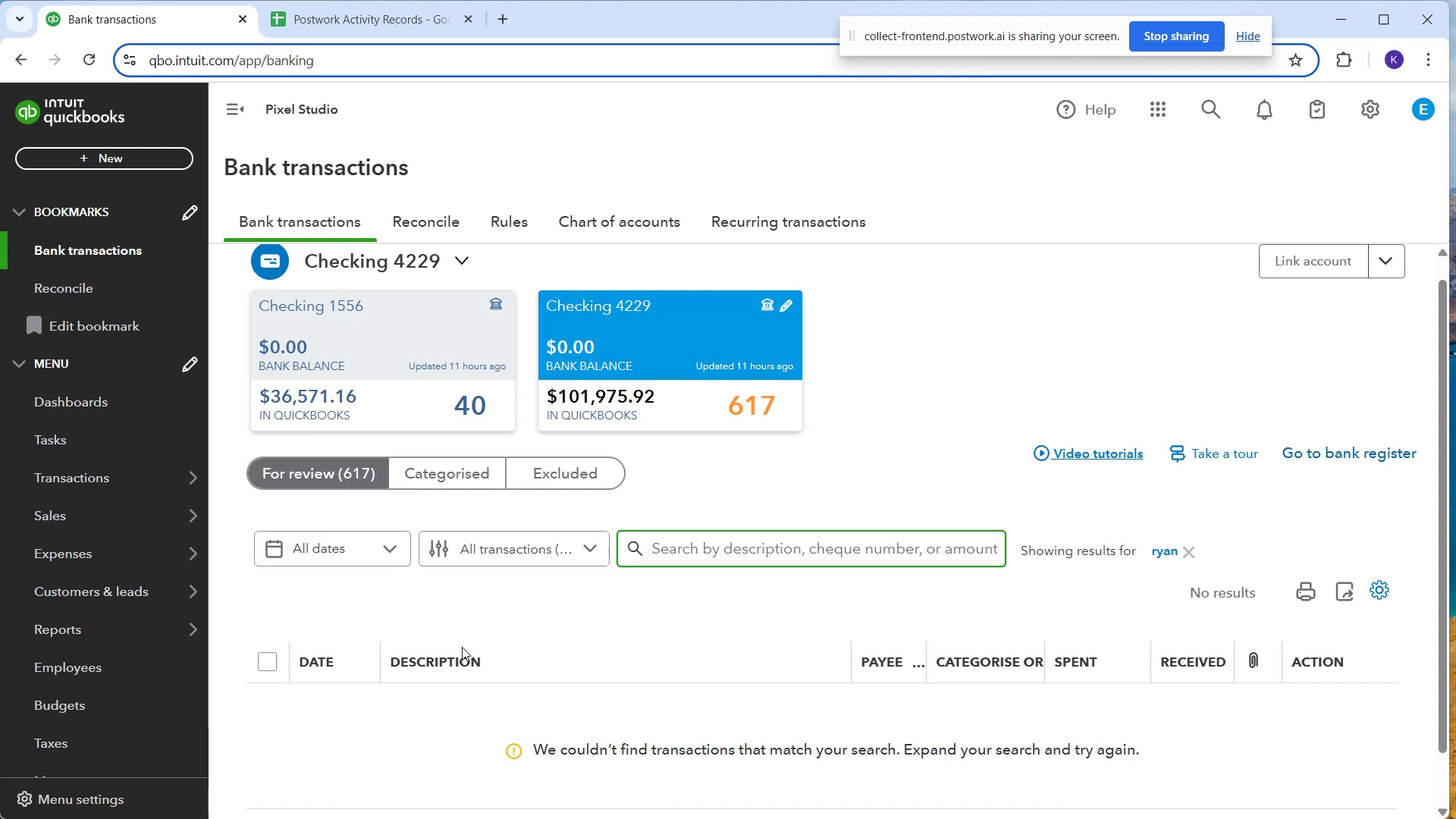 
scroll: coordinate [974, 624], scroll_direction: down, amount: 8.0
 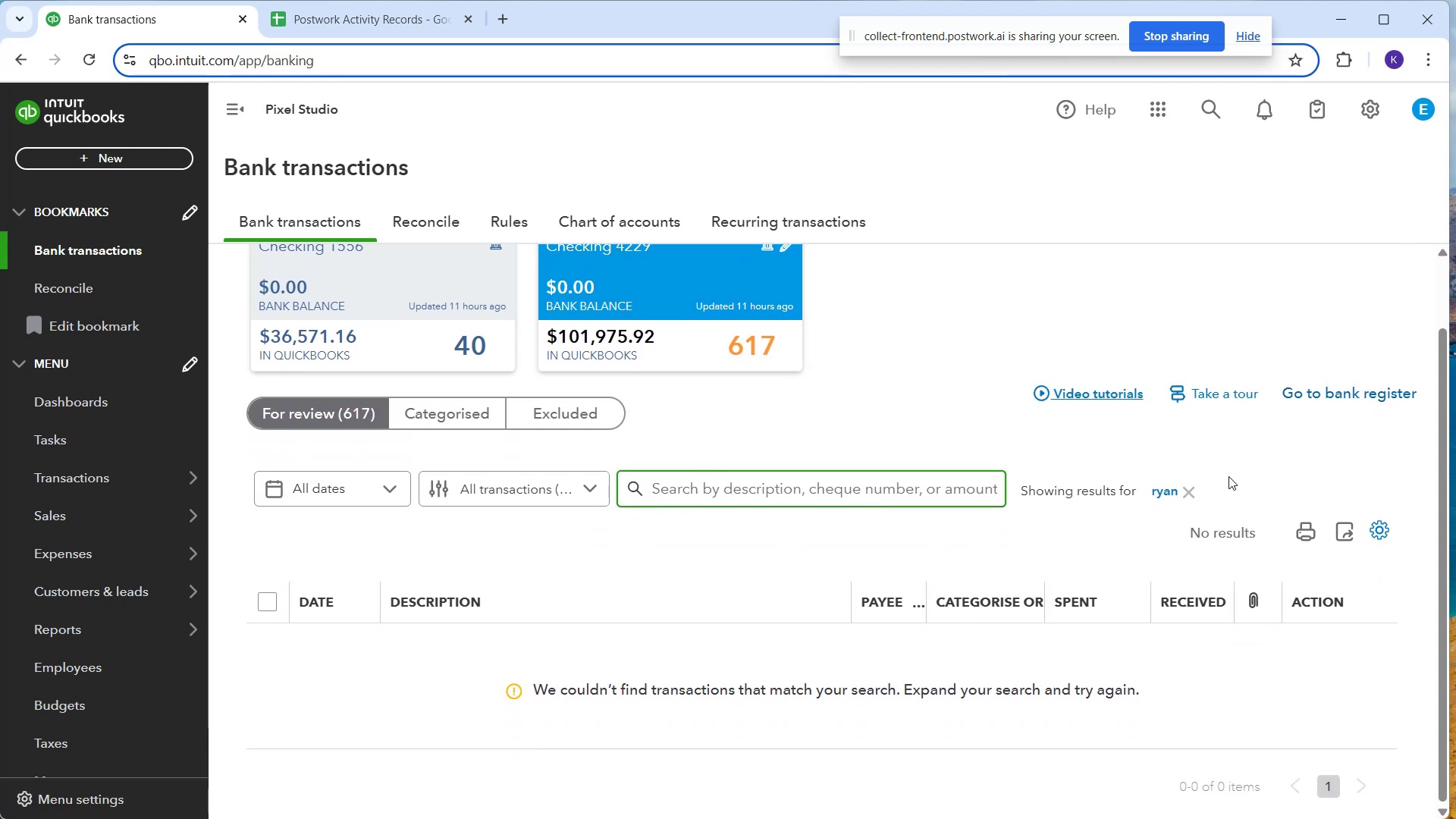 
left_click([1187, 480])
 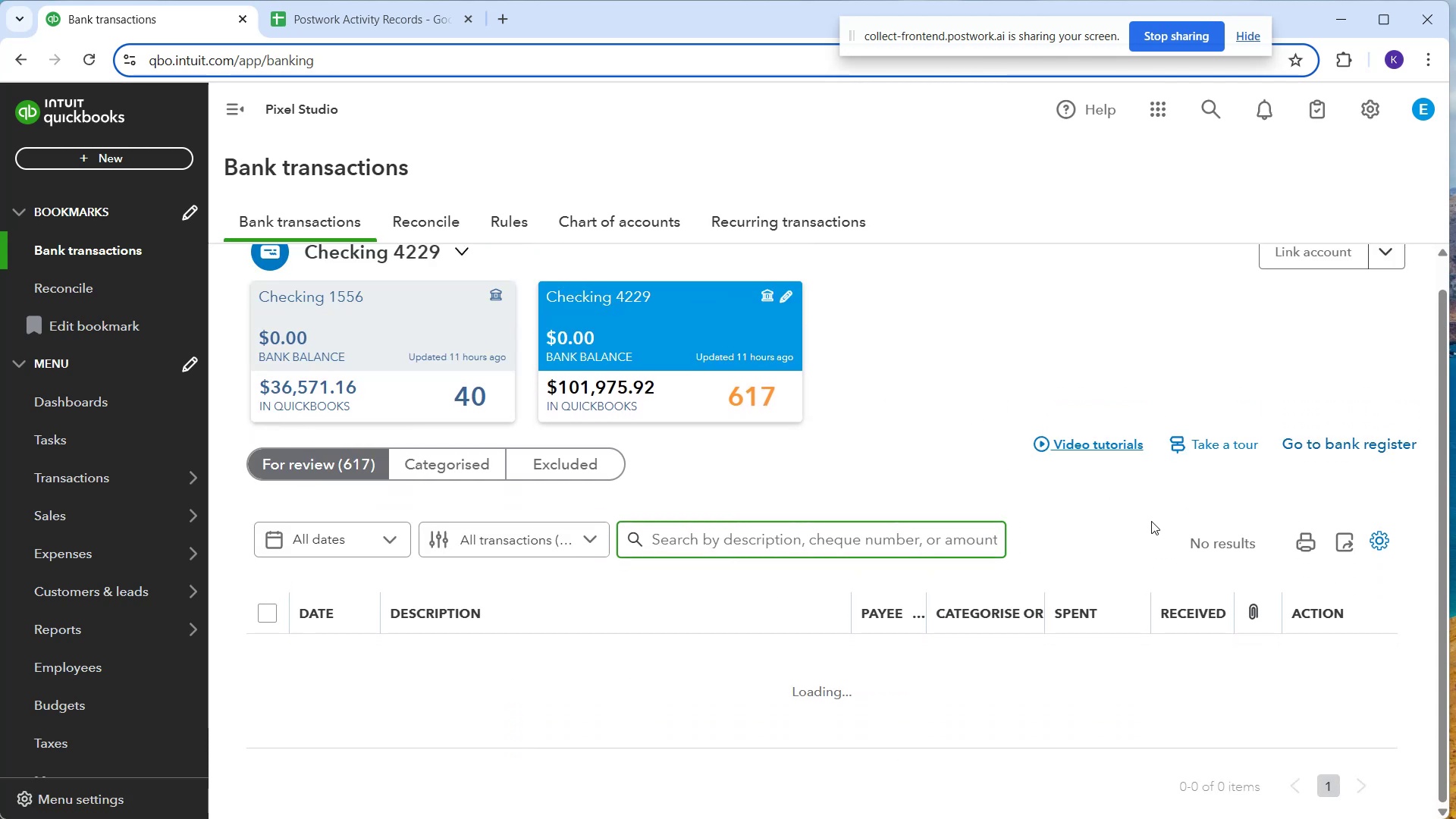 
scroll: coordinate [1059, 597], scroll_direction: down, amount: 23.0
 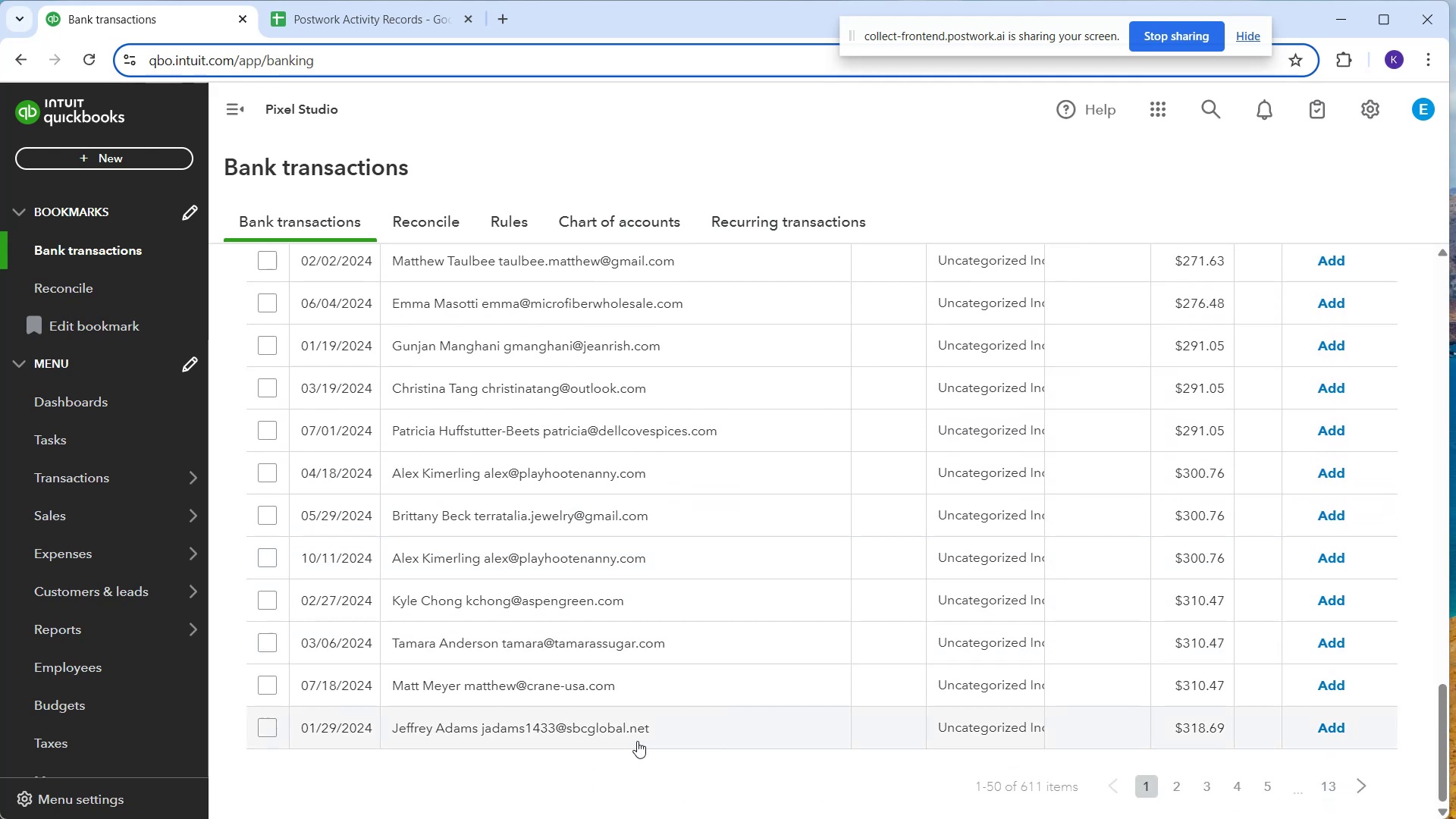 
scroll: coordinate [805, 600], scroll_direction: none, amount: 0.0
 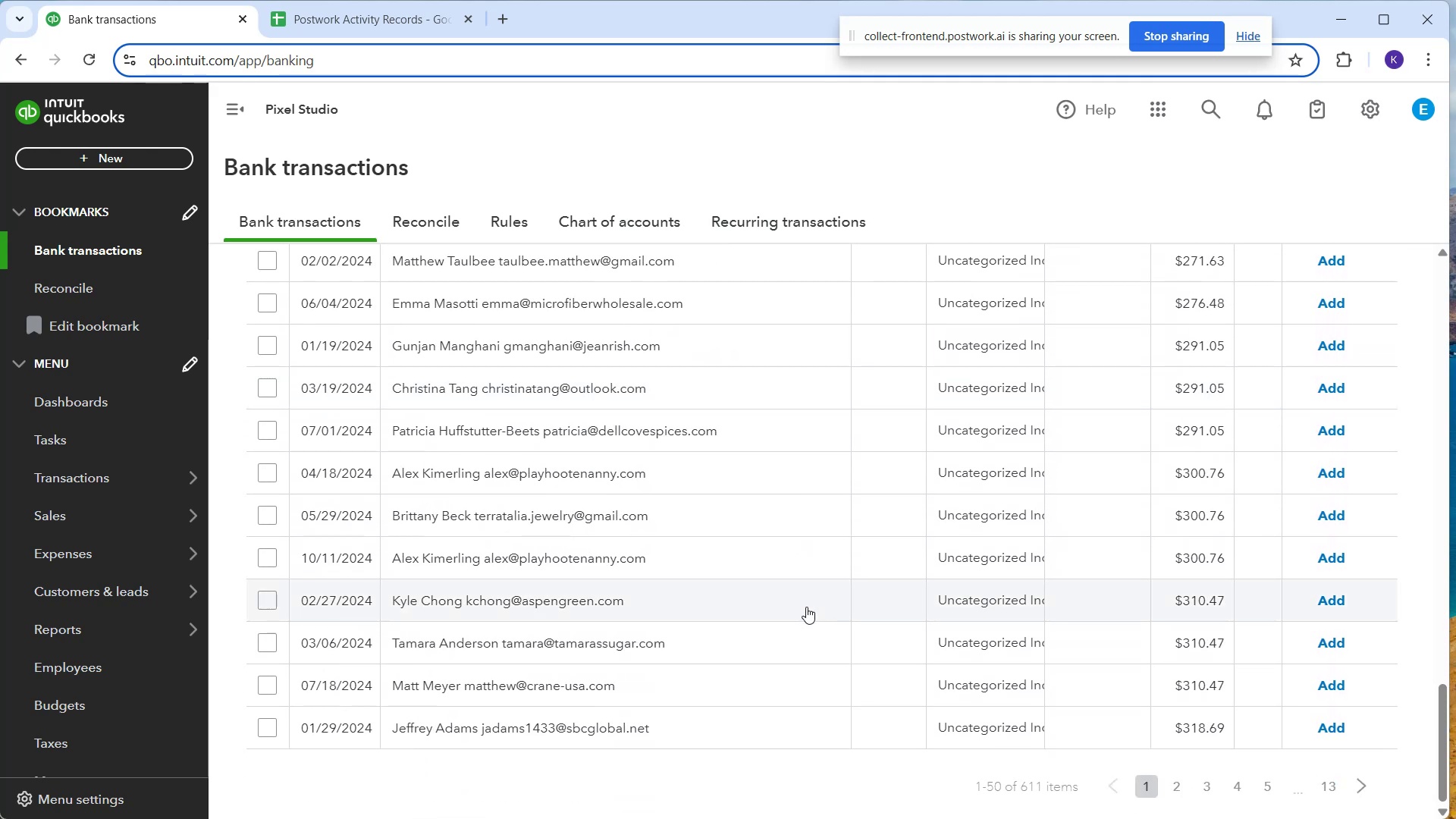 
scroll: coordinate [839, 560], scroll_direction: up, amount: 25.0
 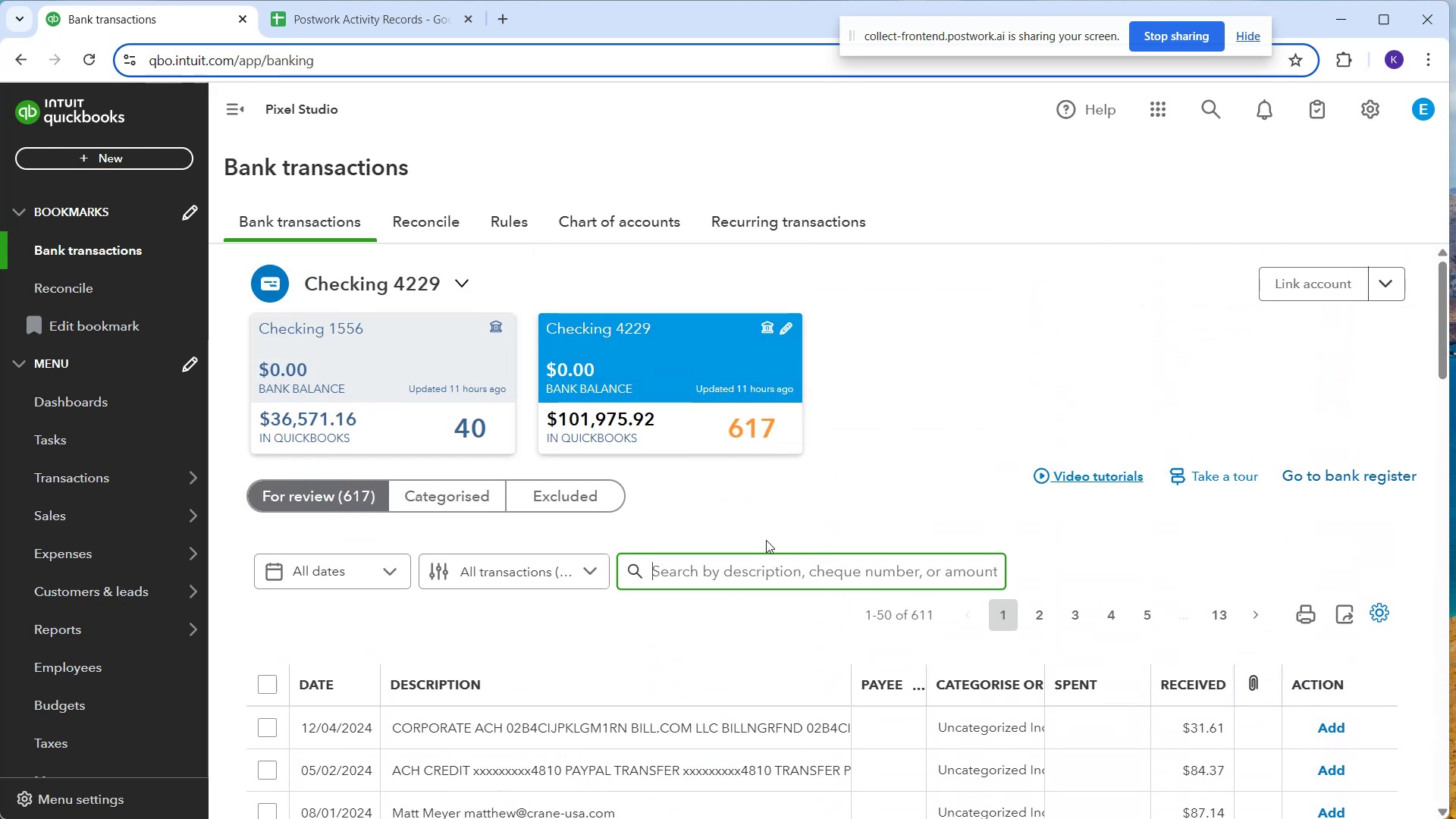 
type(software sales)
 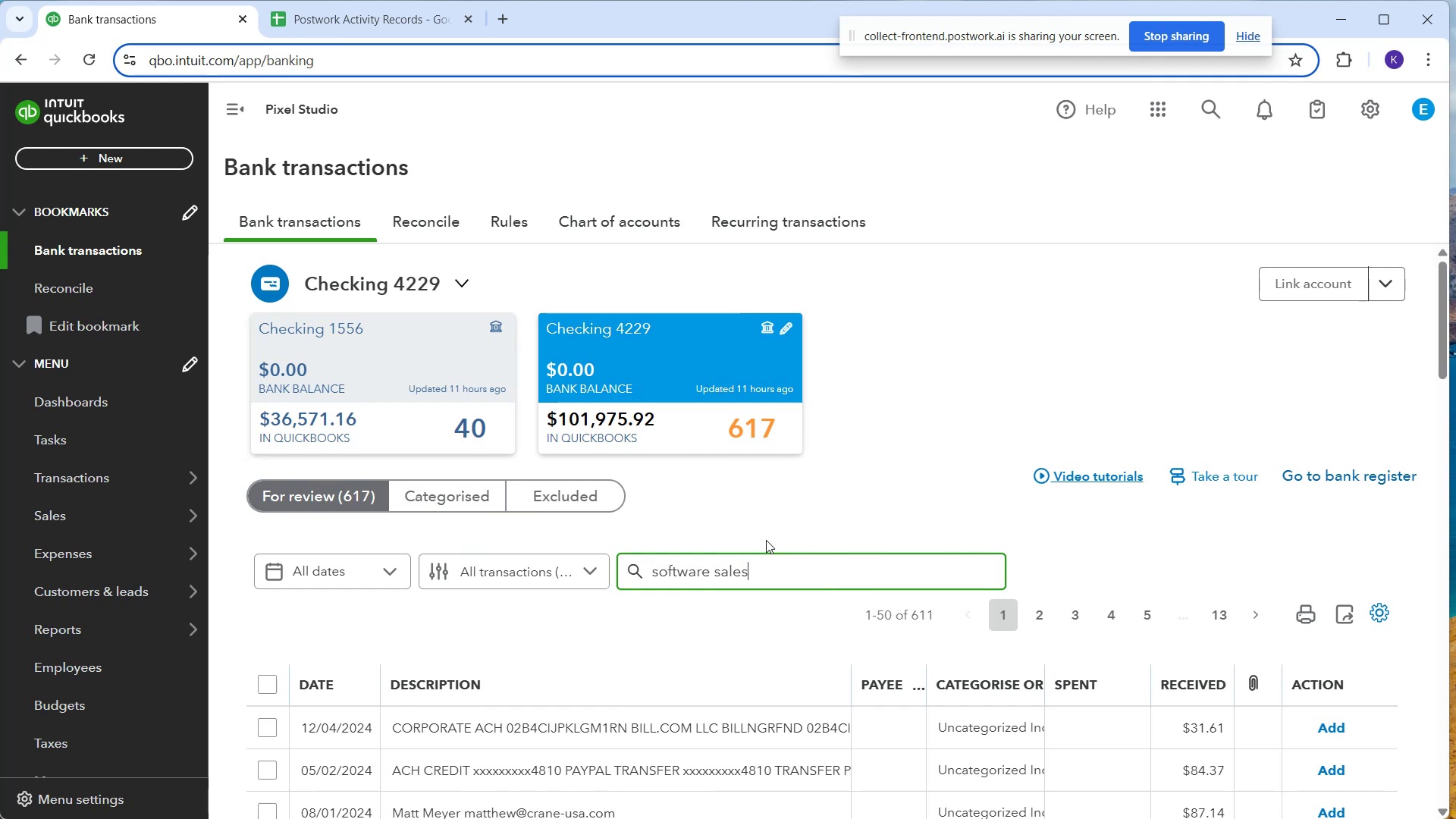 
key(Enter)
 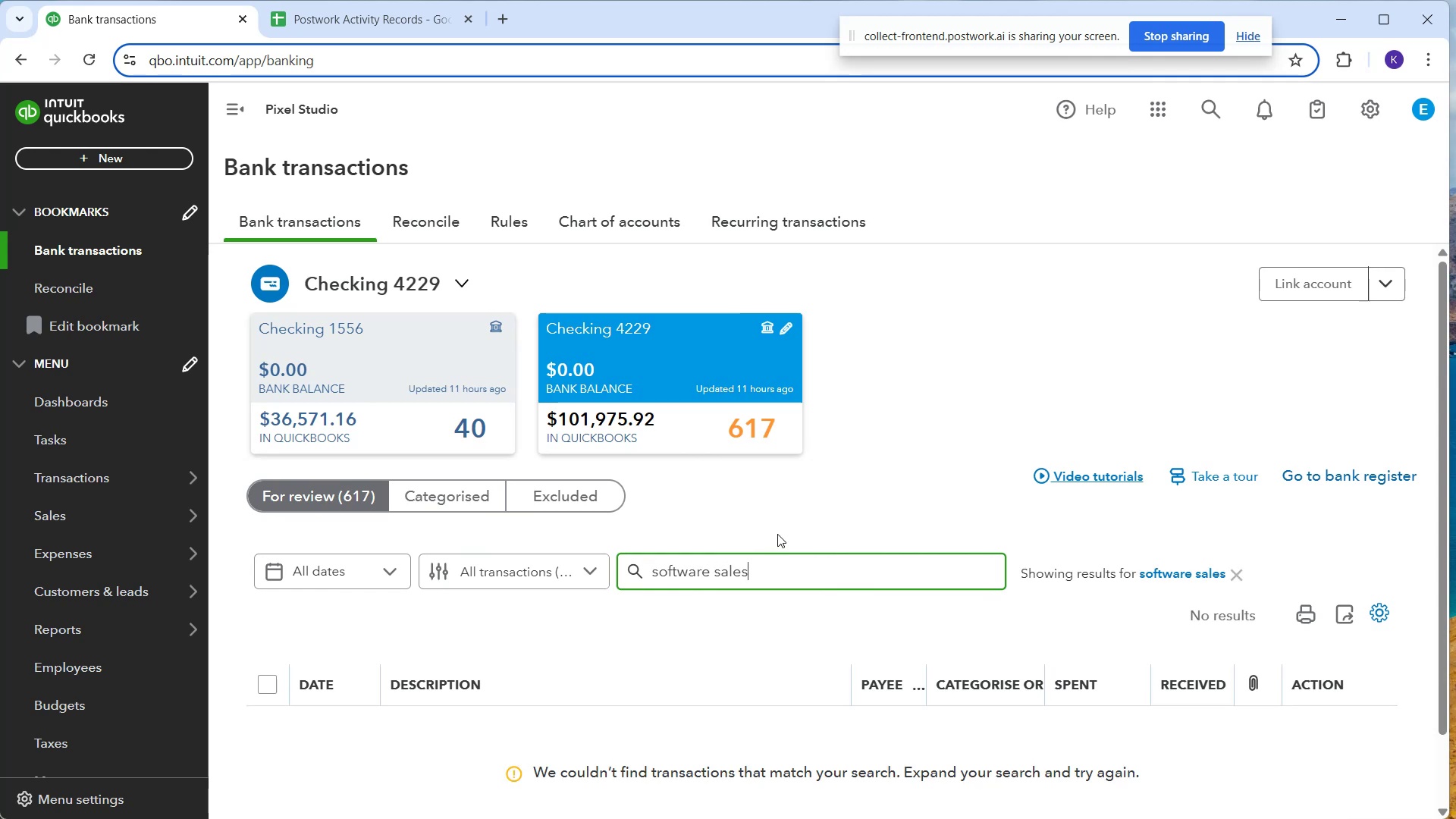 
key(Backspace)
 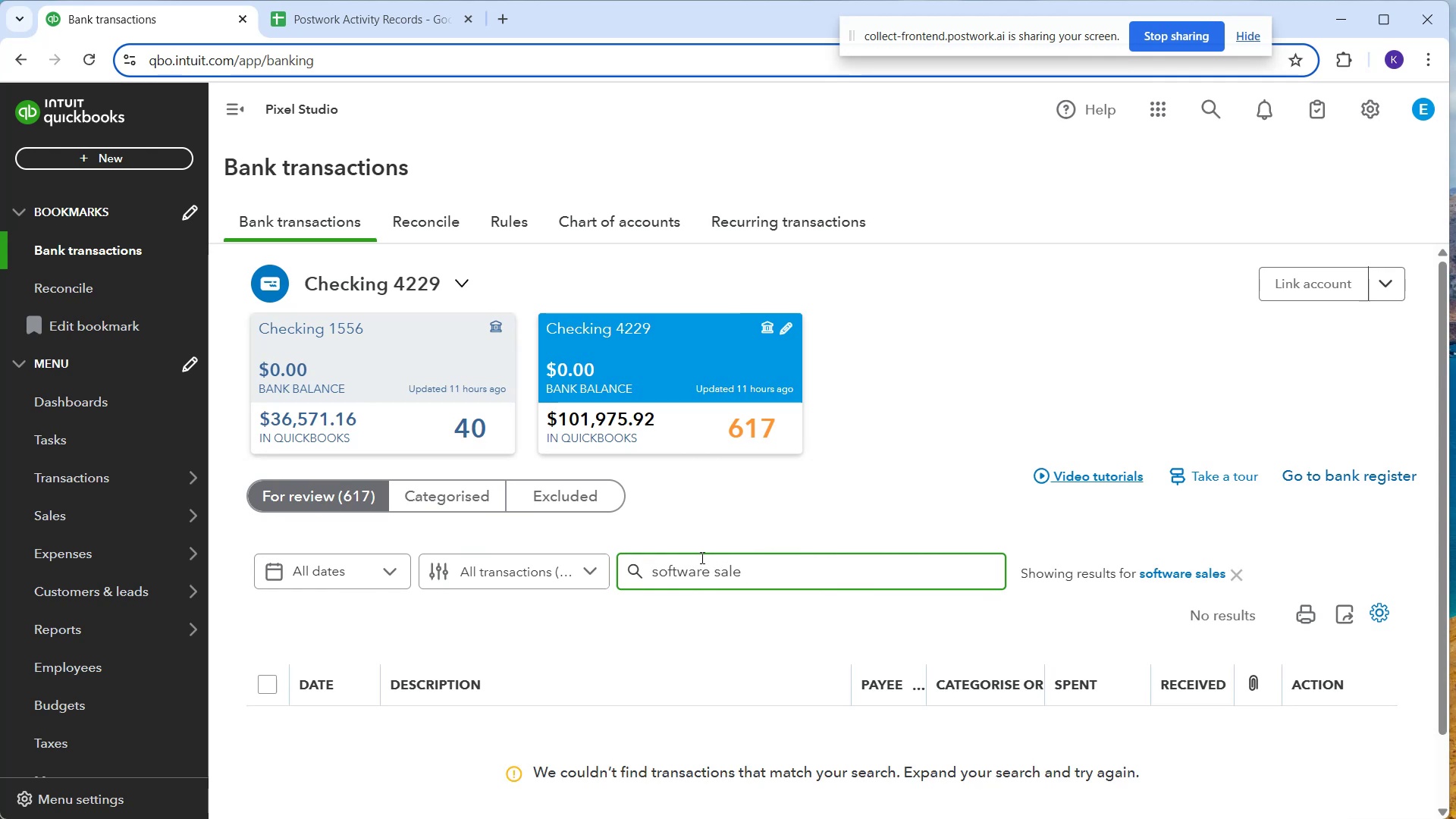 
key(Backspace)
 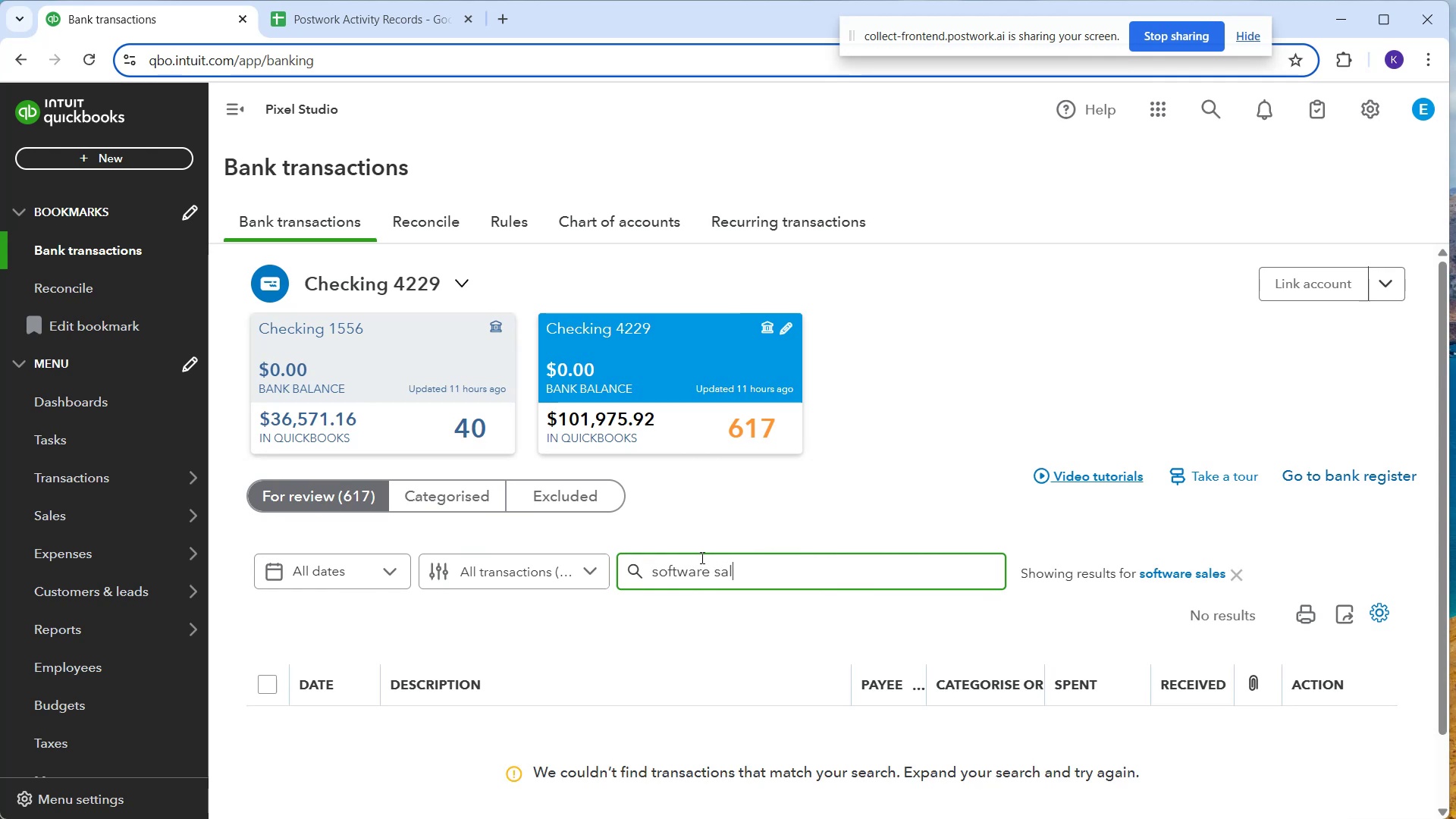 
key(Backspace)
 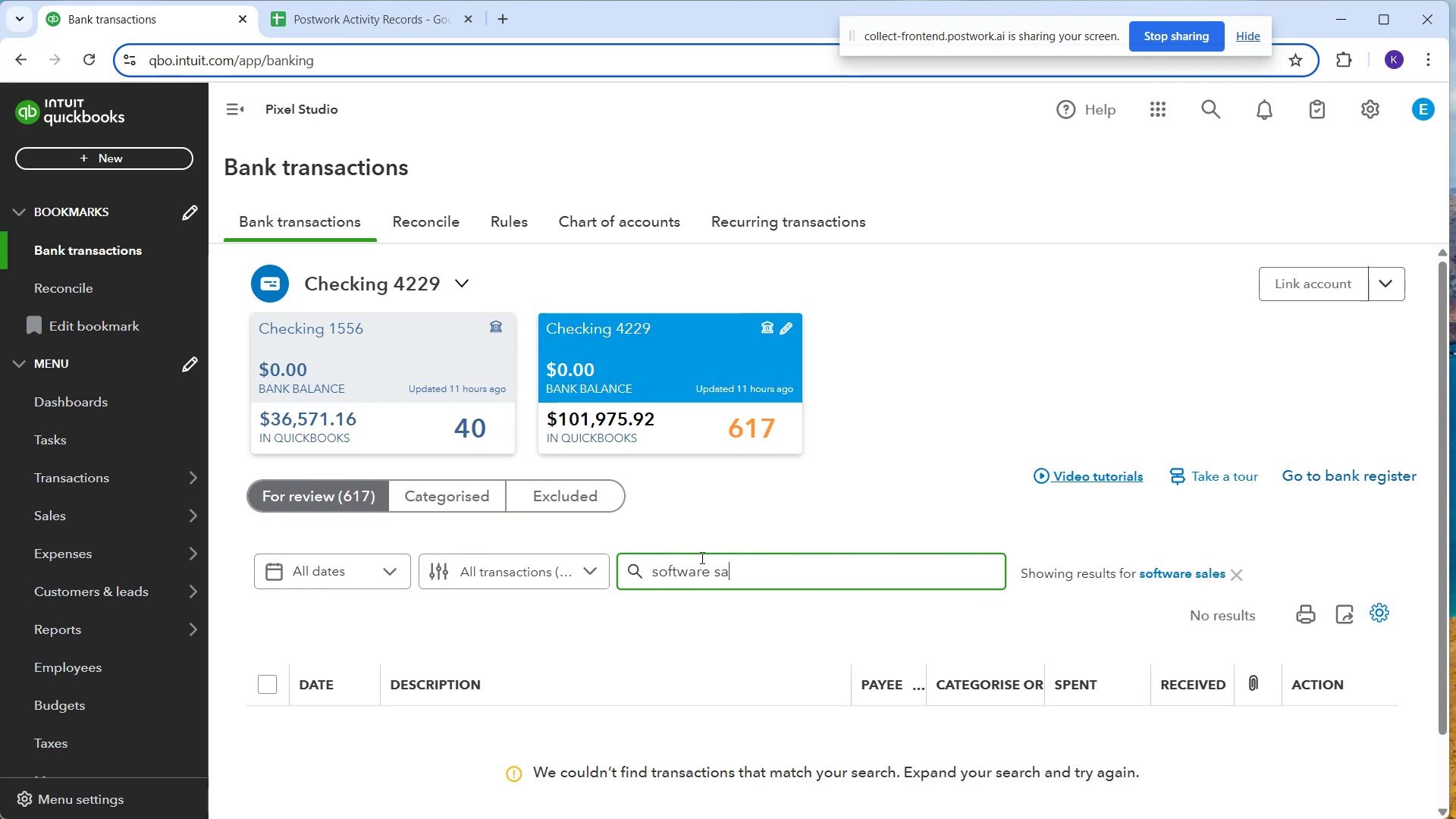 
key(Backspace)
 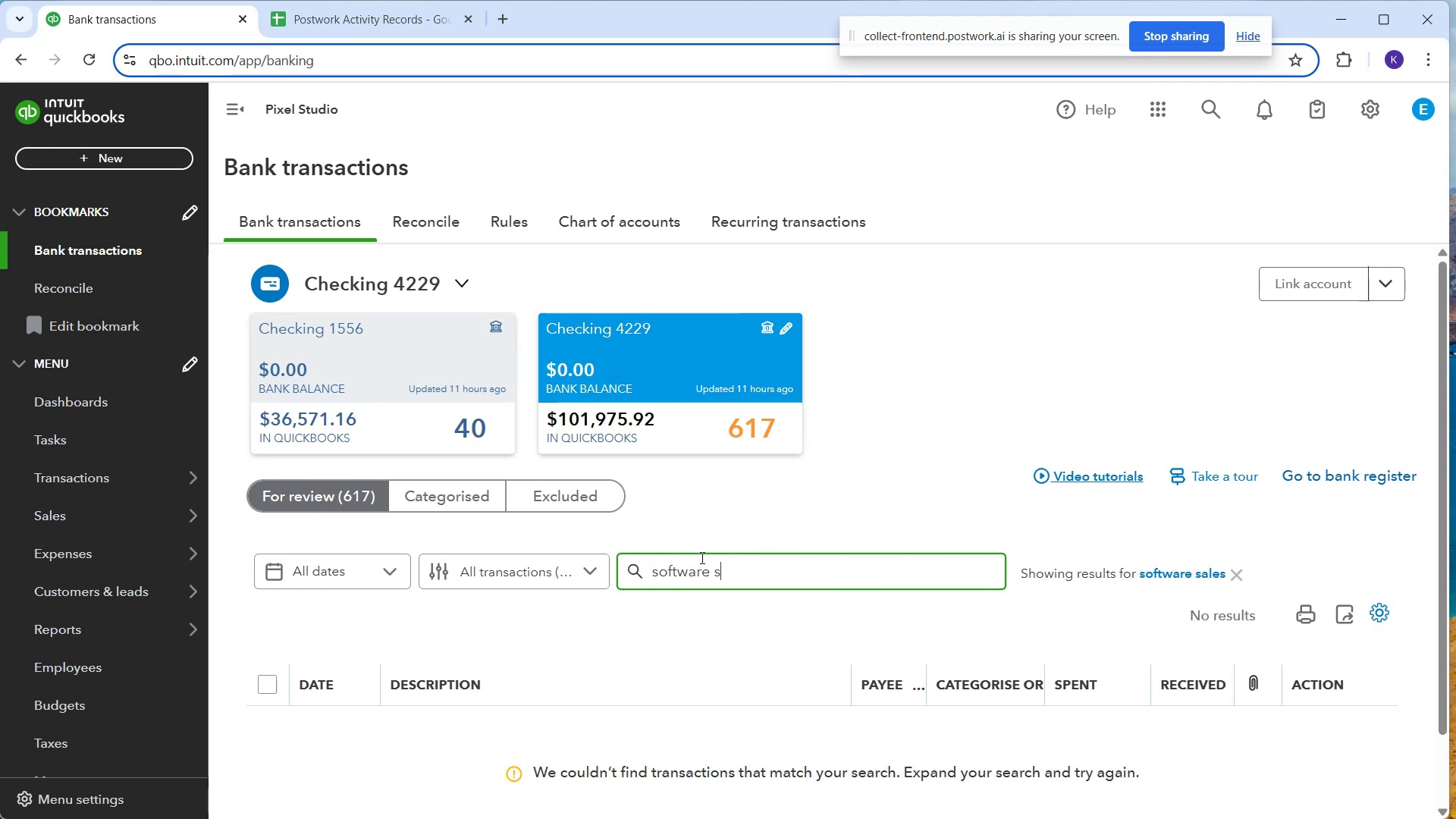 
key(Backspace)
 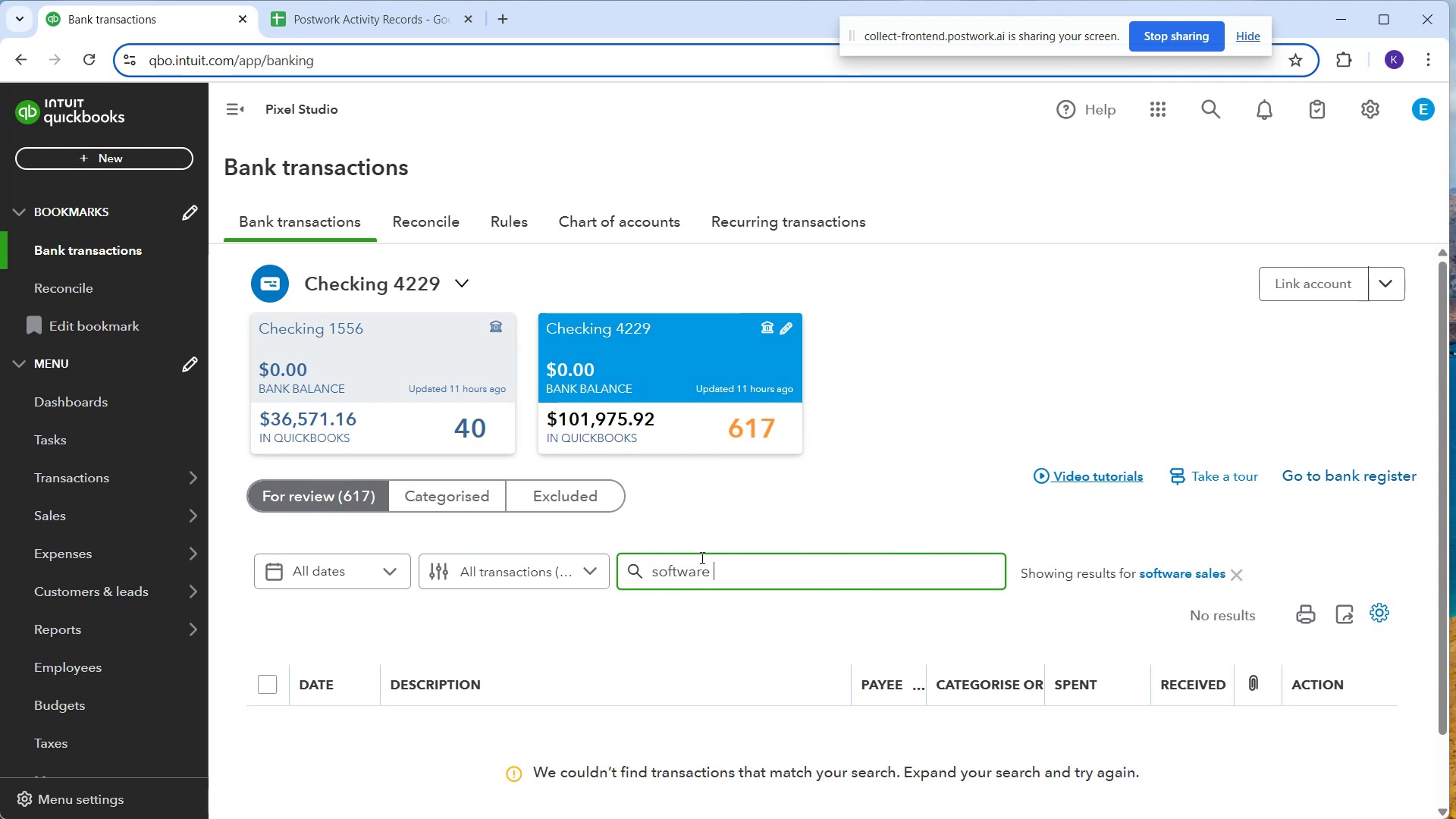 
key(Backspace)
 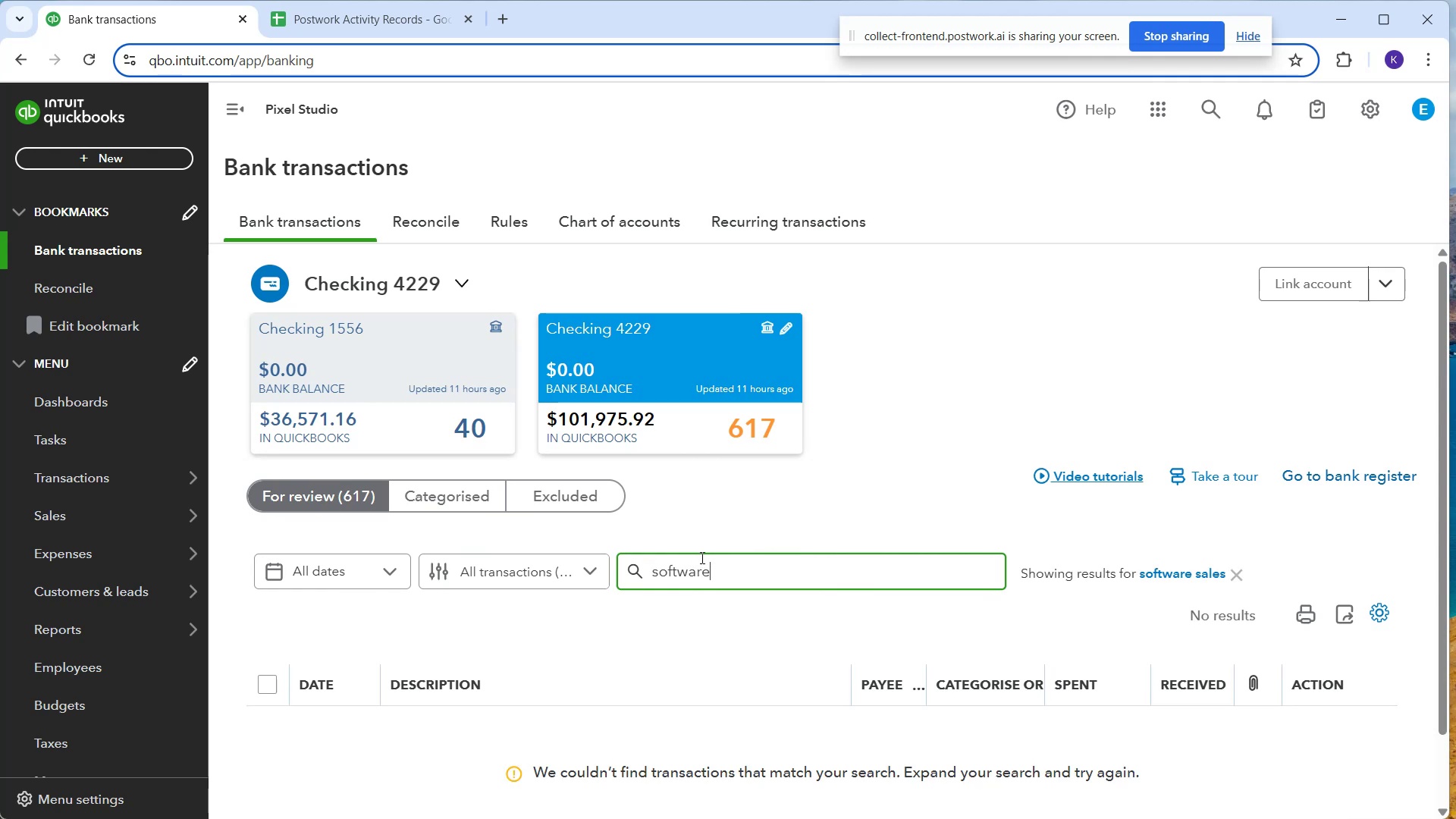 
key(Enter)
 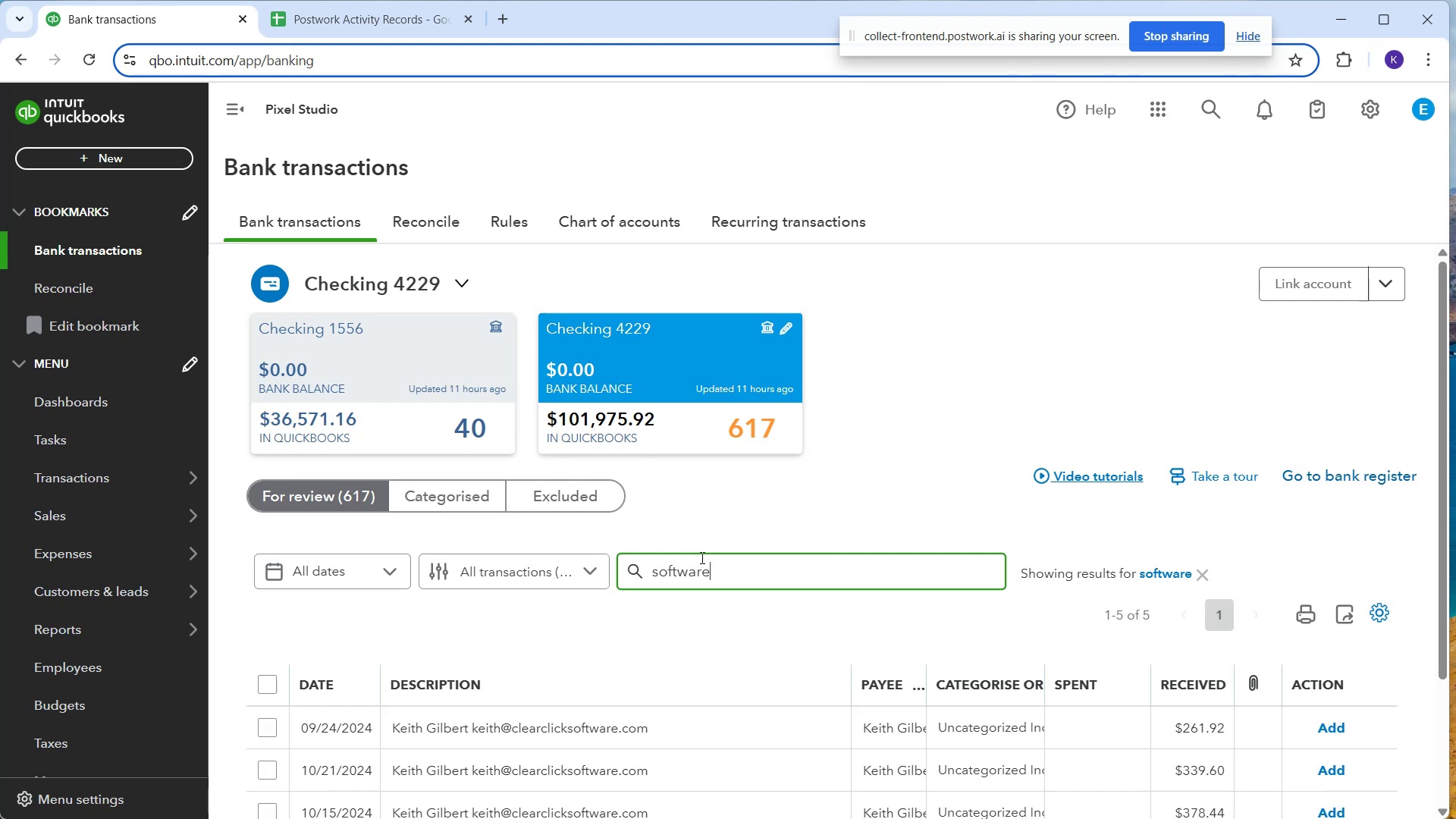 
scroll: coordinate [955, 755], scroll_direction: down, amount: 3.0
 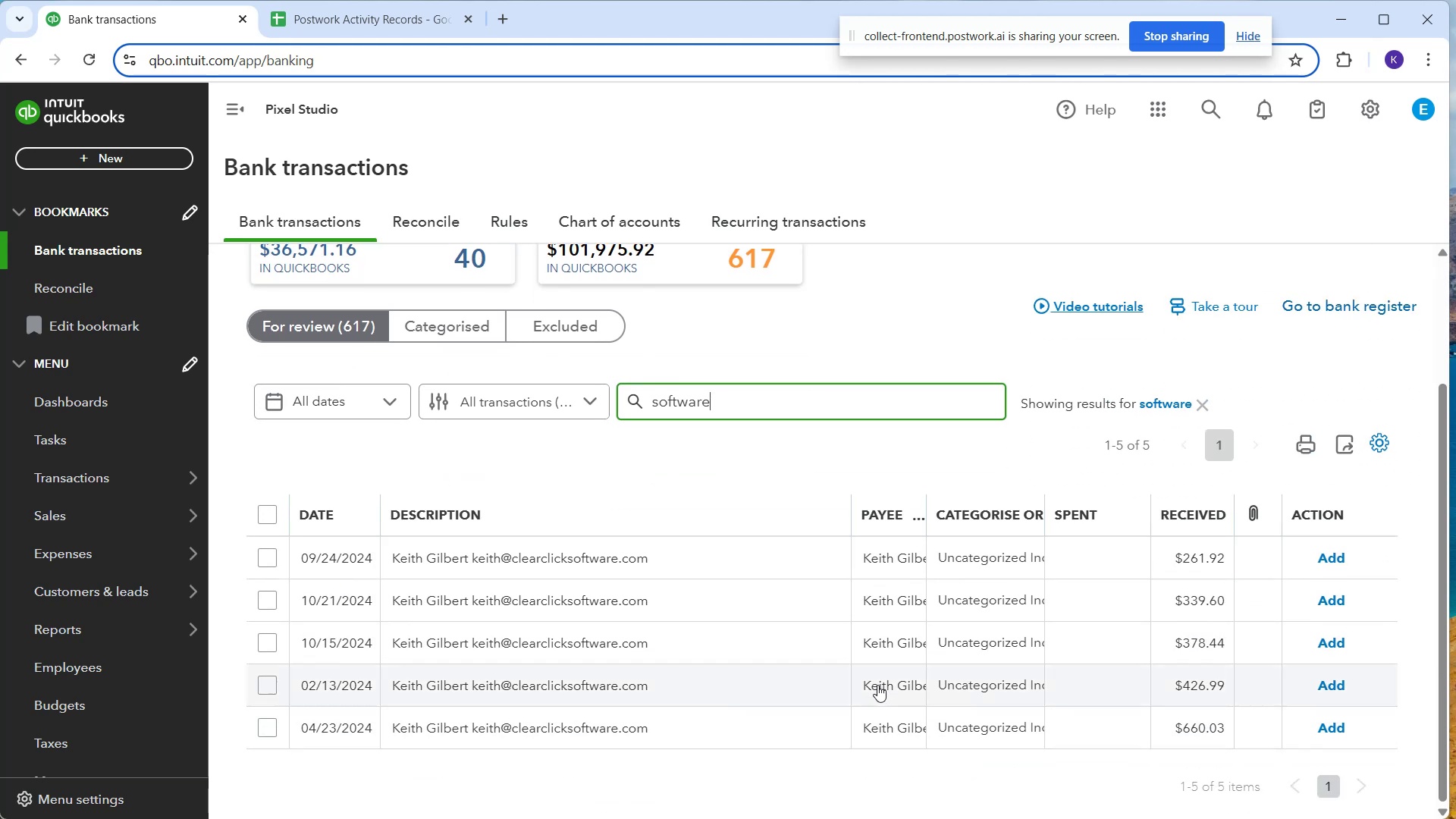 
left_click_drag(start_coordinate=[953, 554], to_coordinate=[953, 558])
 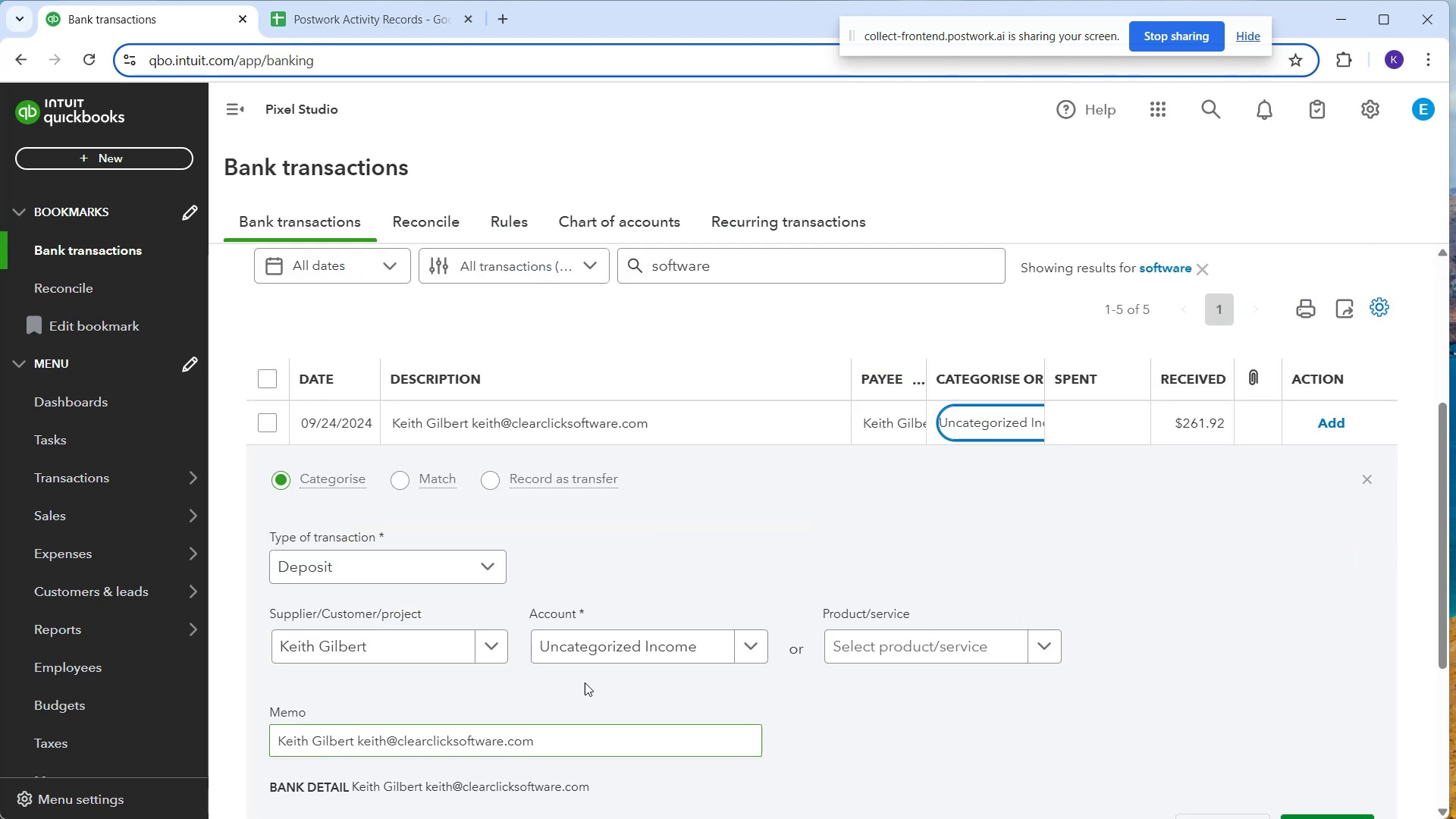 
left_click([580, 653])
 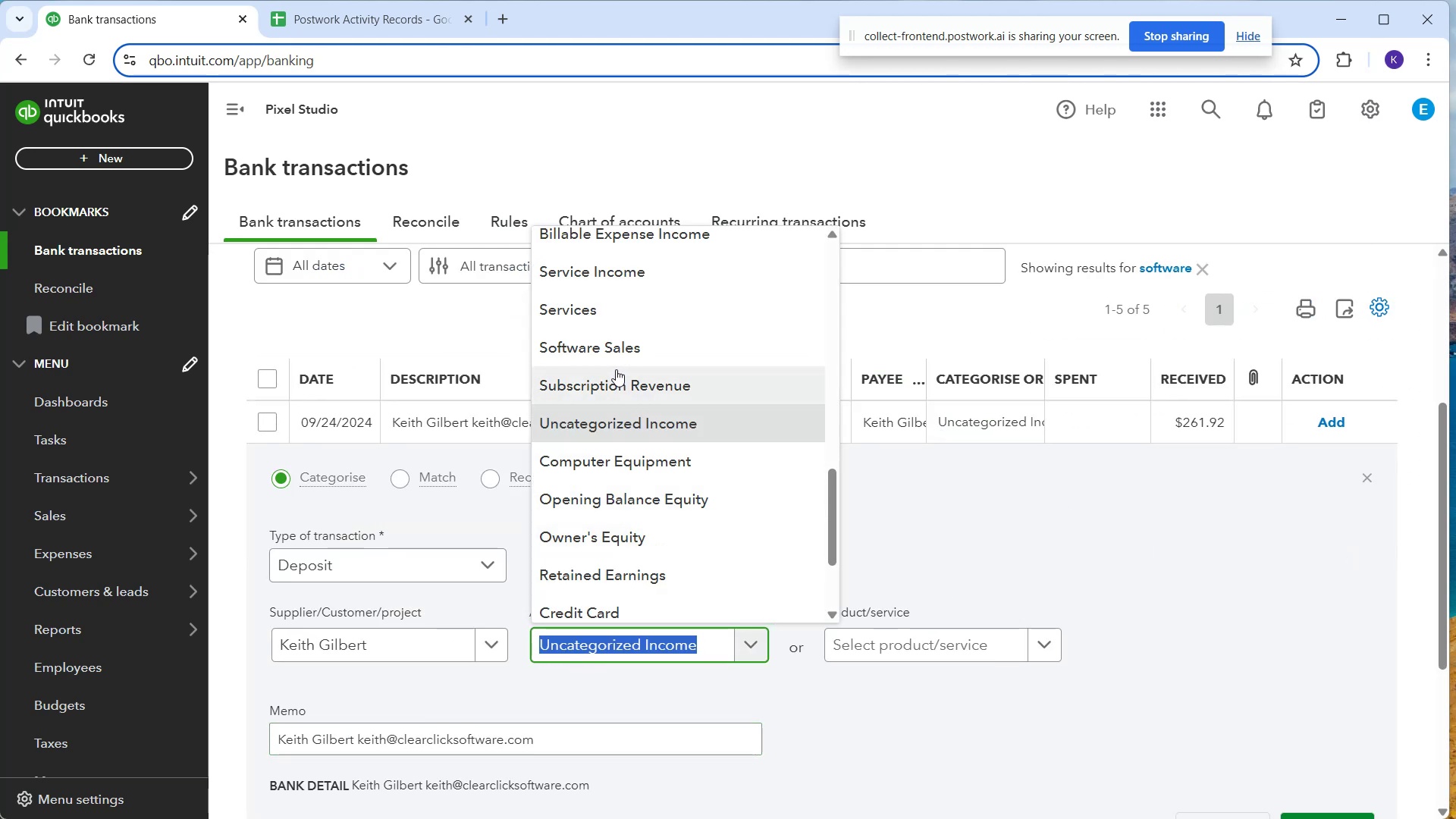 
left_click([607, 365])
 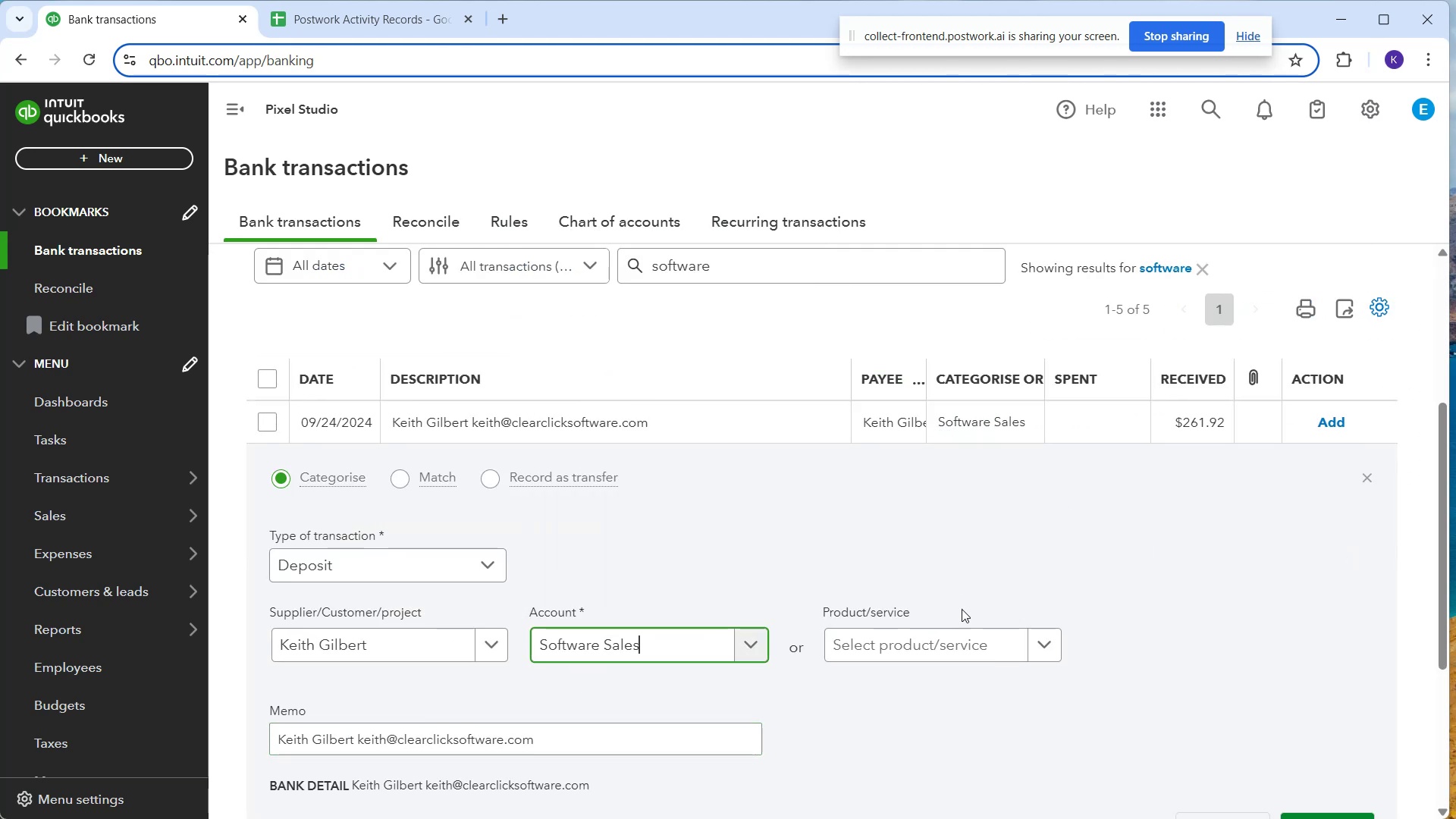 
scroll: coordinate [1106, 538], scroll_direction: down, amount: 1.0
 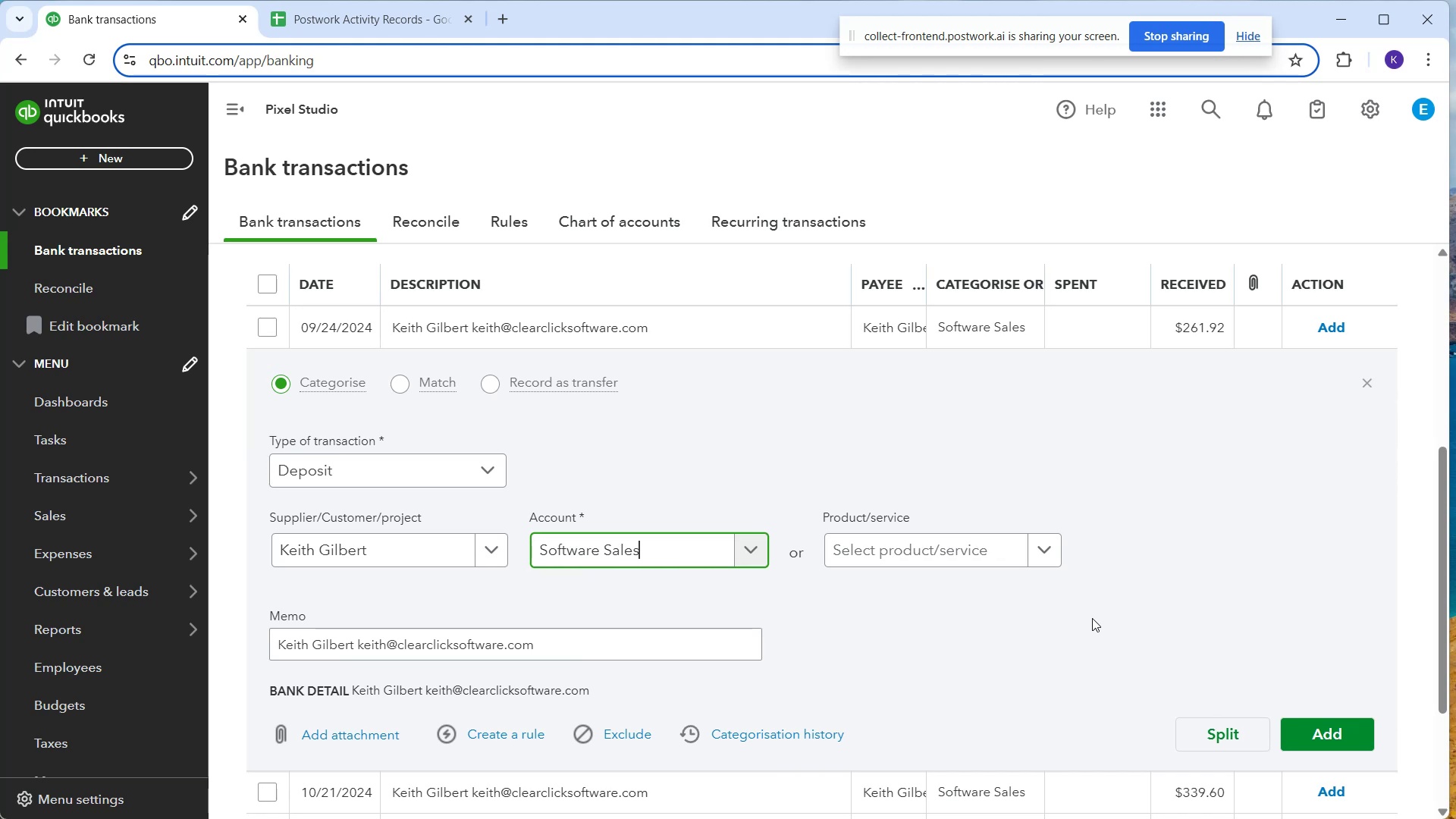 
left_click([1329, 729])
 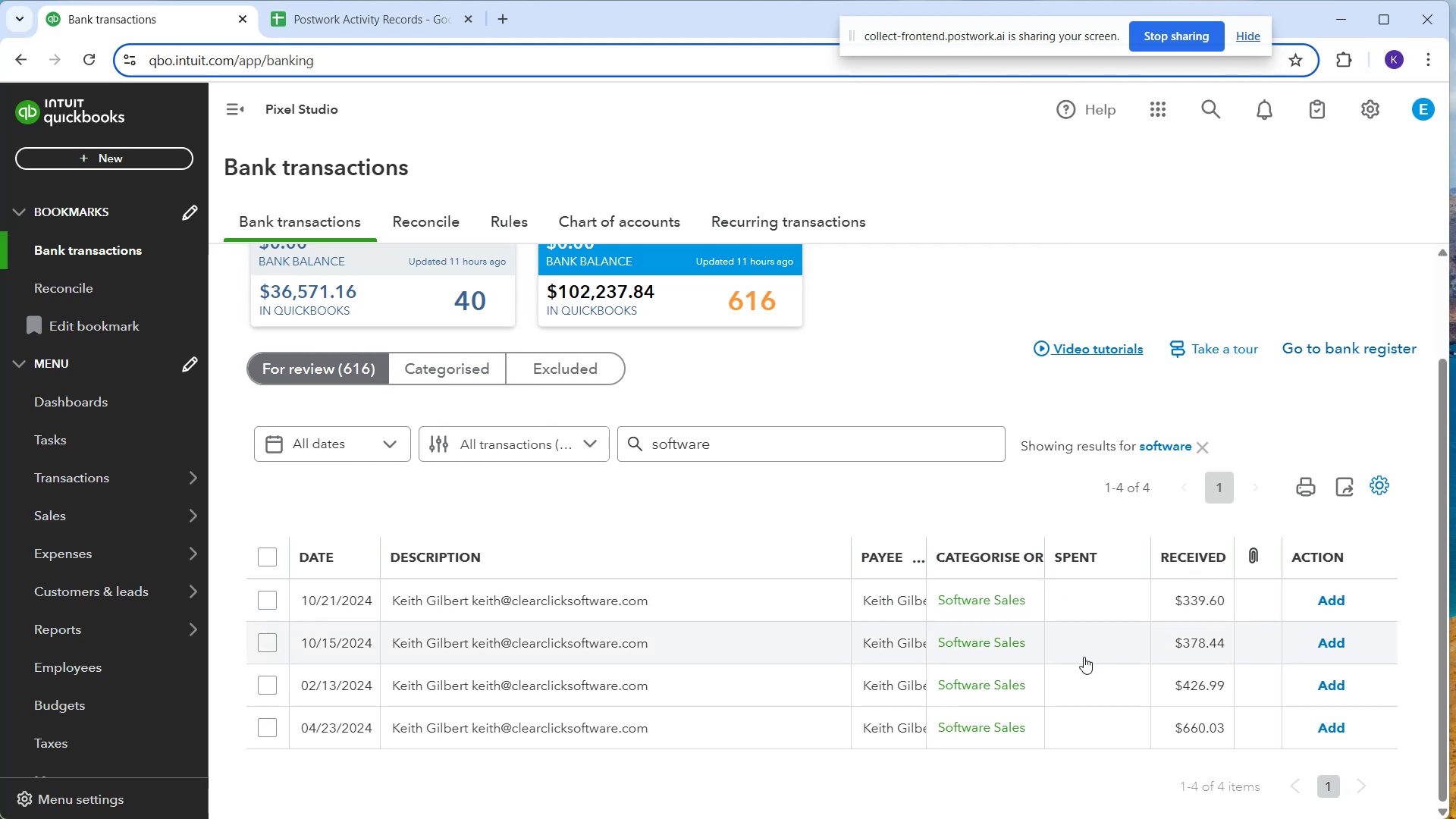 
wait(45.17)
 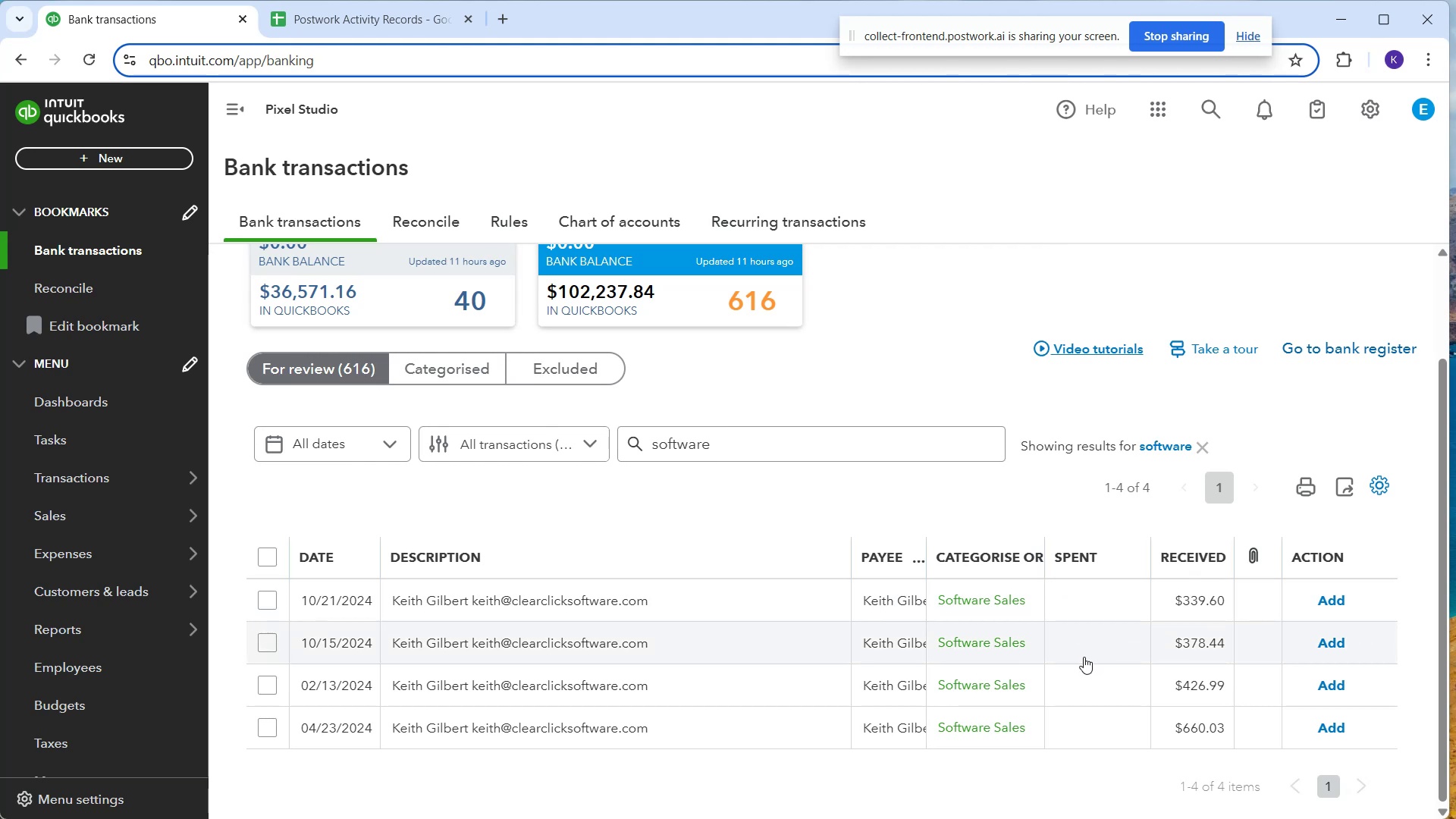 
left_click([1334, 593])
 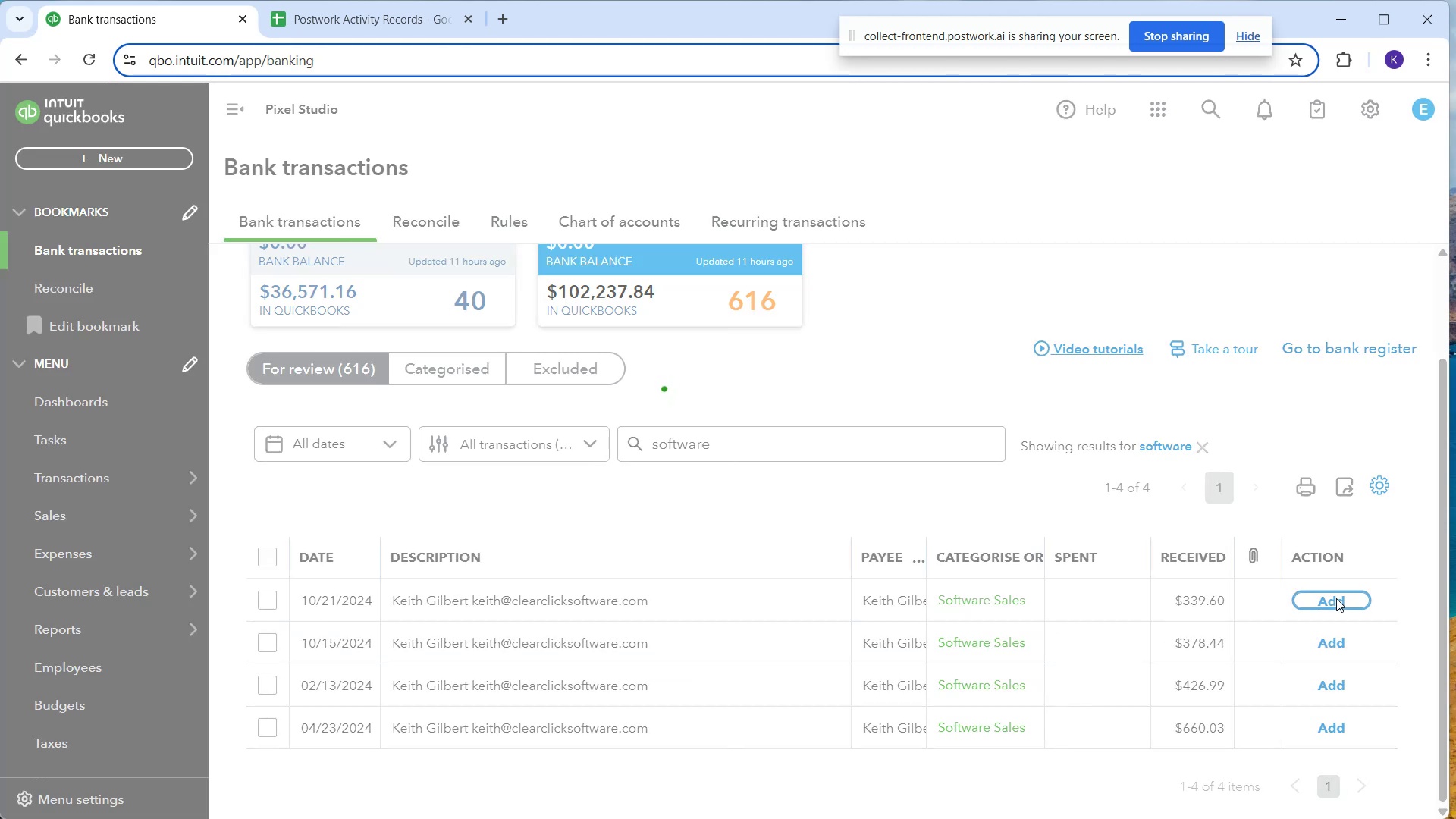 
left_click([1336, 598])
 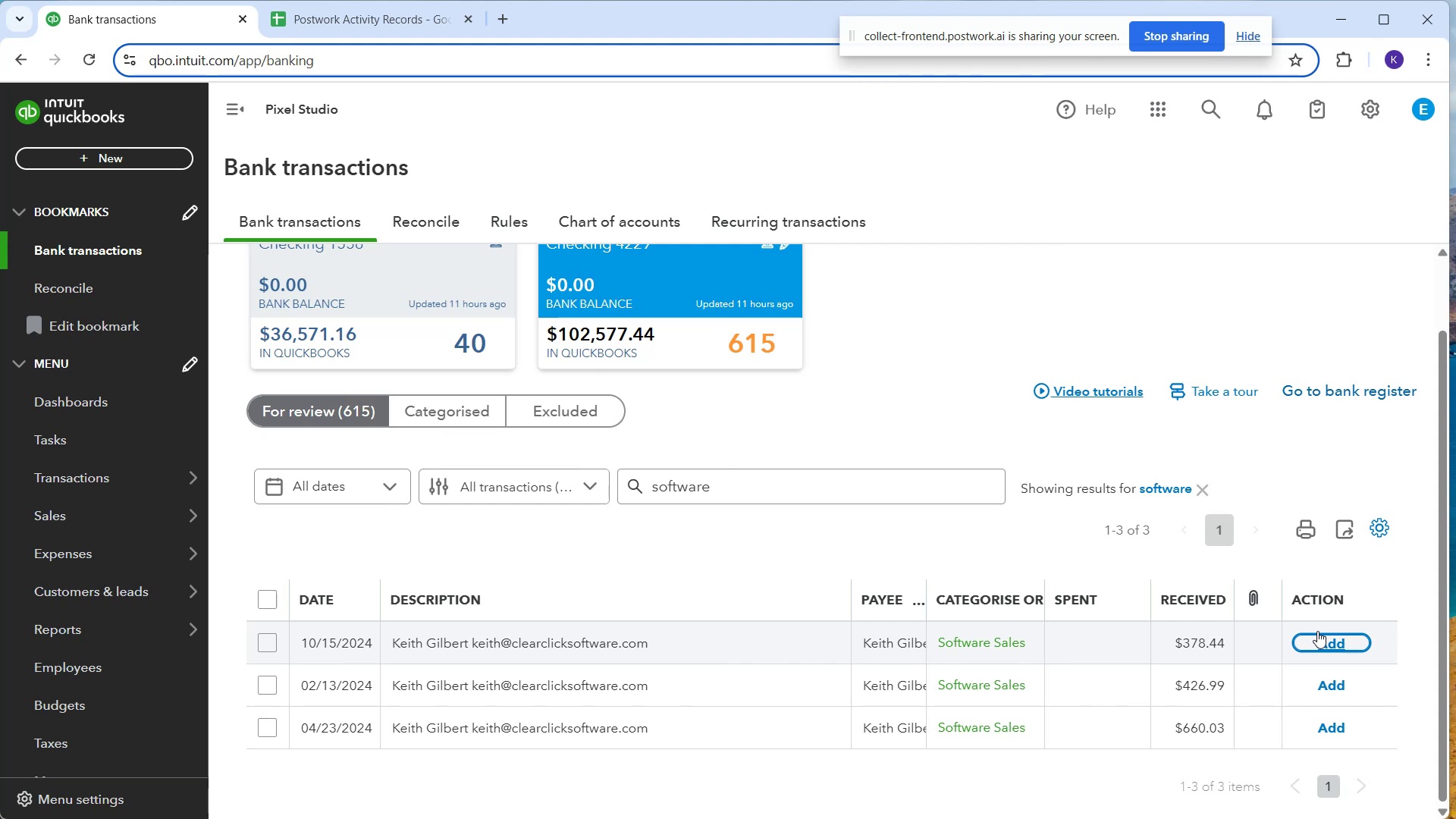 
wait(39.36)
 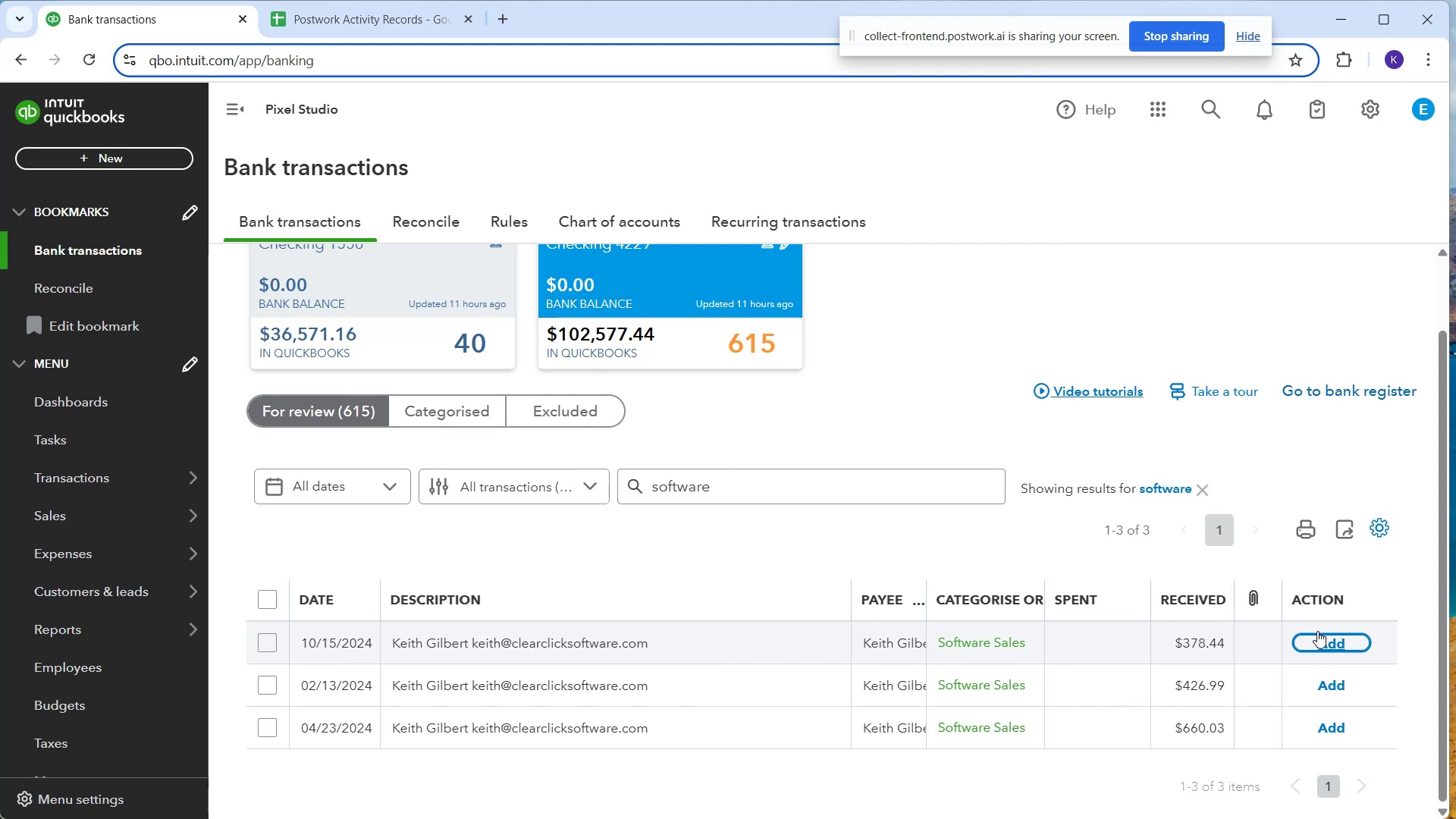 
left_click([1351, 639])
 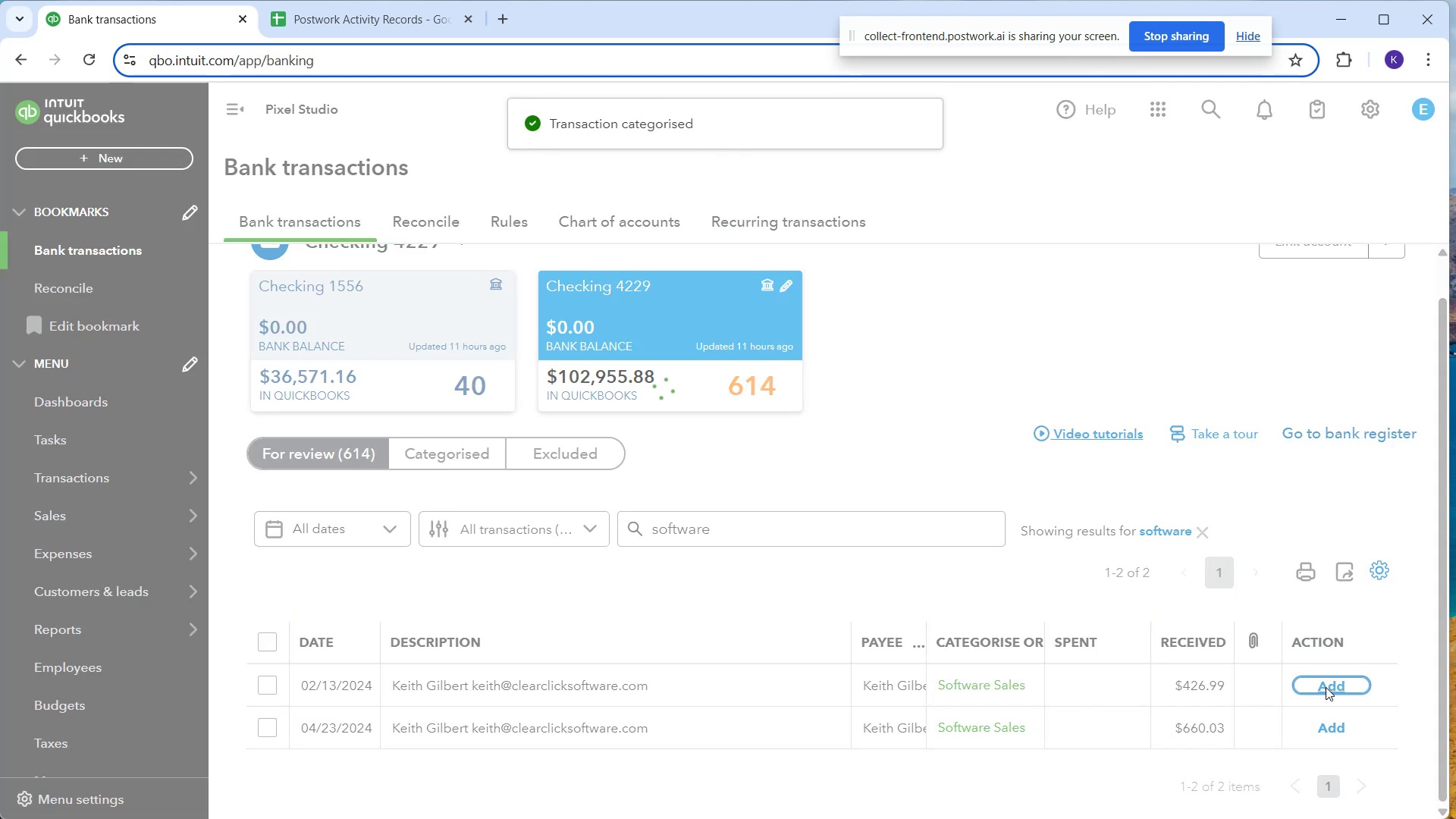 
left_click([1326, 687])
 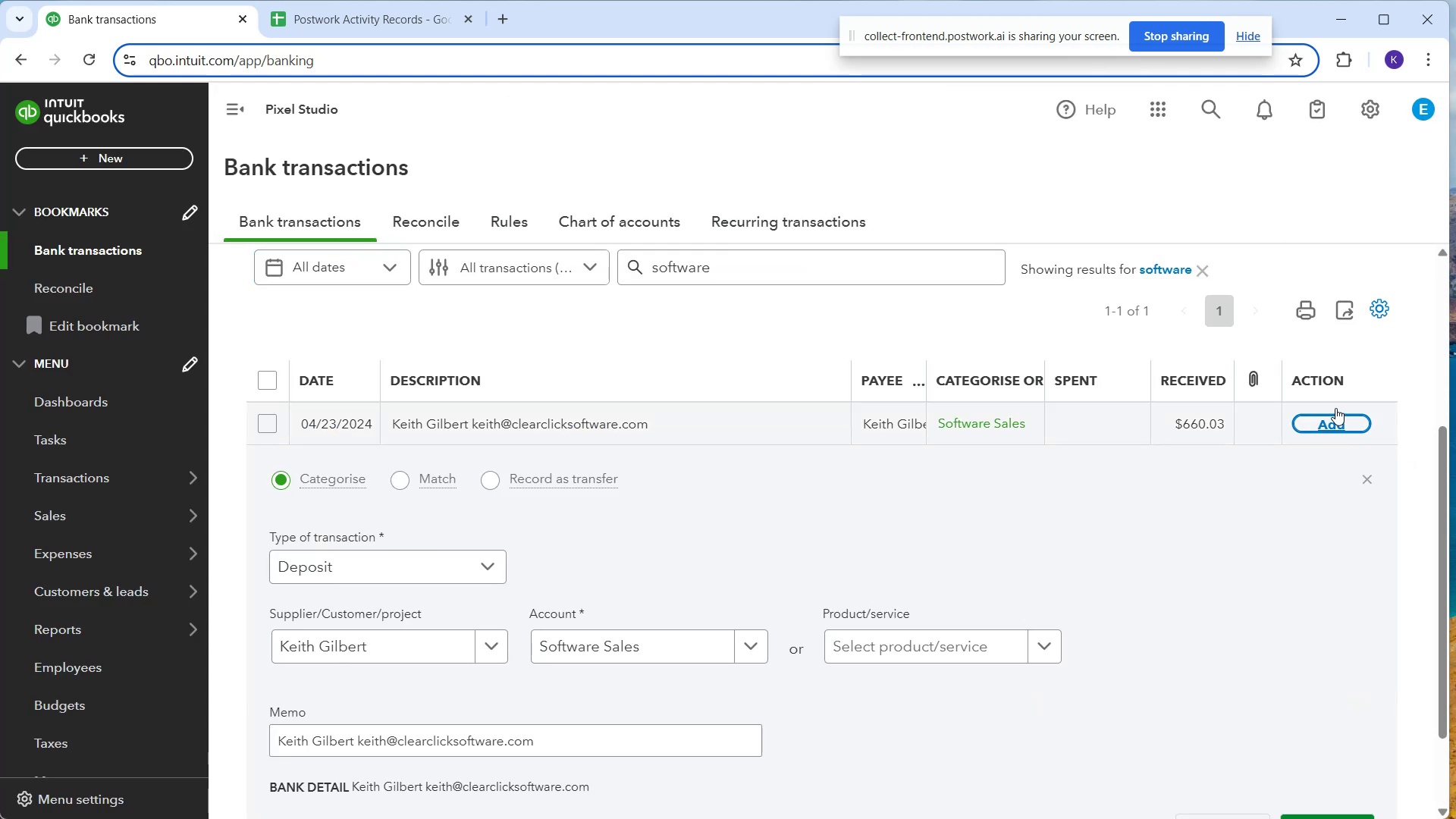 
left_click([1340, 425])
 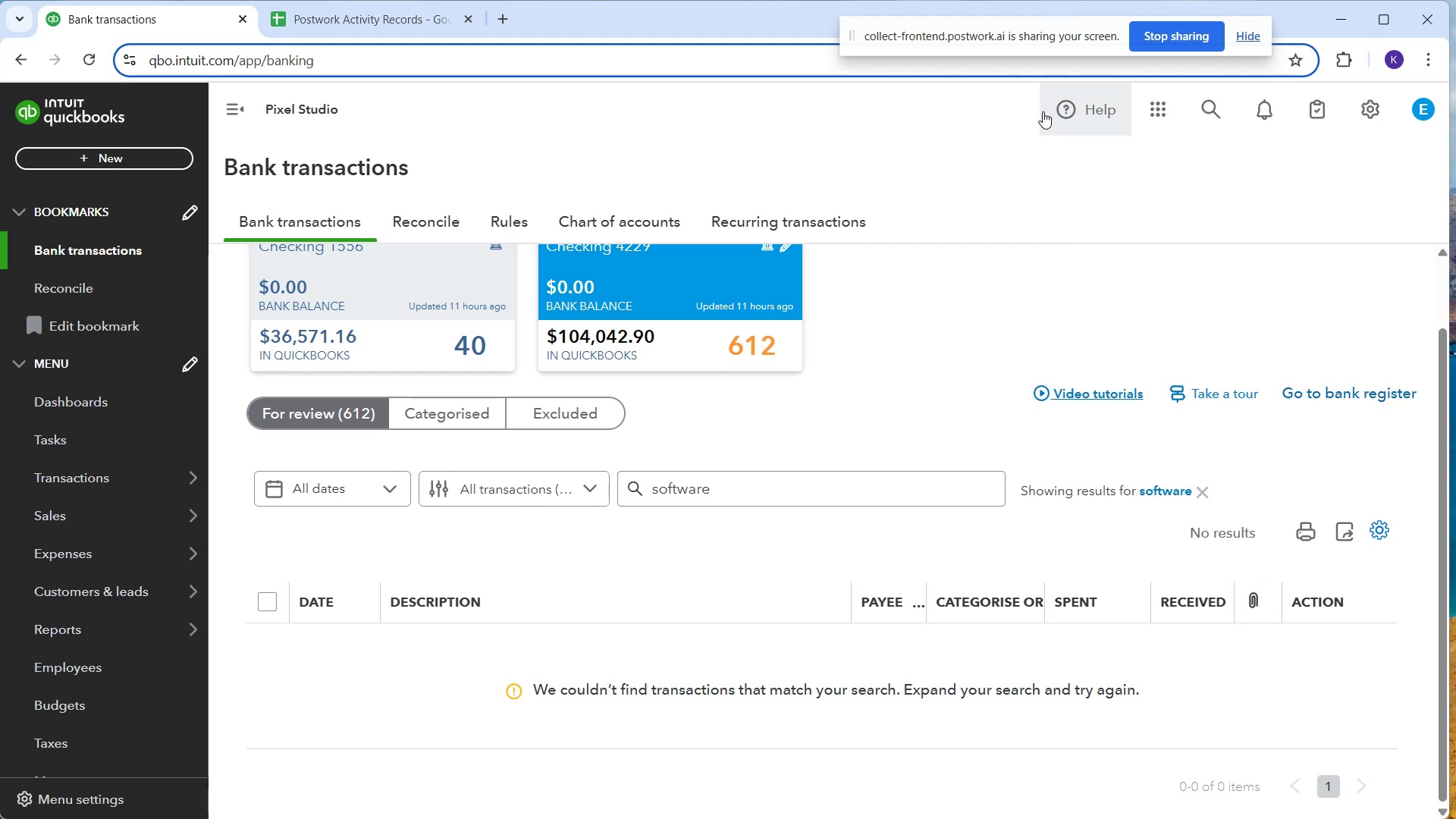 
wait(20.97)
 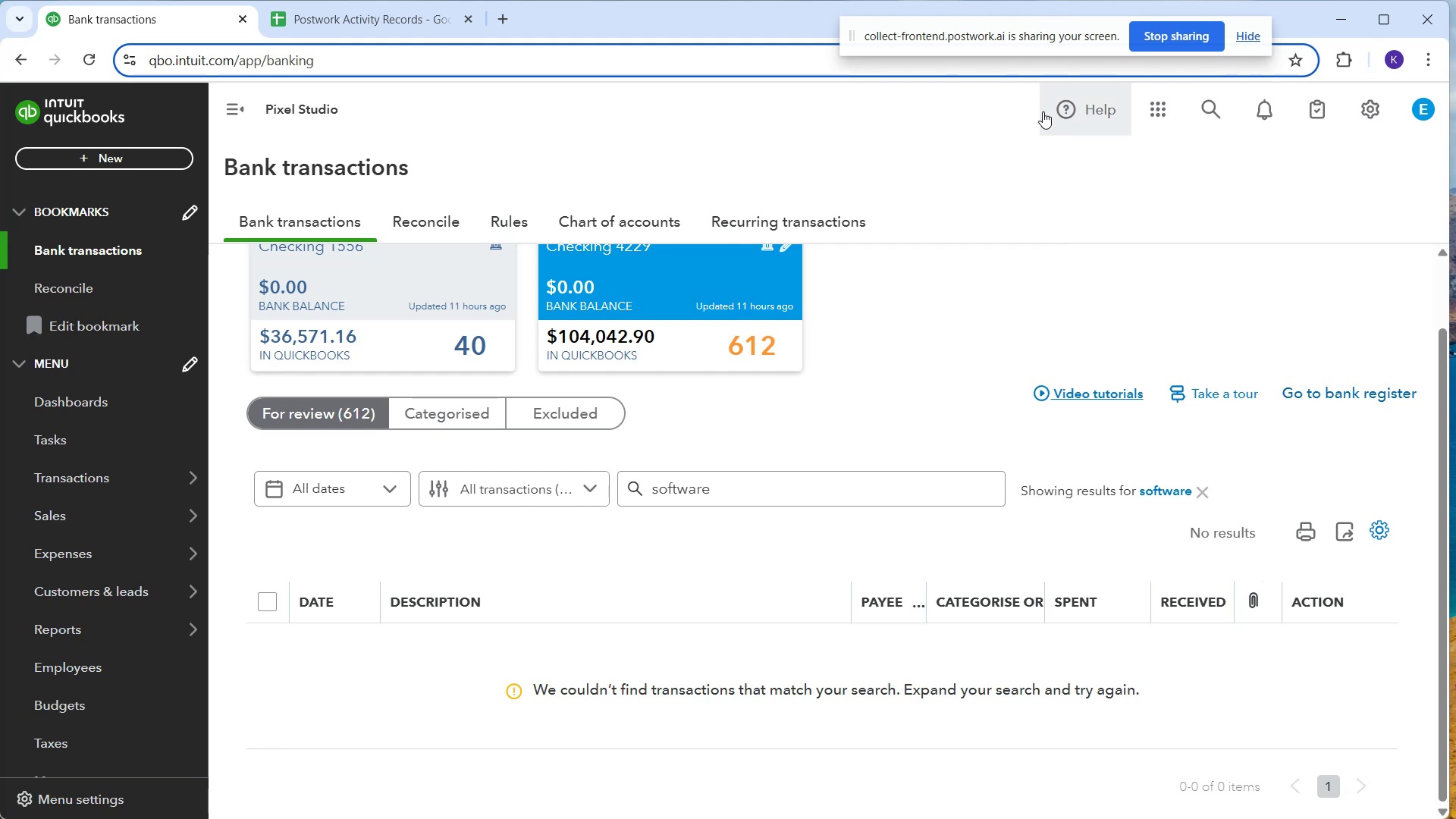 
left_click([1198, 499])
 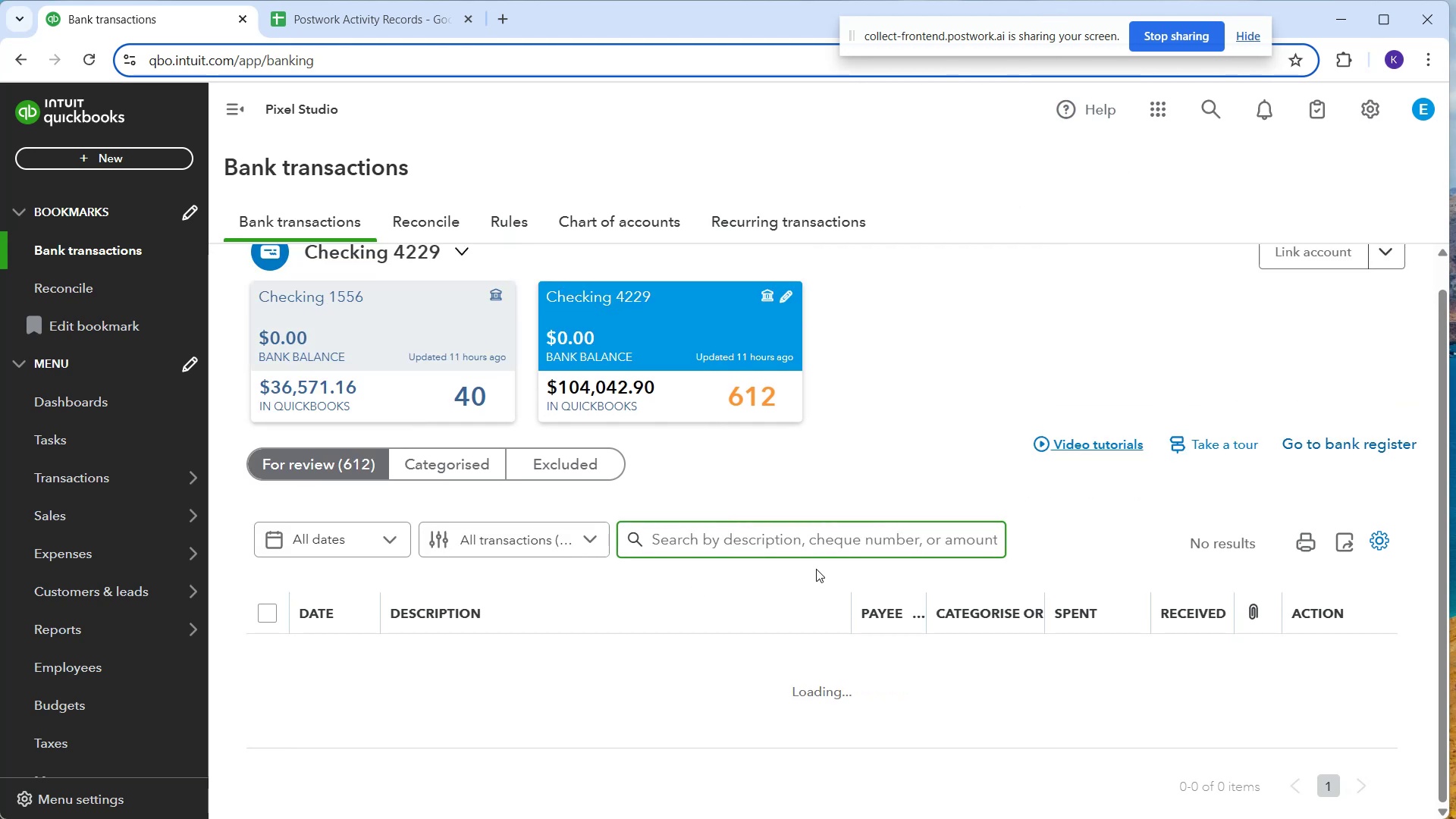 
scroll: coordinate [826, 581], scroll_direction: down, amount: 5.0
 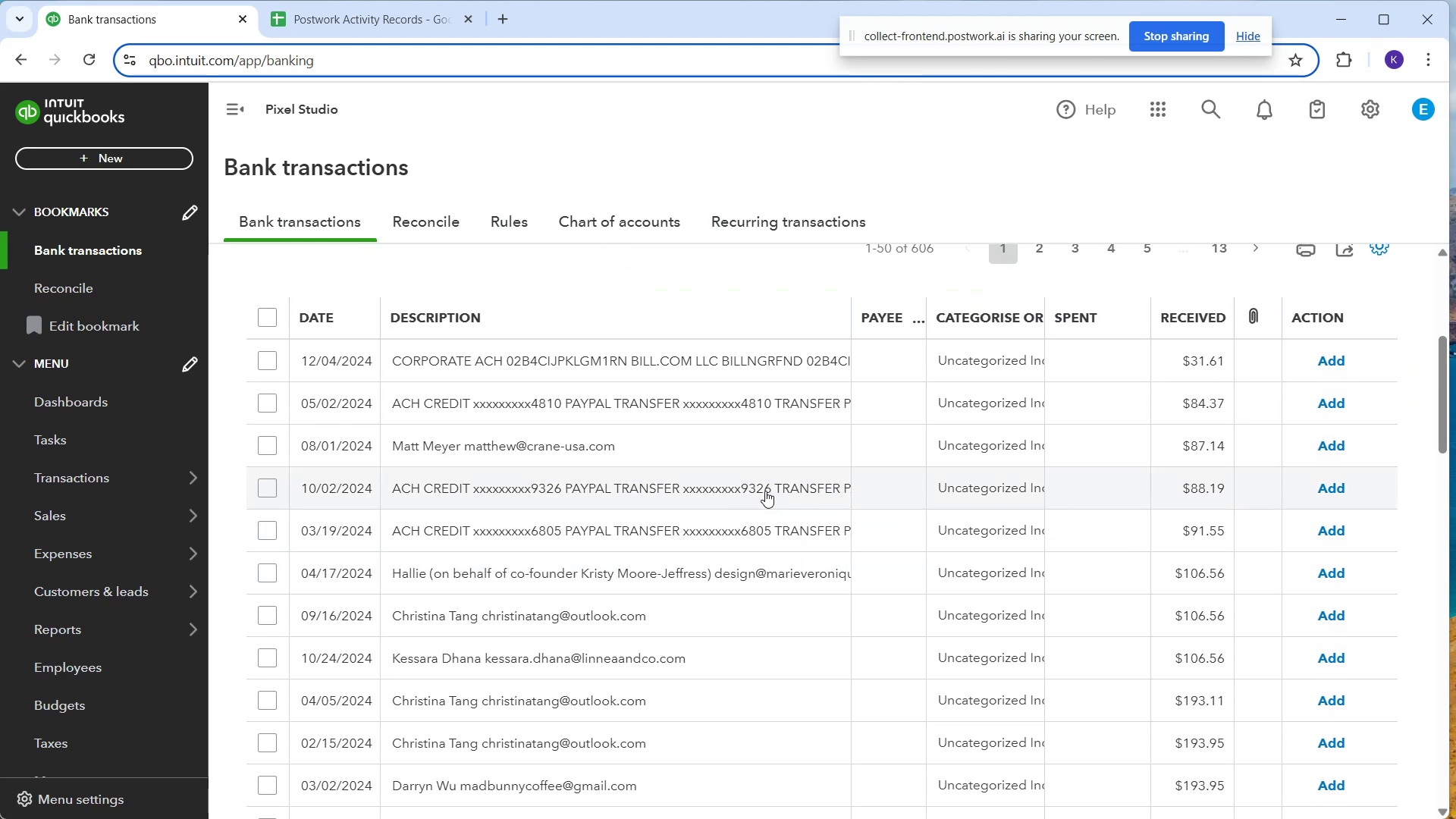 
left_click([765, 450])
 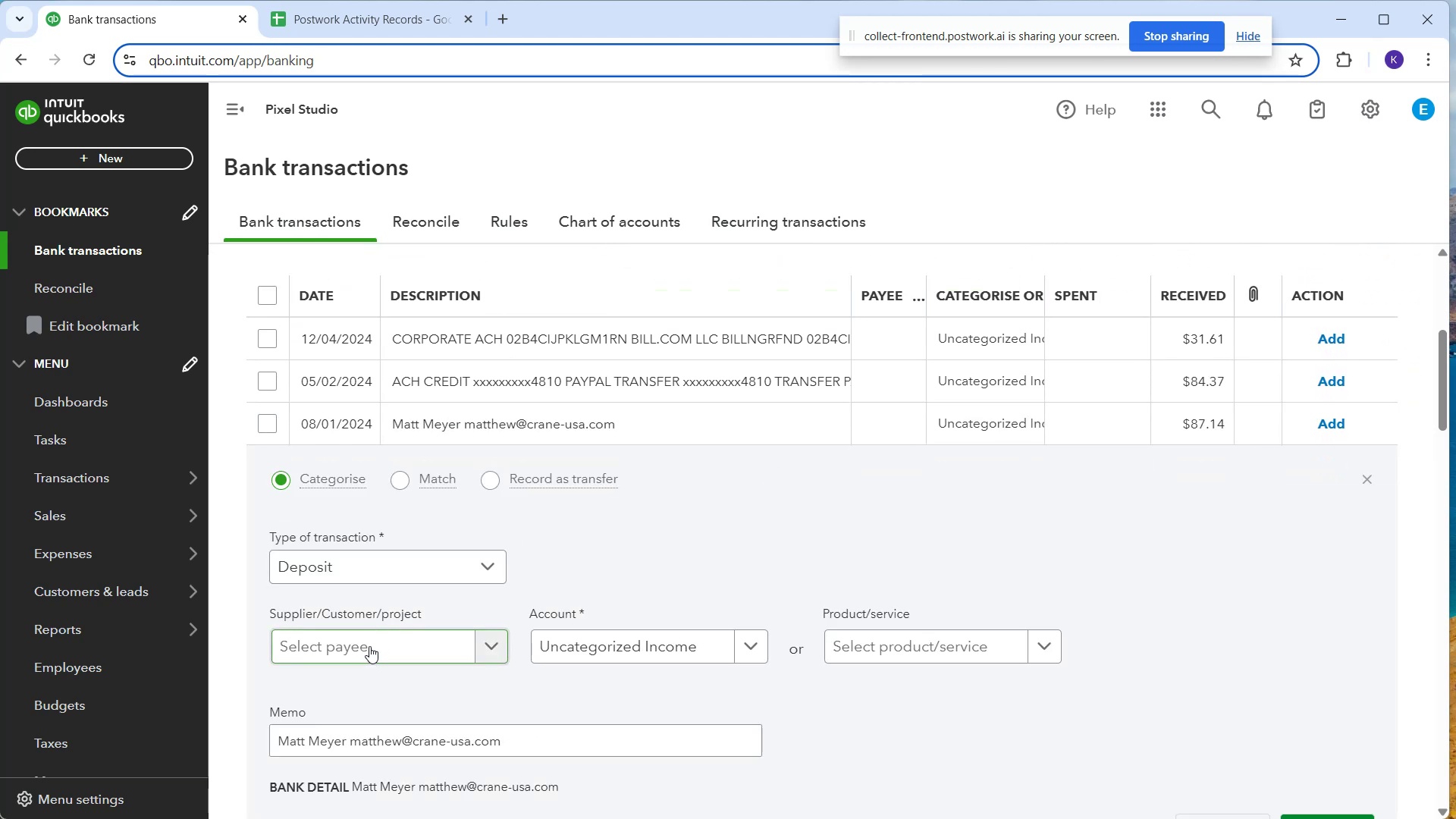 
left_click([369, 646])
 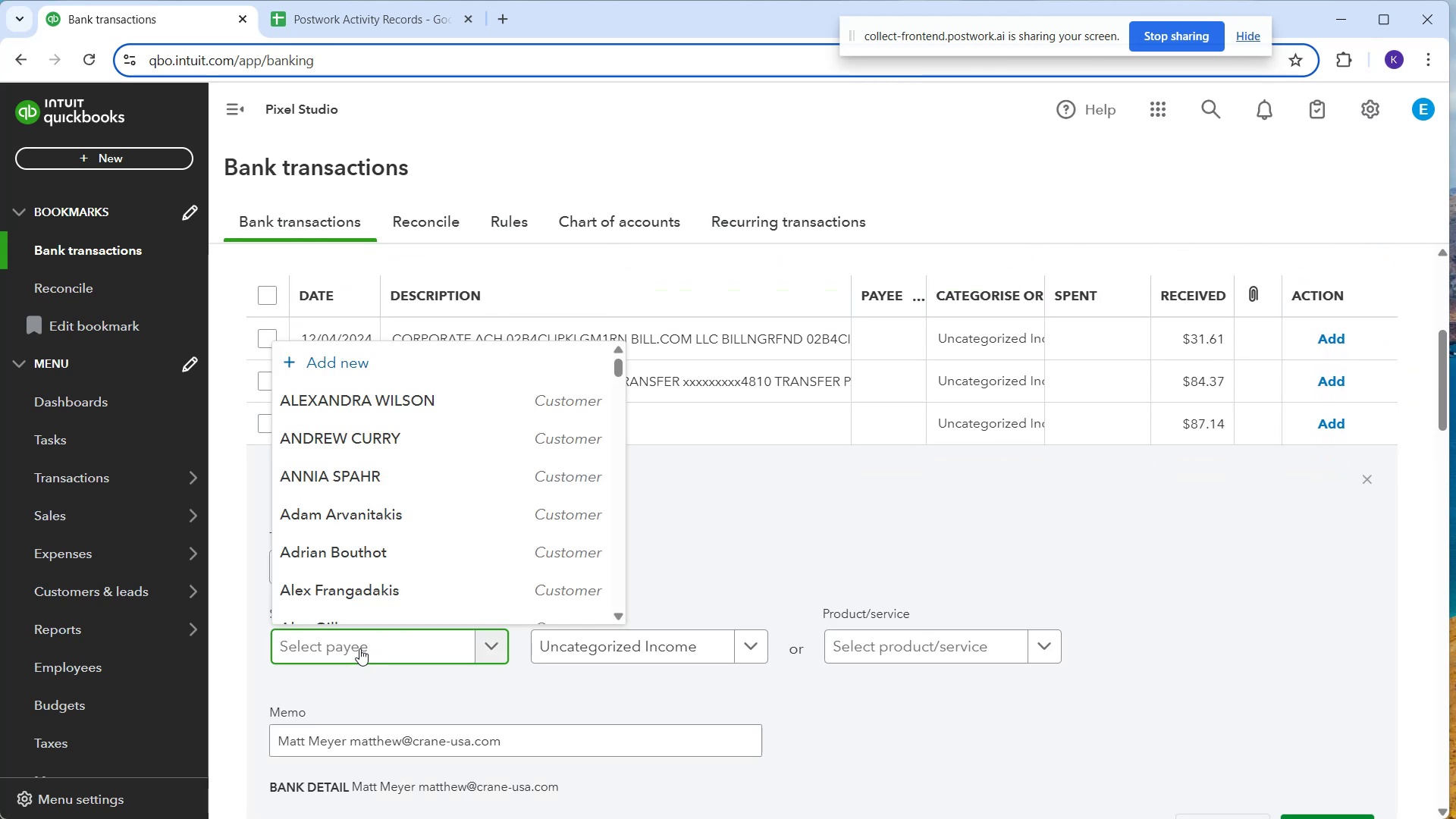 
type(Matt Meyer)
 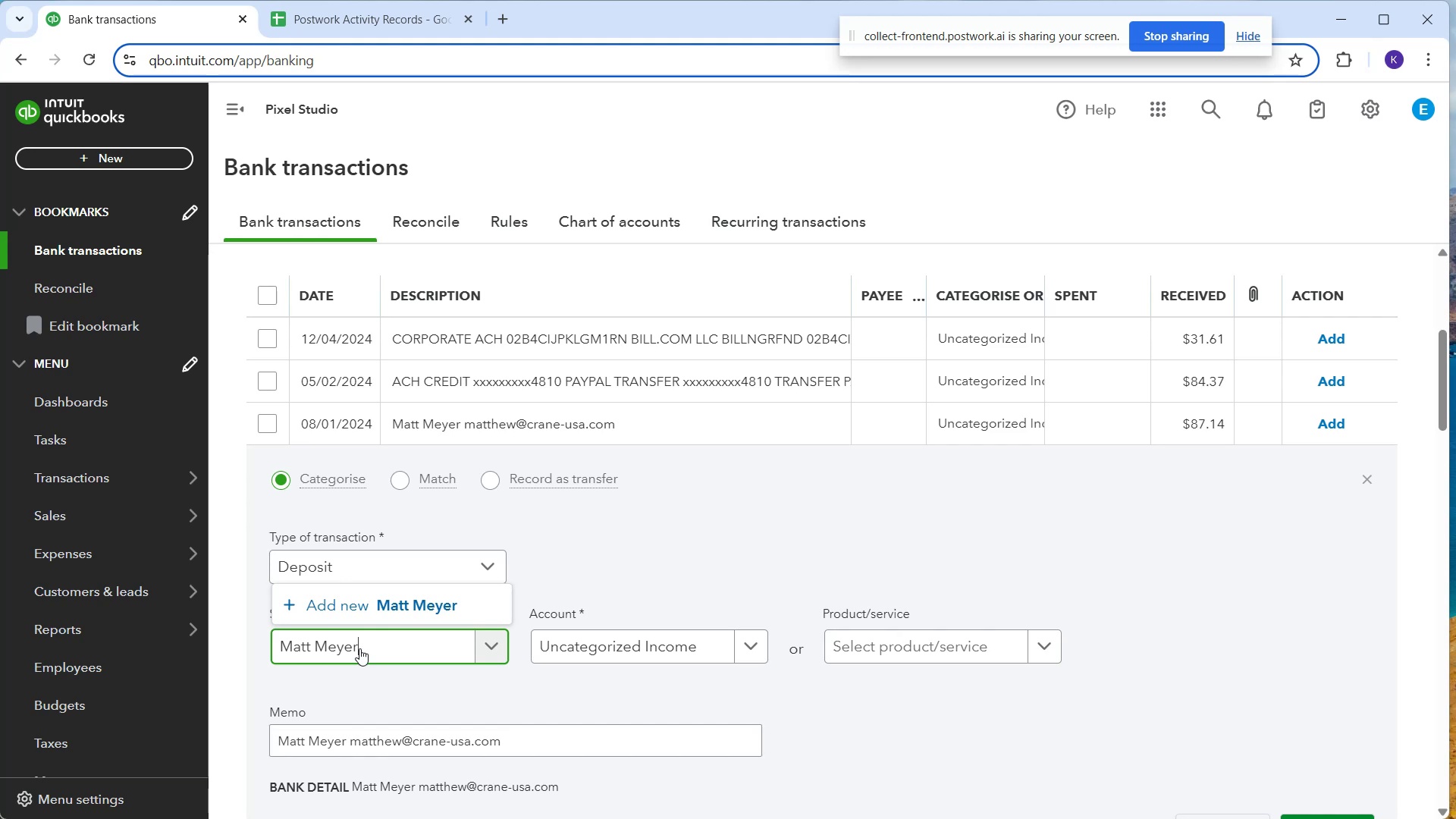 
left_click([356, 605])
 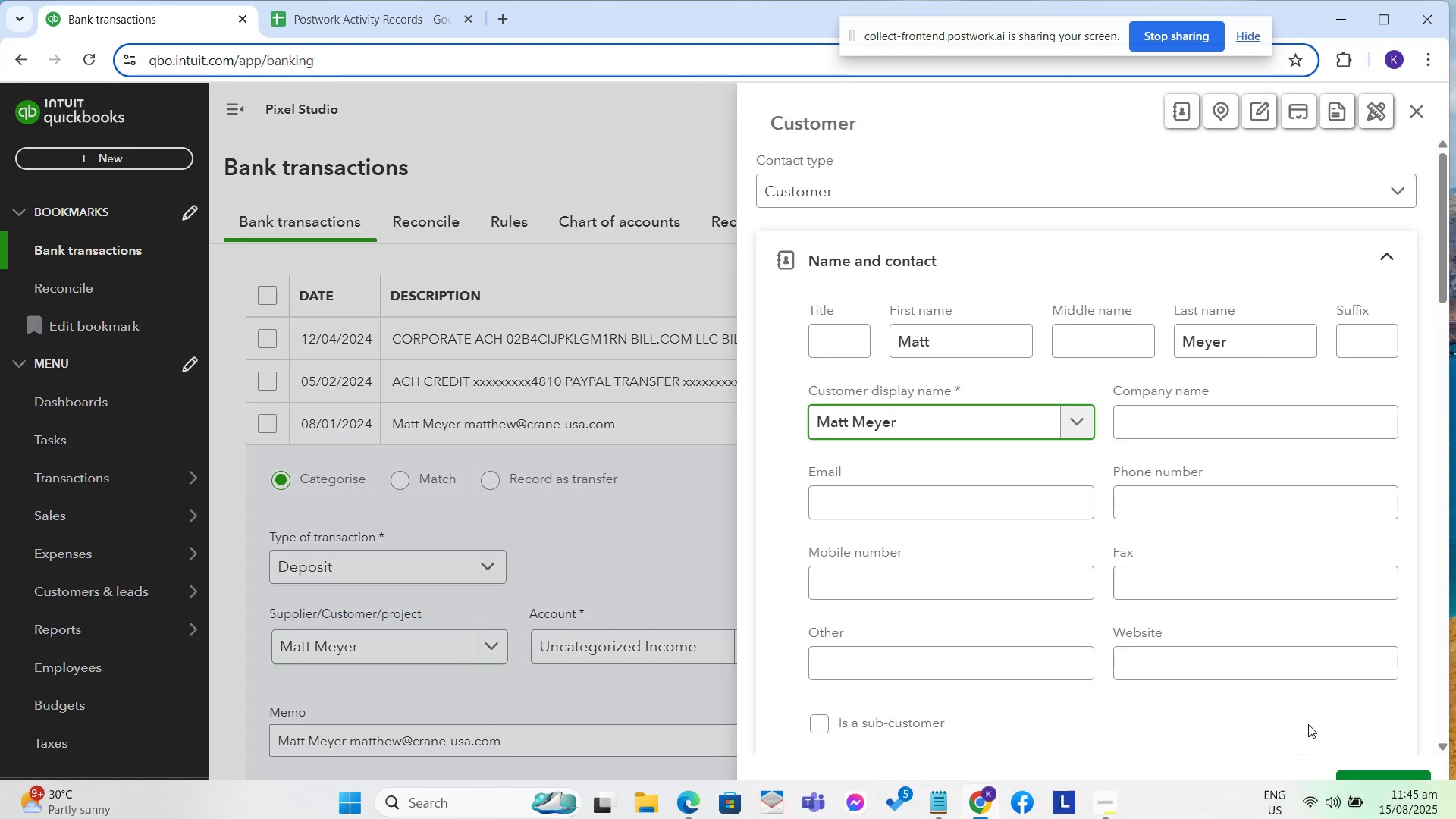 
left_click([1359, 779])
 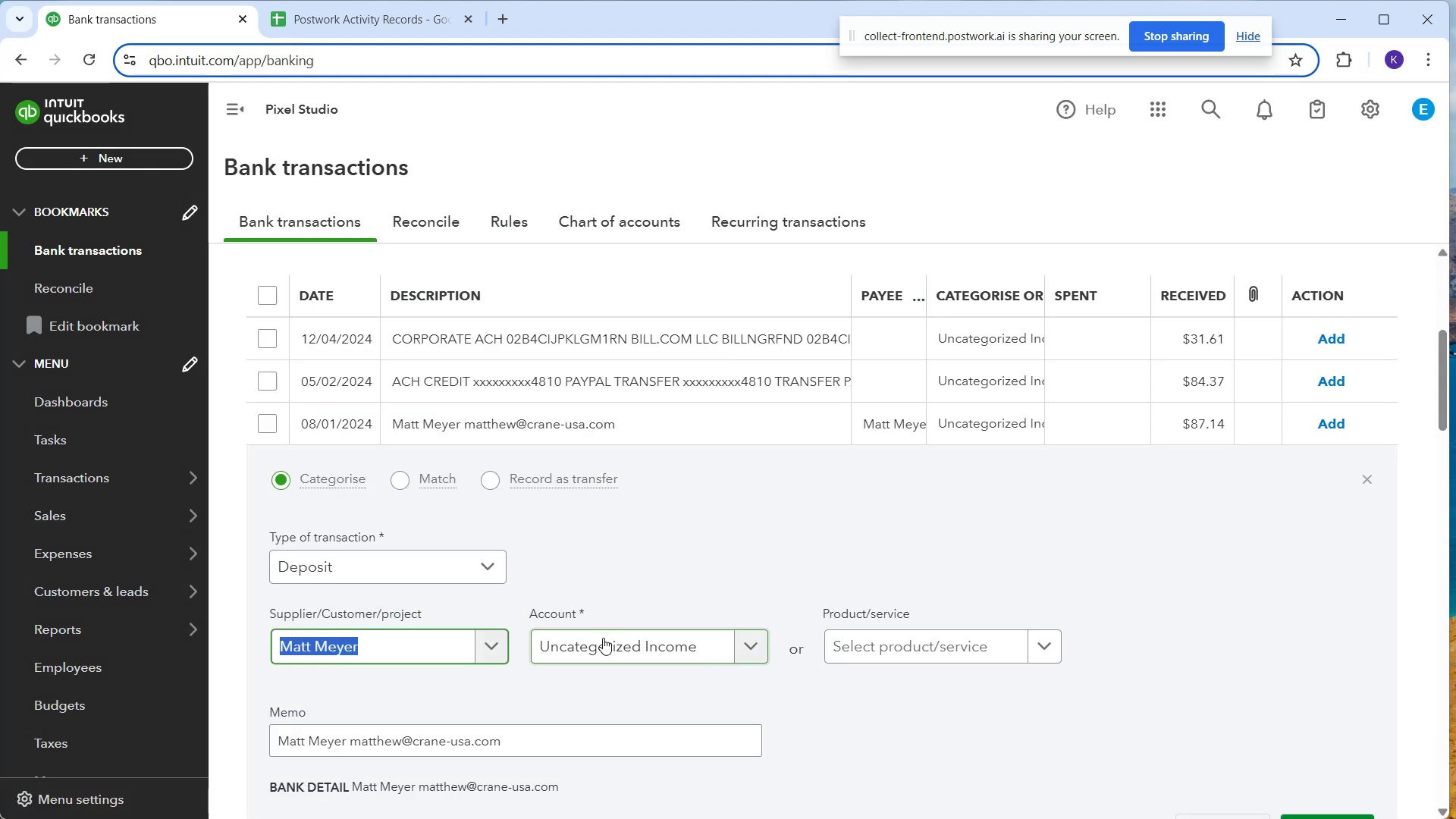 
left_click([604, 638])
 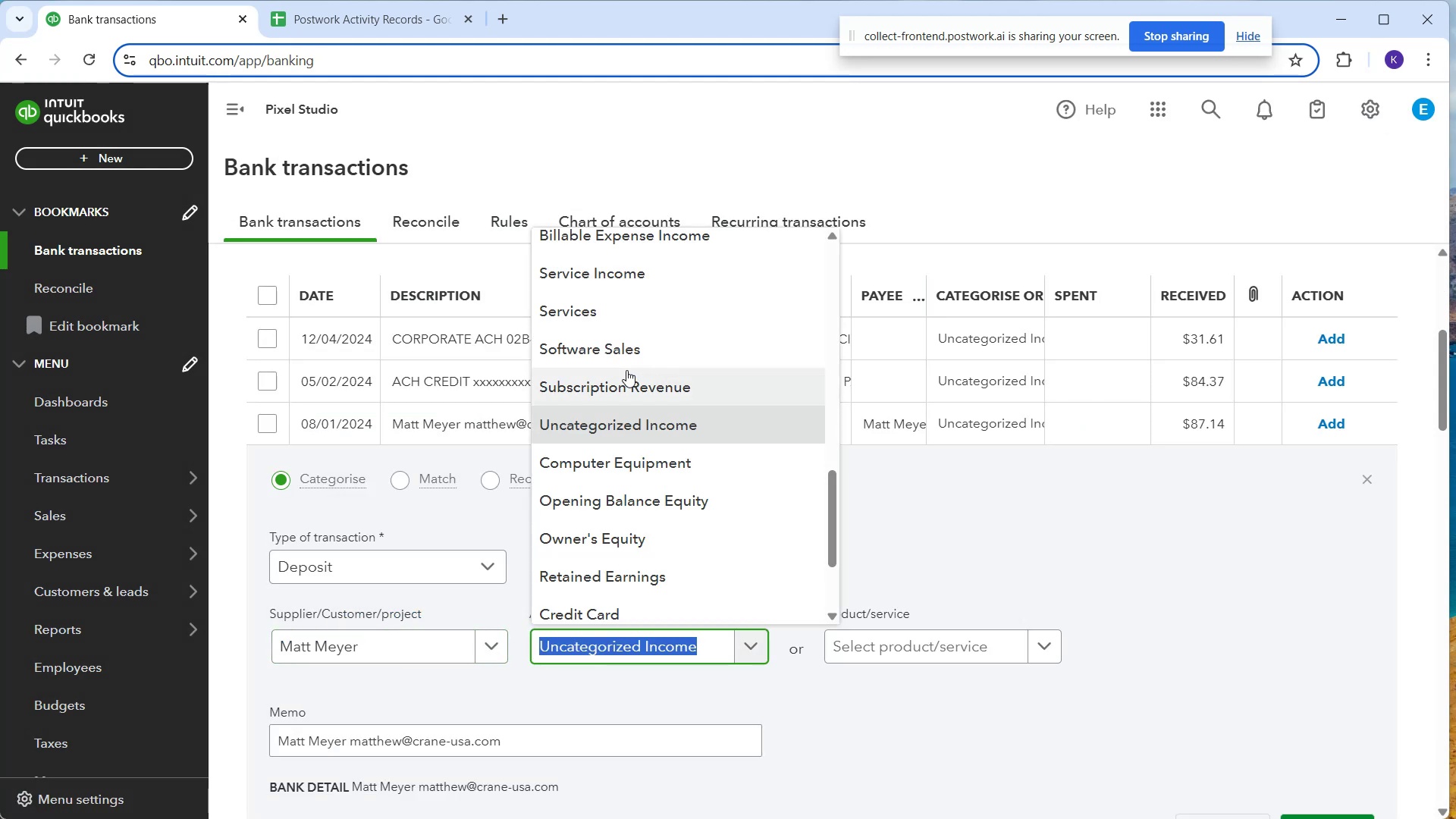 
left_click([629, 350])
 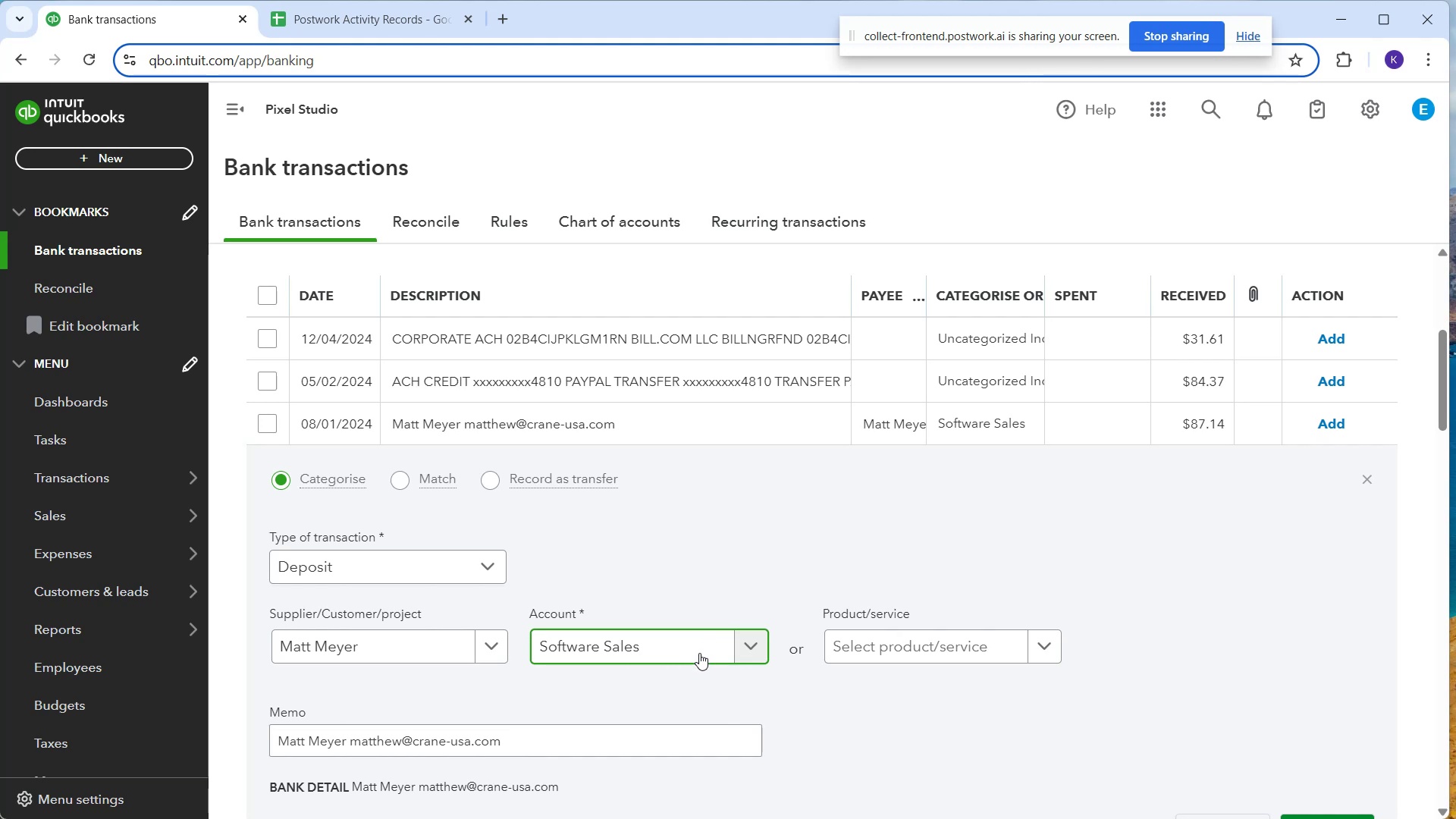 
left_click([713, 571])
 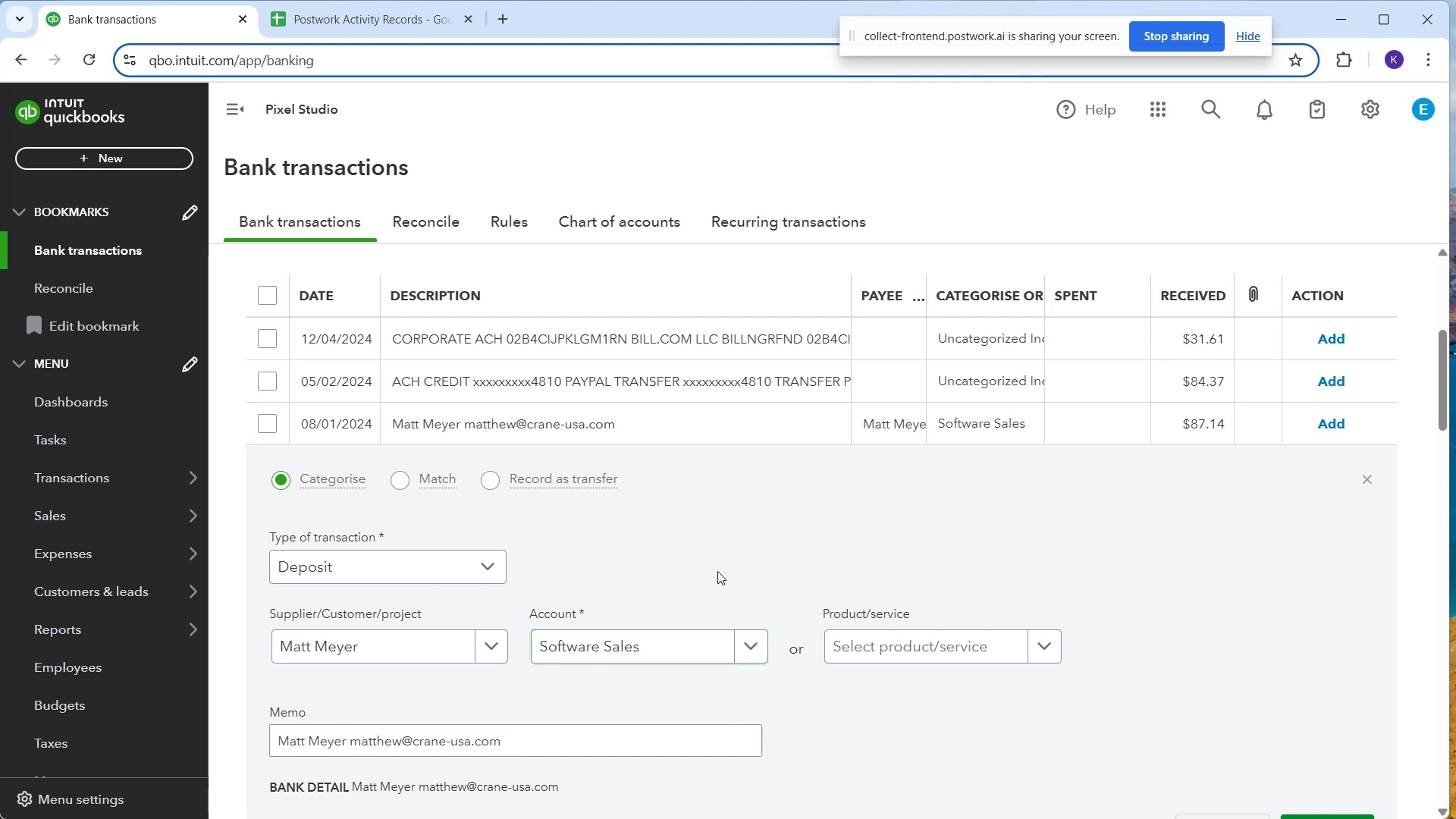 
scroll: coordinate [774, 560], scroll_direction: down, amount: 1.0
 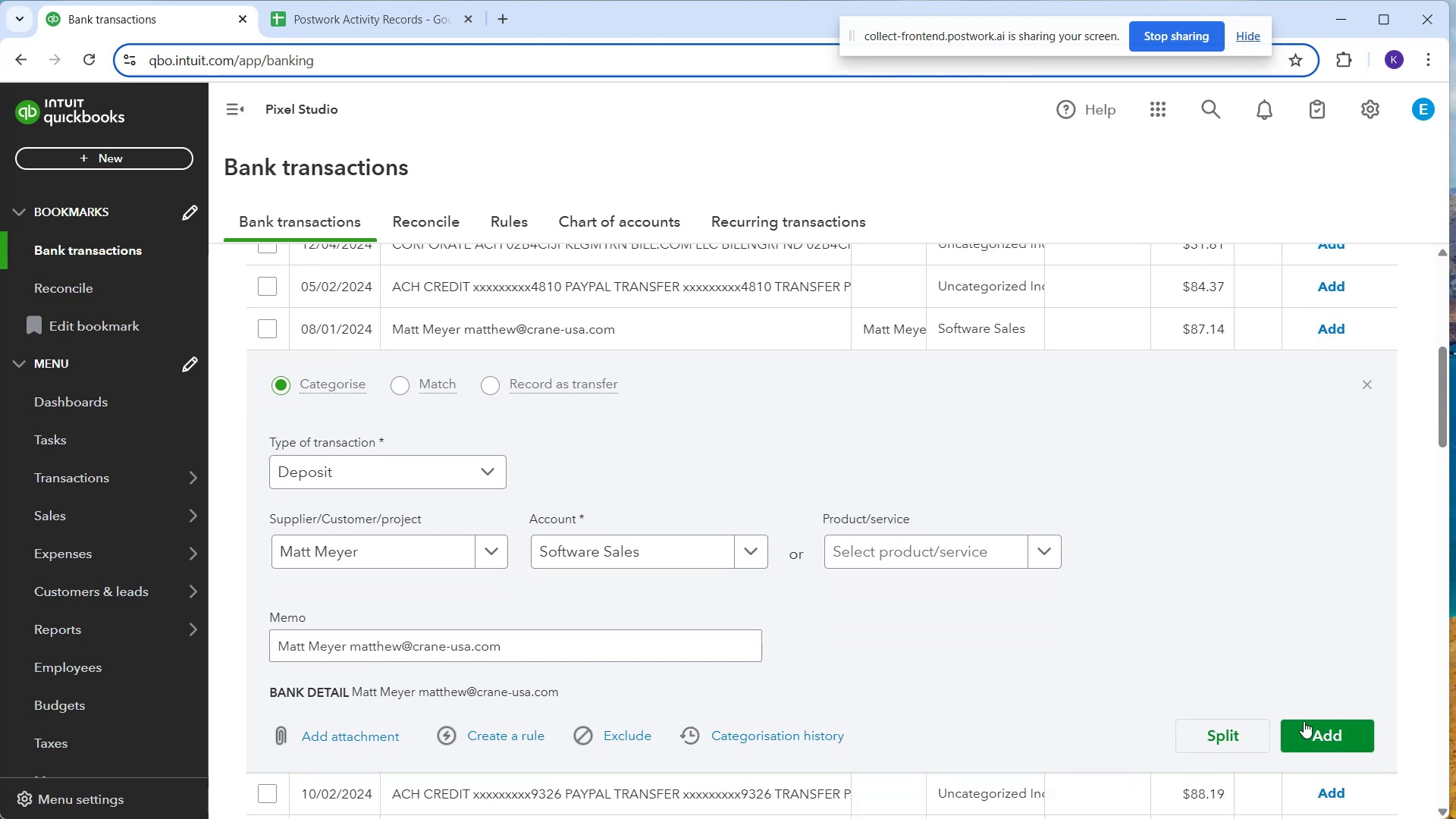 
left_click([1310, 730])
 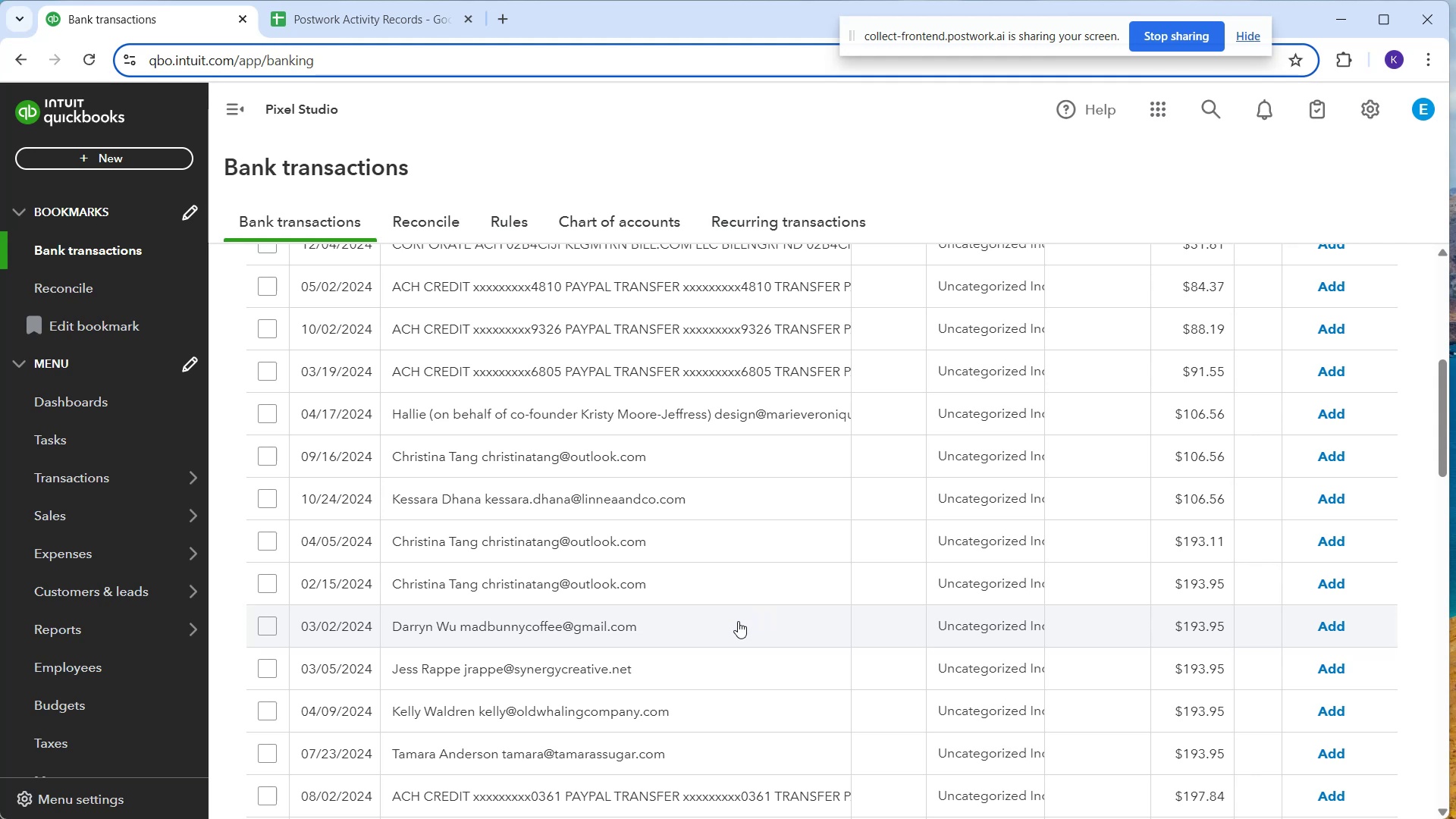 
wait(28.15)
 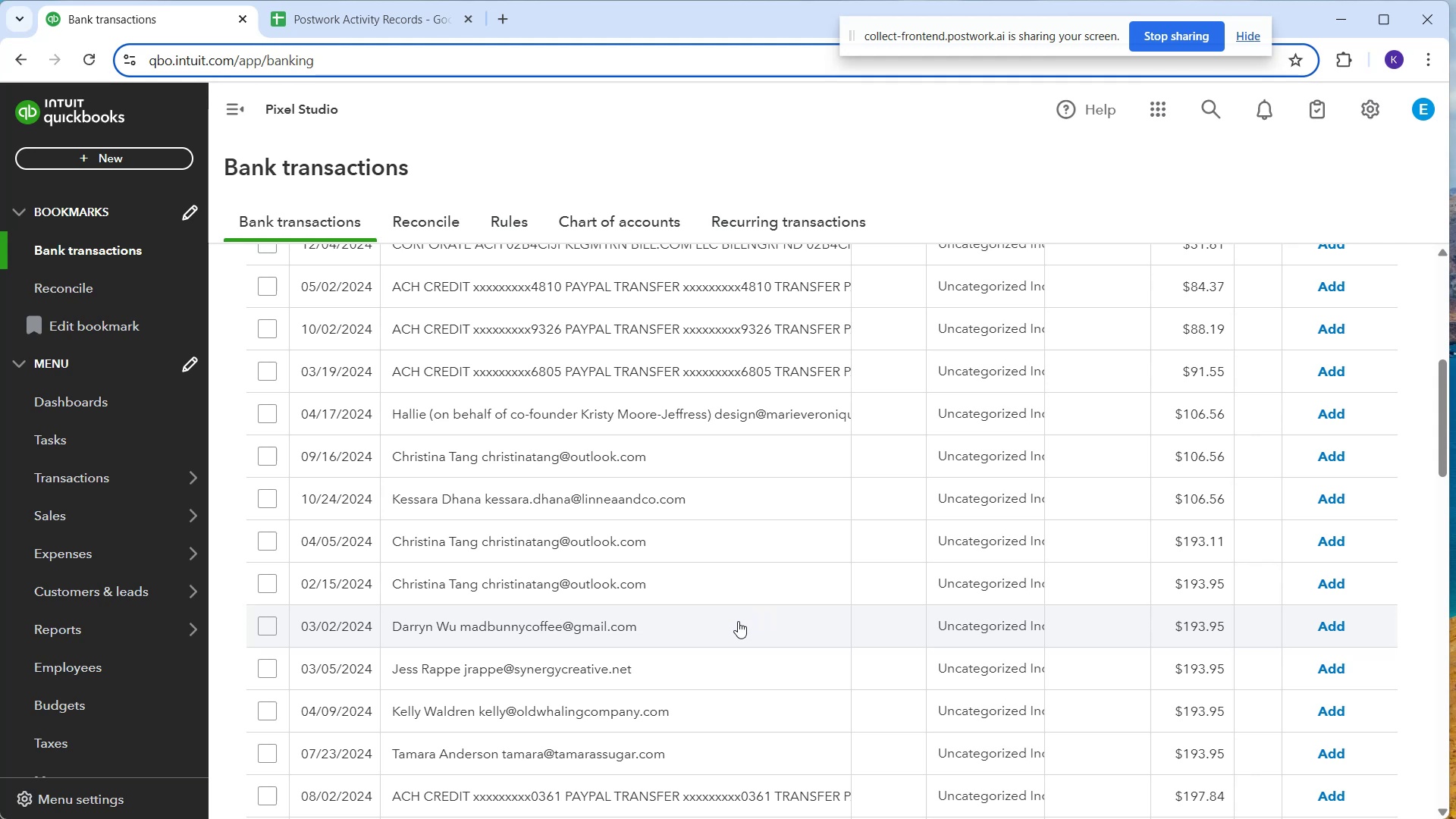 
left_click([780, 466])
 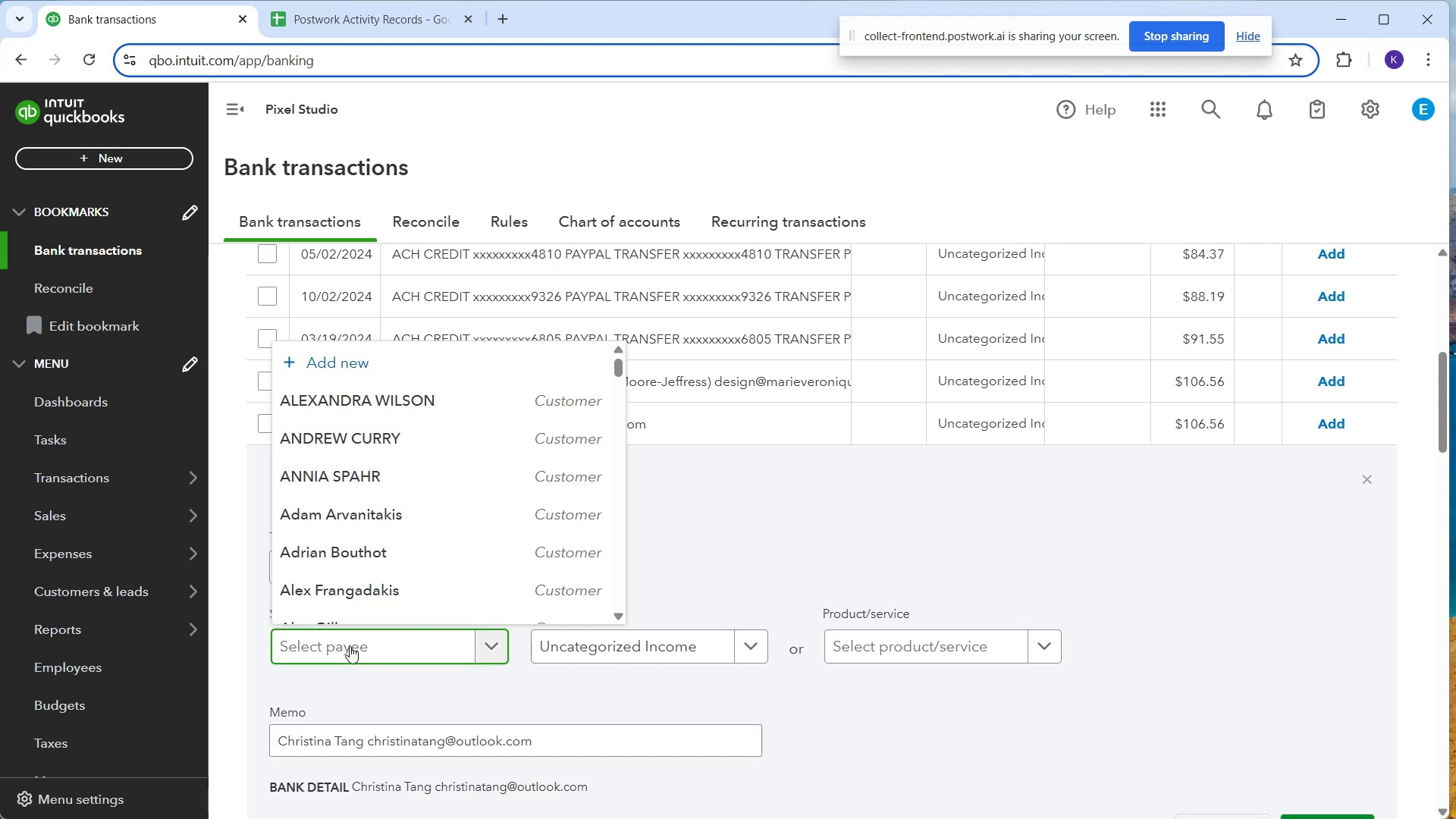 
type(Chri)
 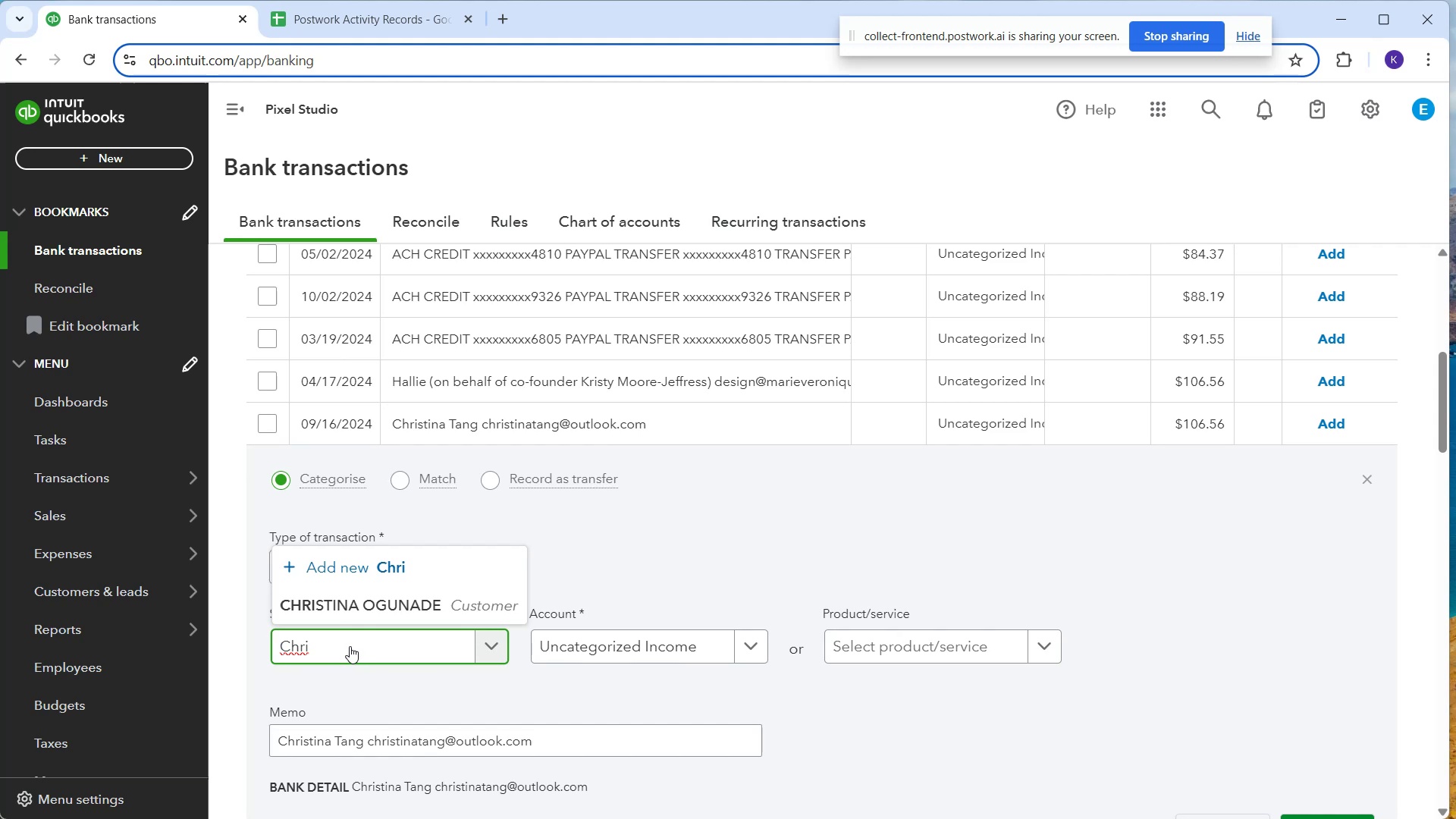 
wait(5.71)
 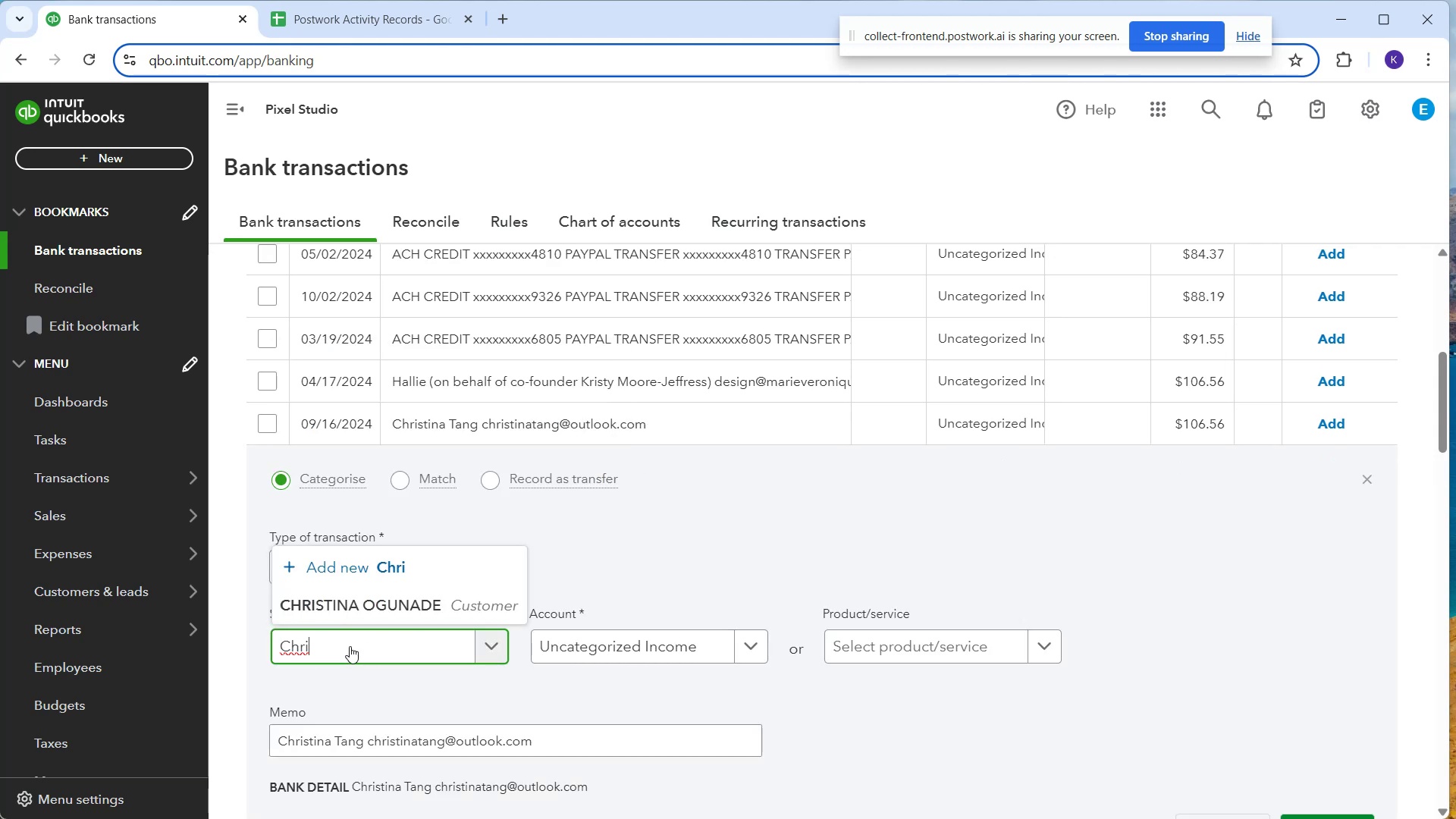 
type(stina Tang)
 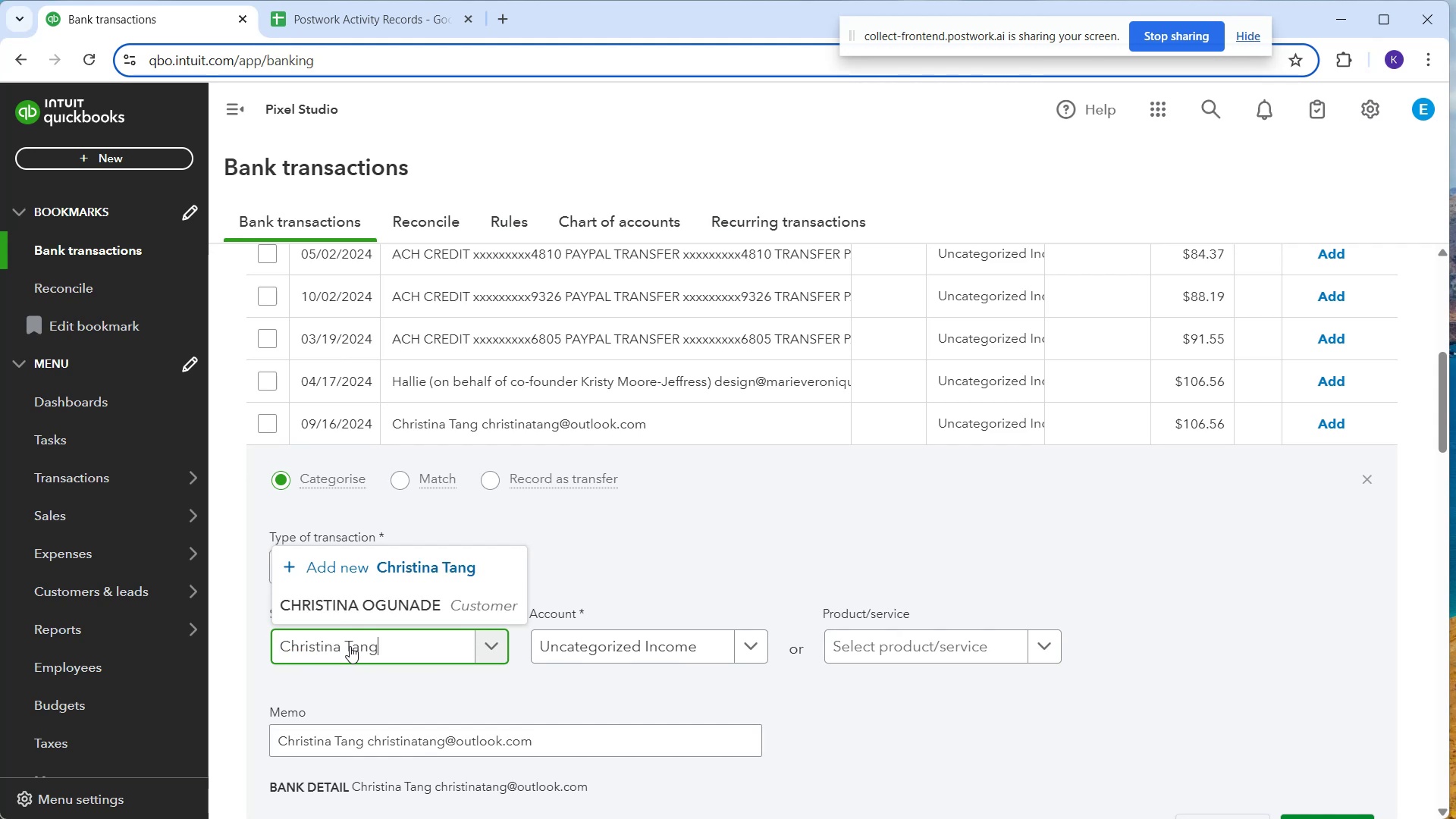 
left_click([406, 605])
 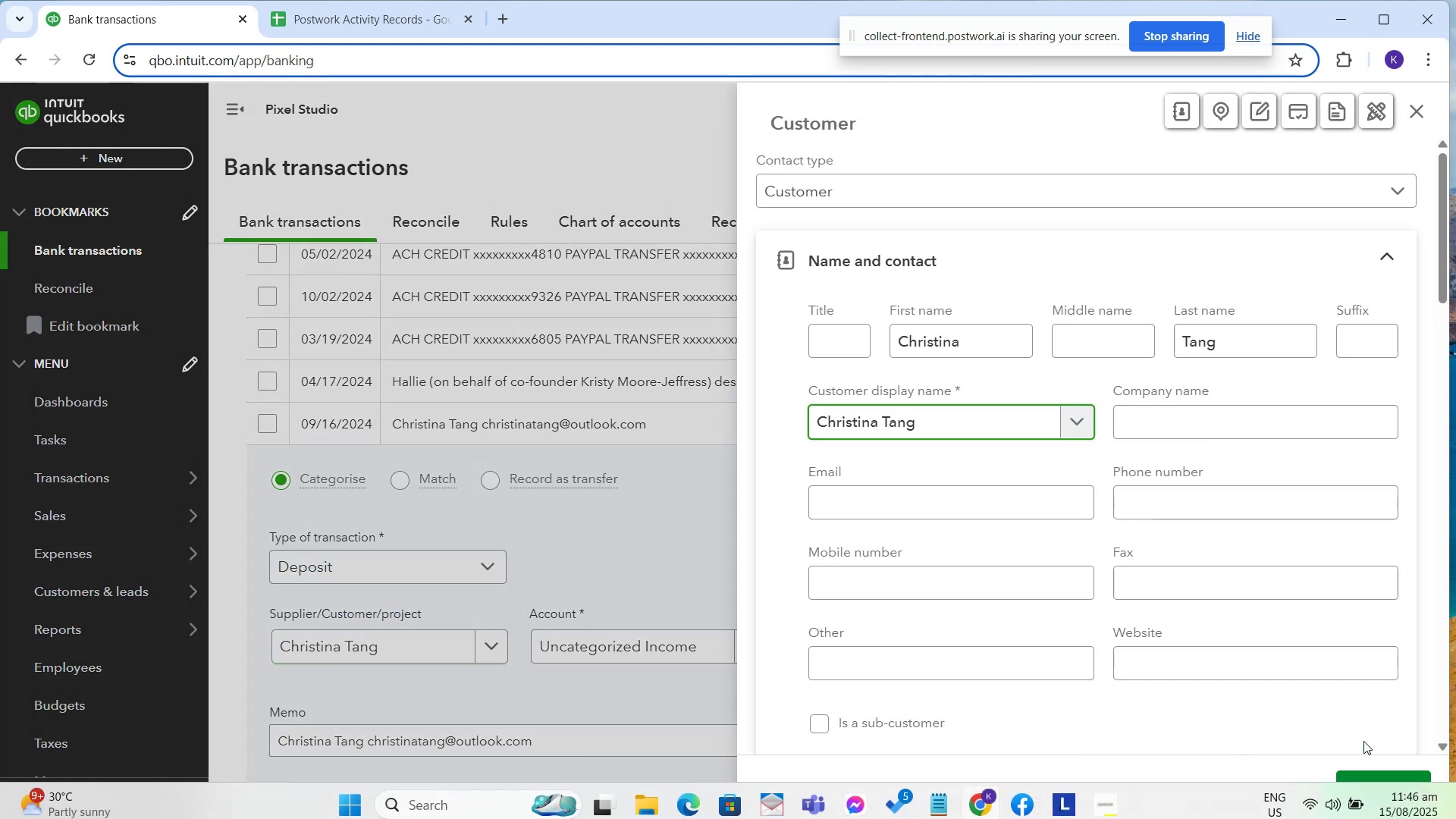 
left_click([1368, 783])
 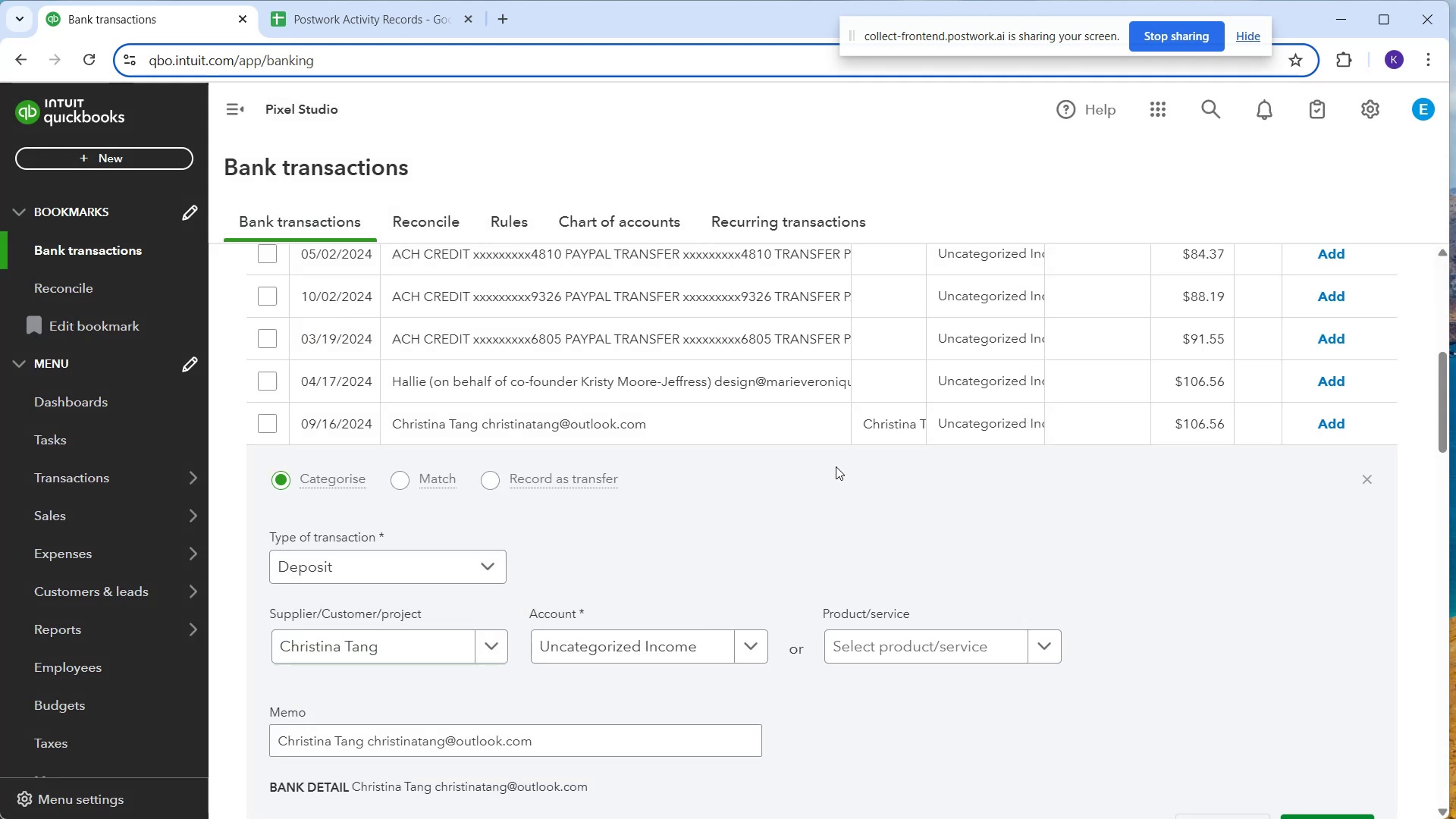 
left_click([984, 428])
 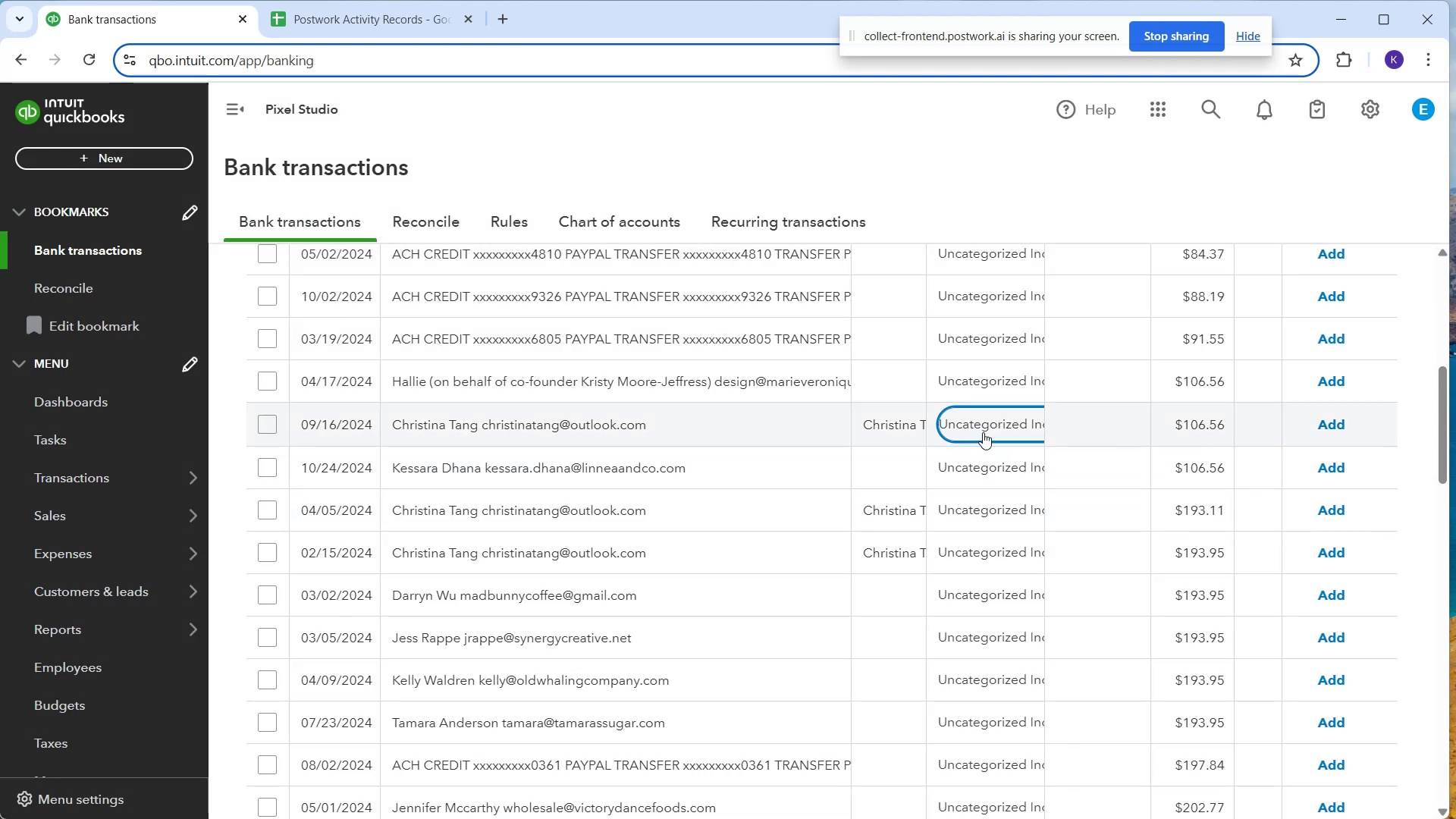 
left_click([982, 431])
 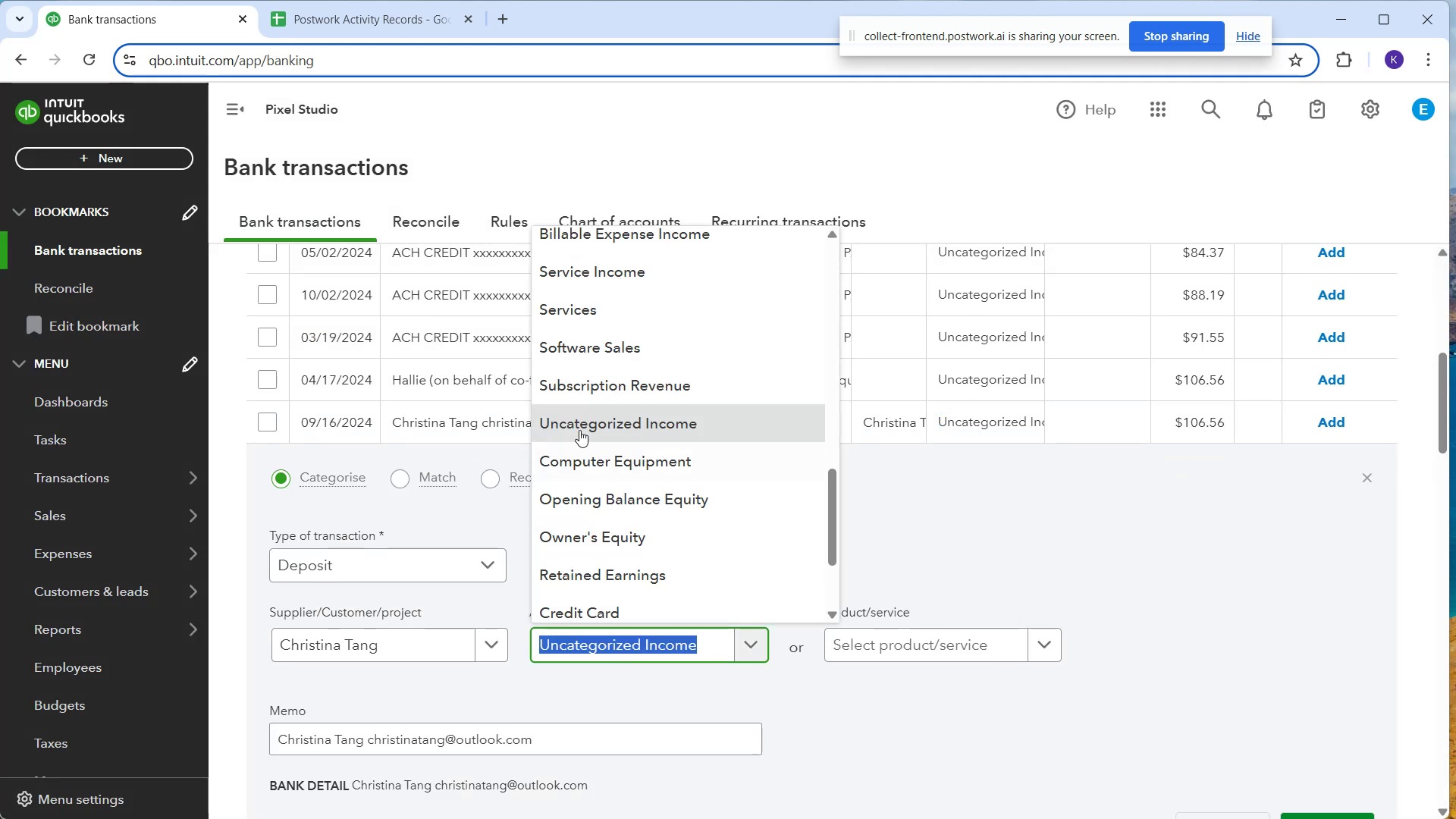 
left_click([625, 348])
 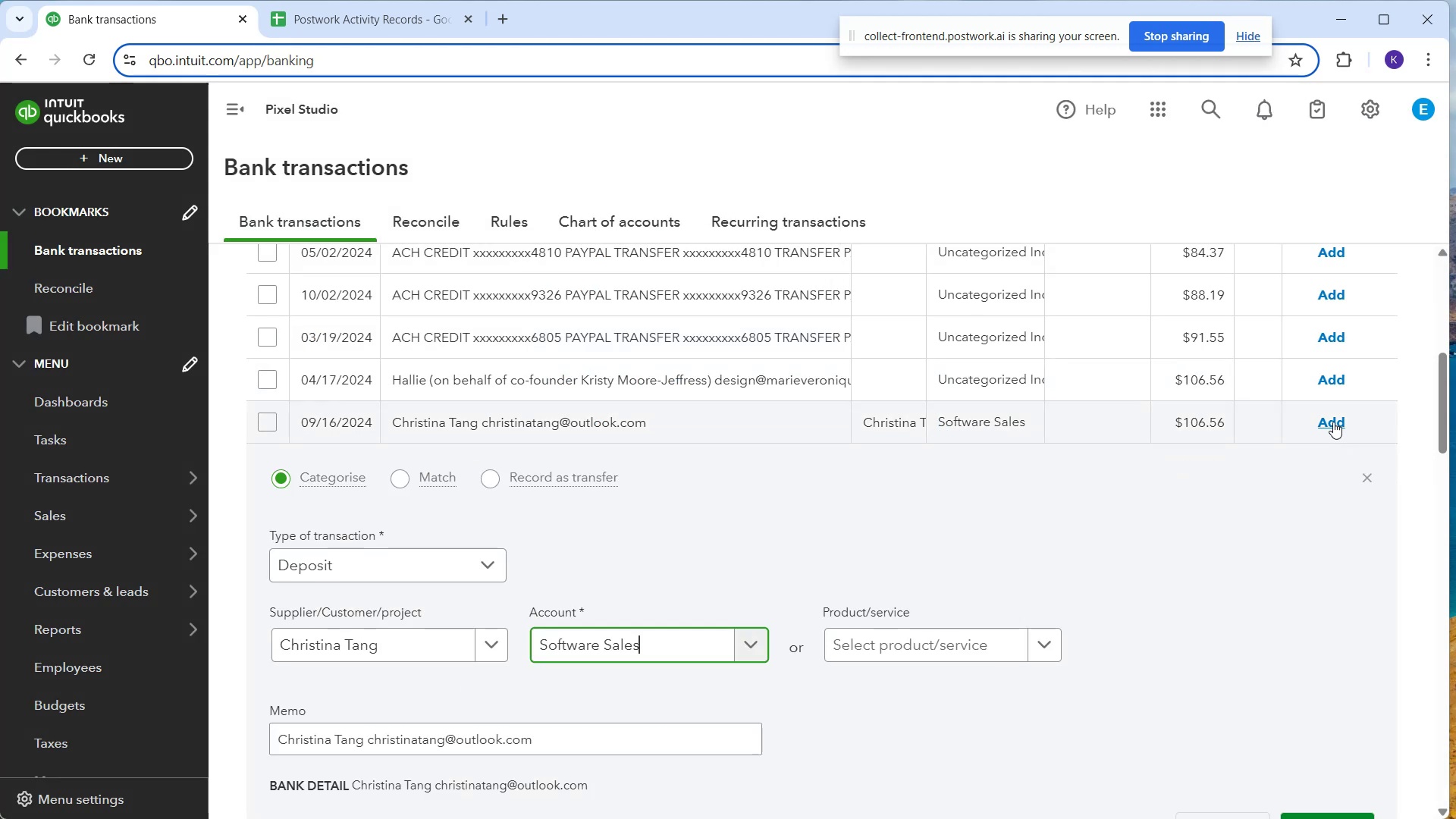 
left_click([1332, 421])
 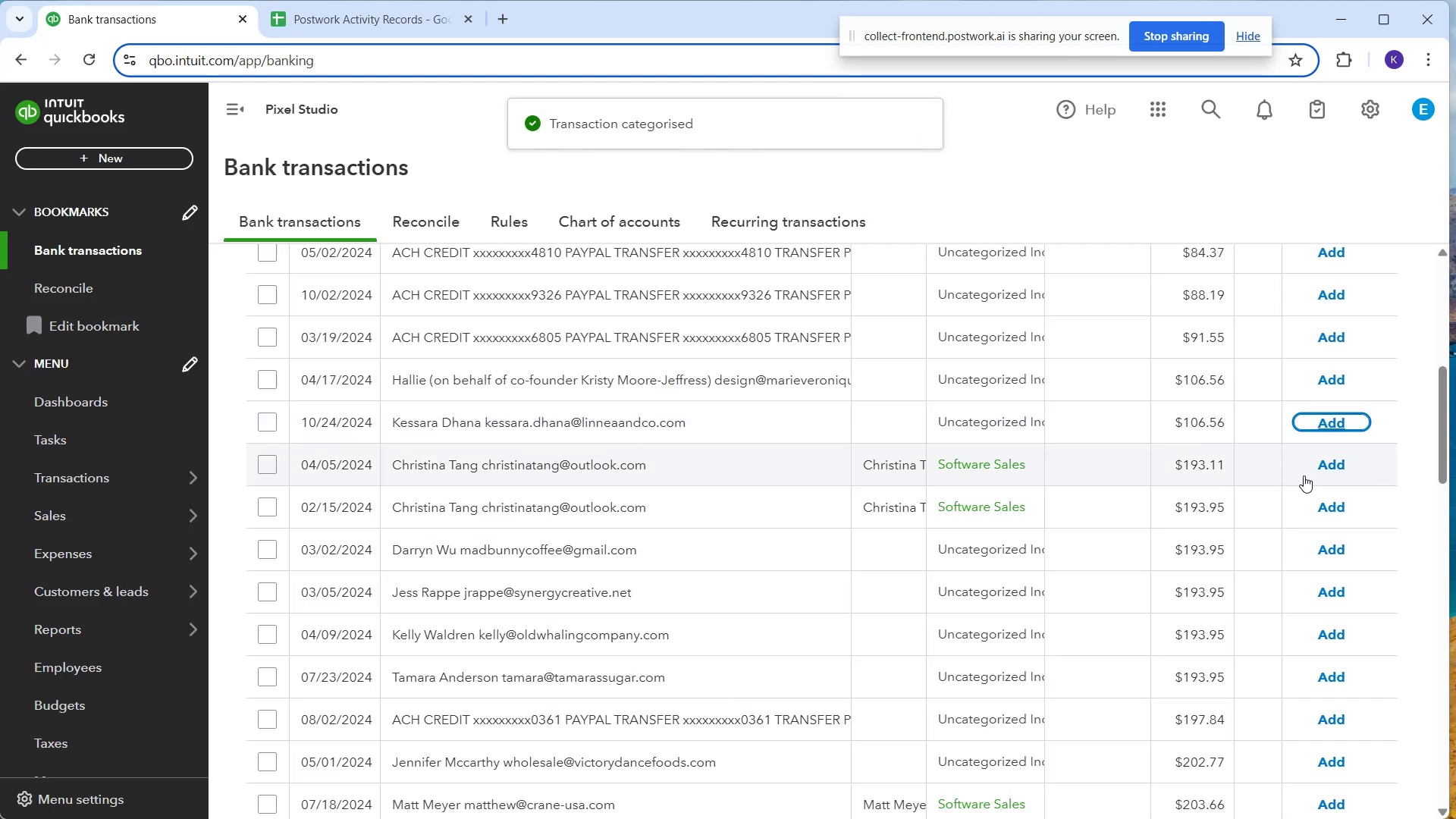 
wait(5.34)
 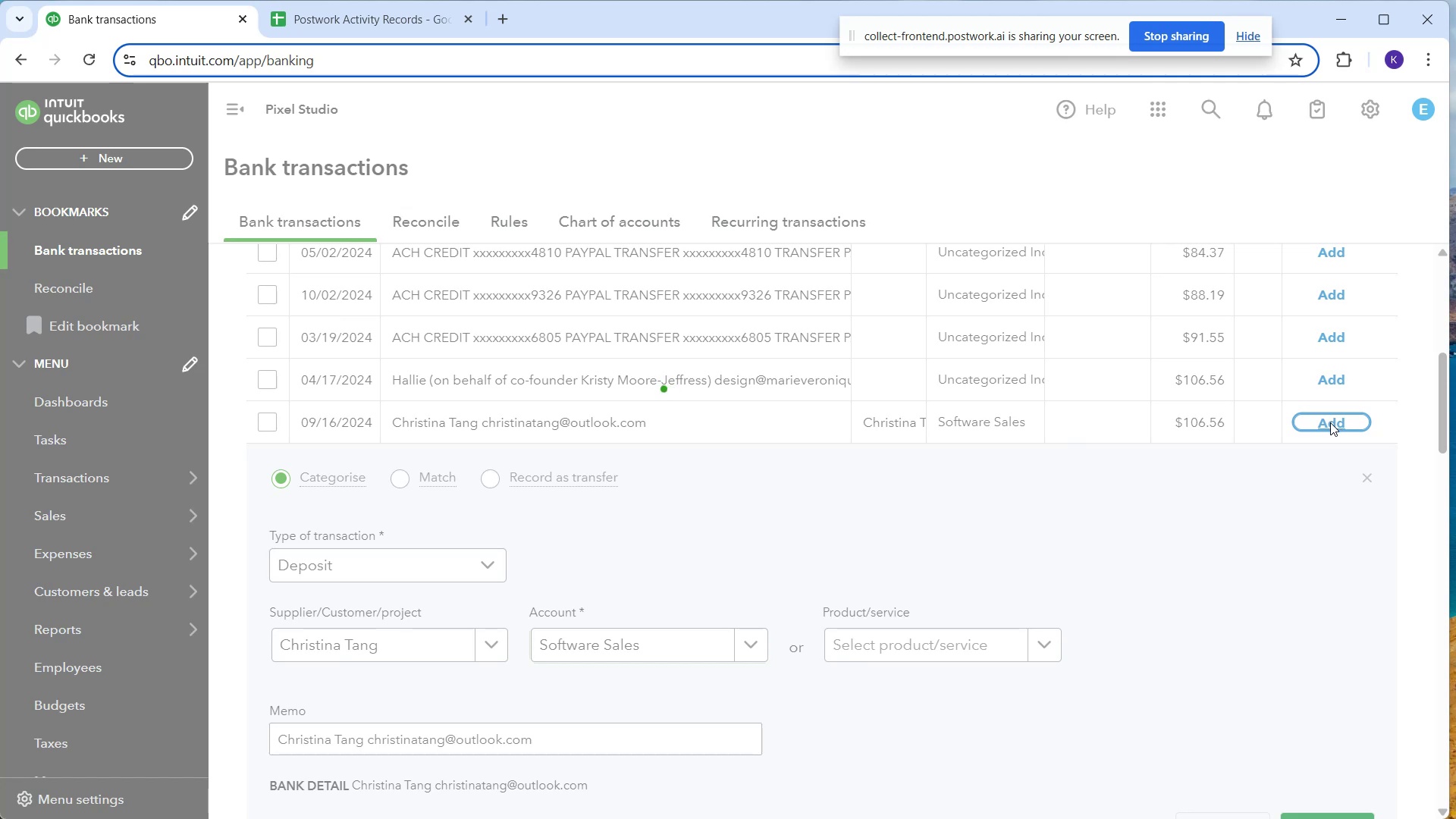 
left_click([1326, 461])
 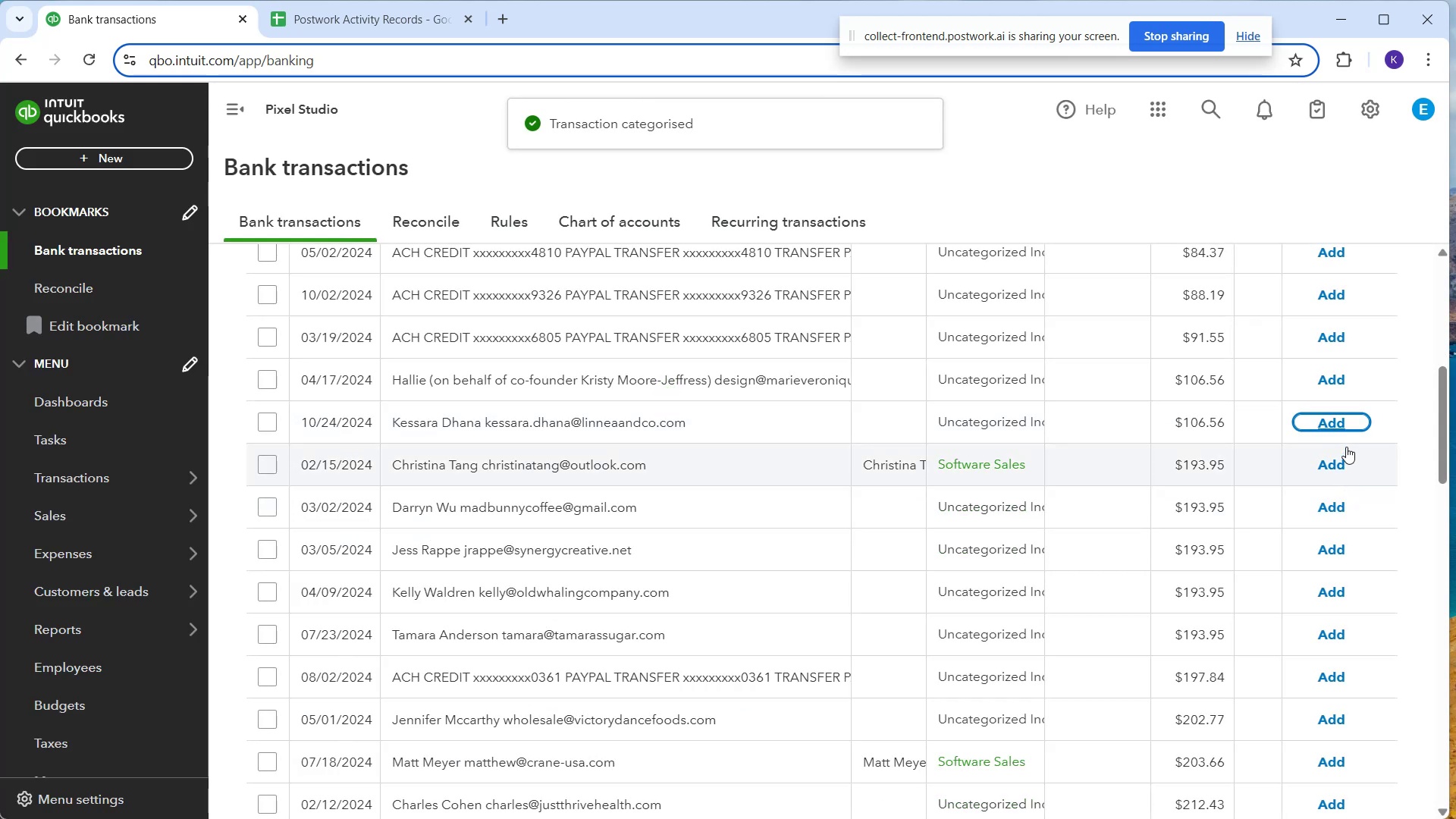 
left_click([1343, 460])
 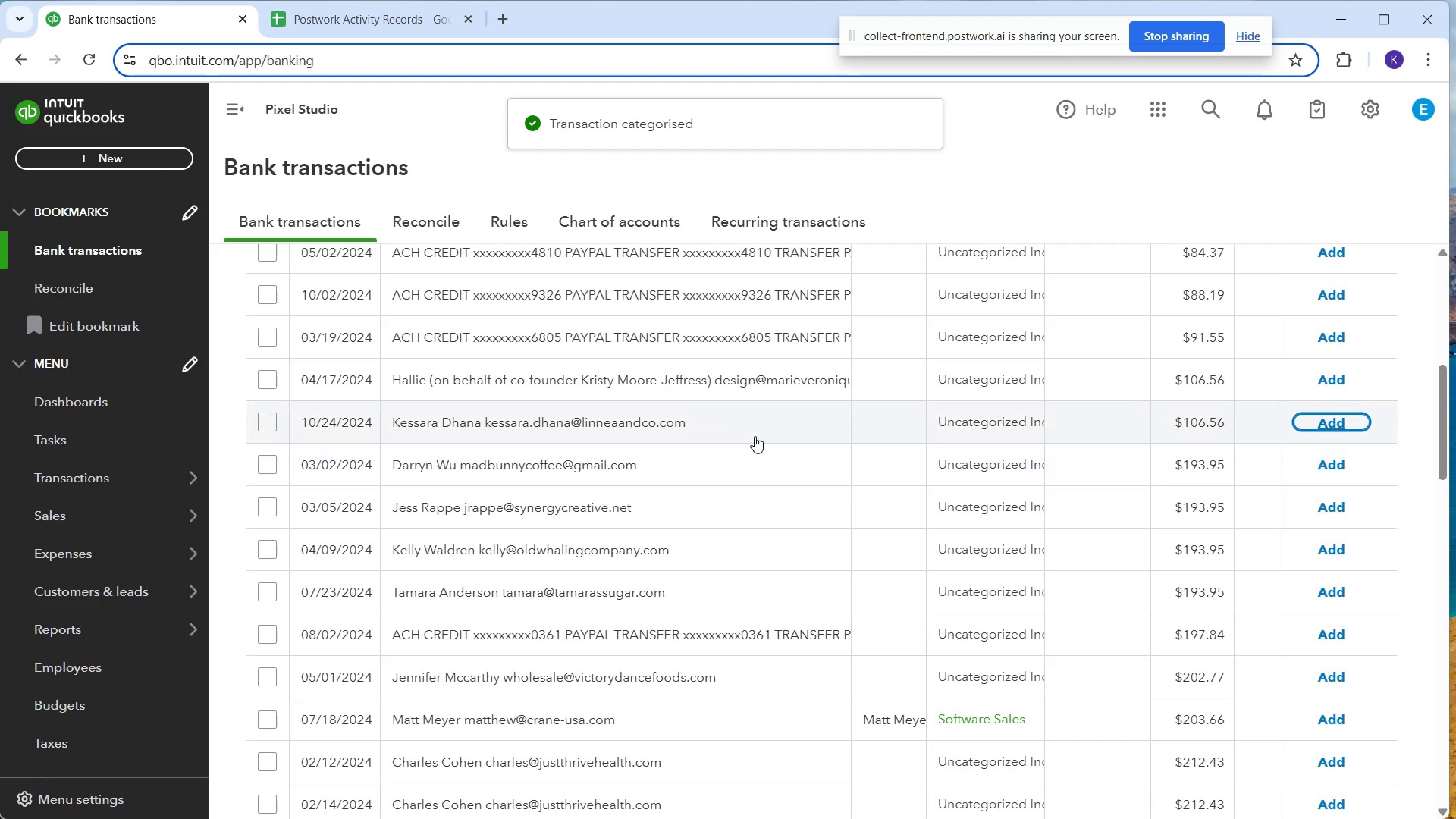 
left_click([877, 417])
 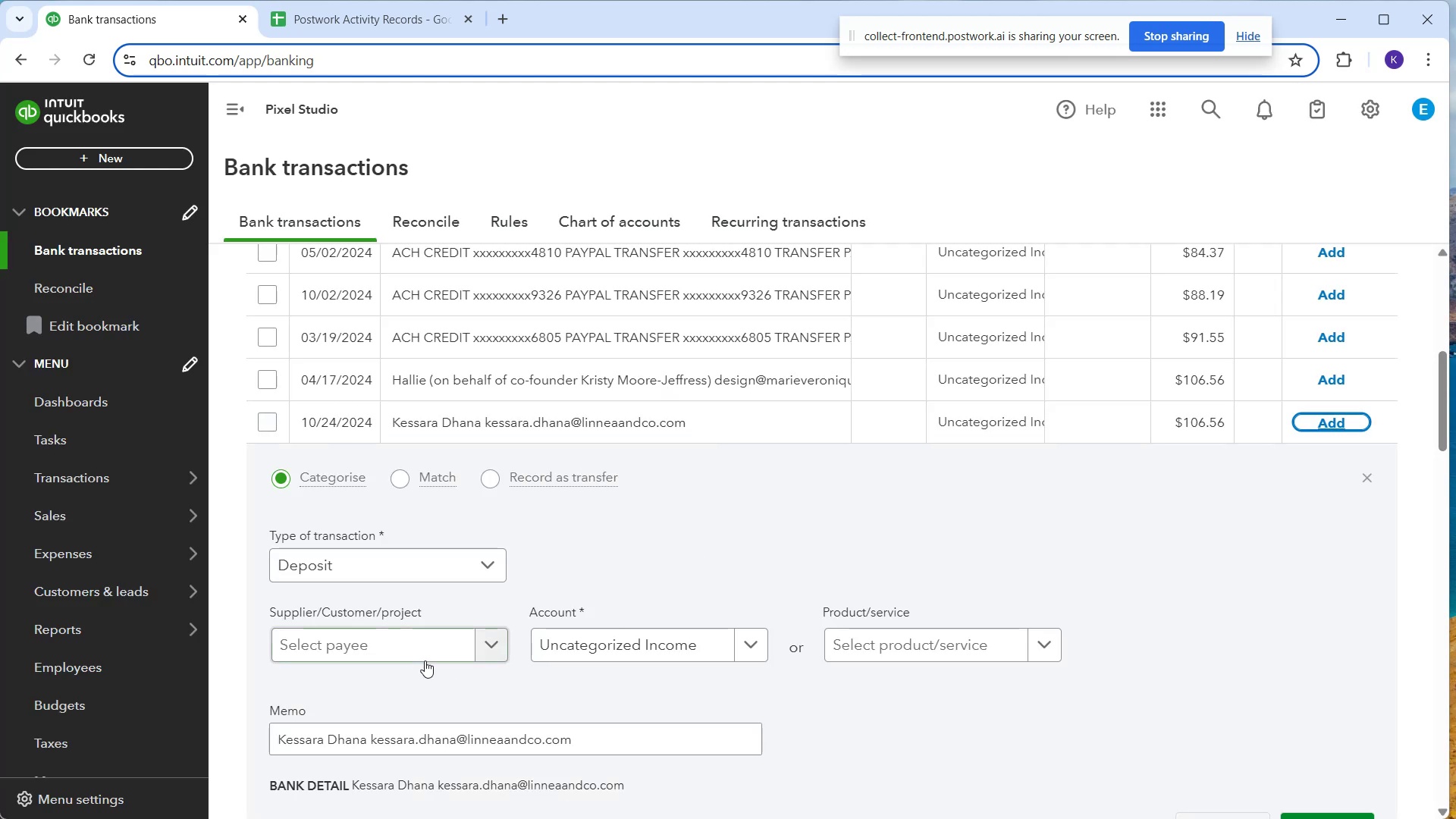 
left_click([425, 648])
 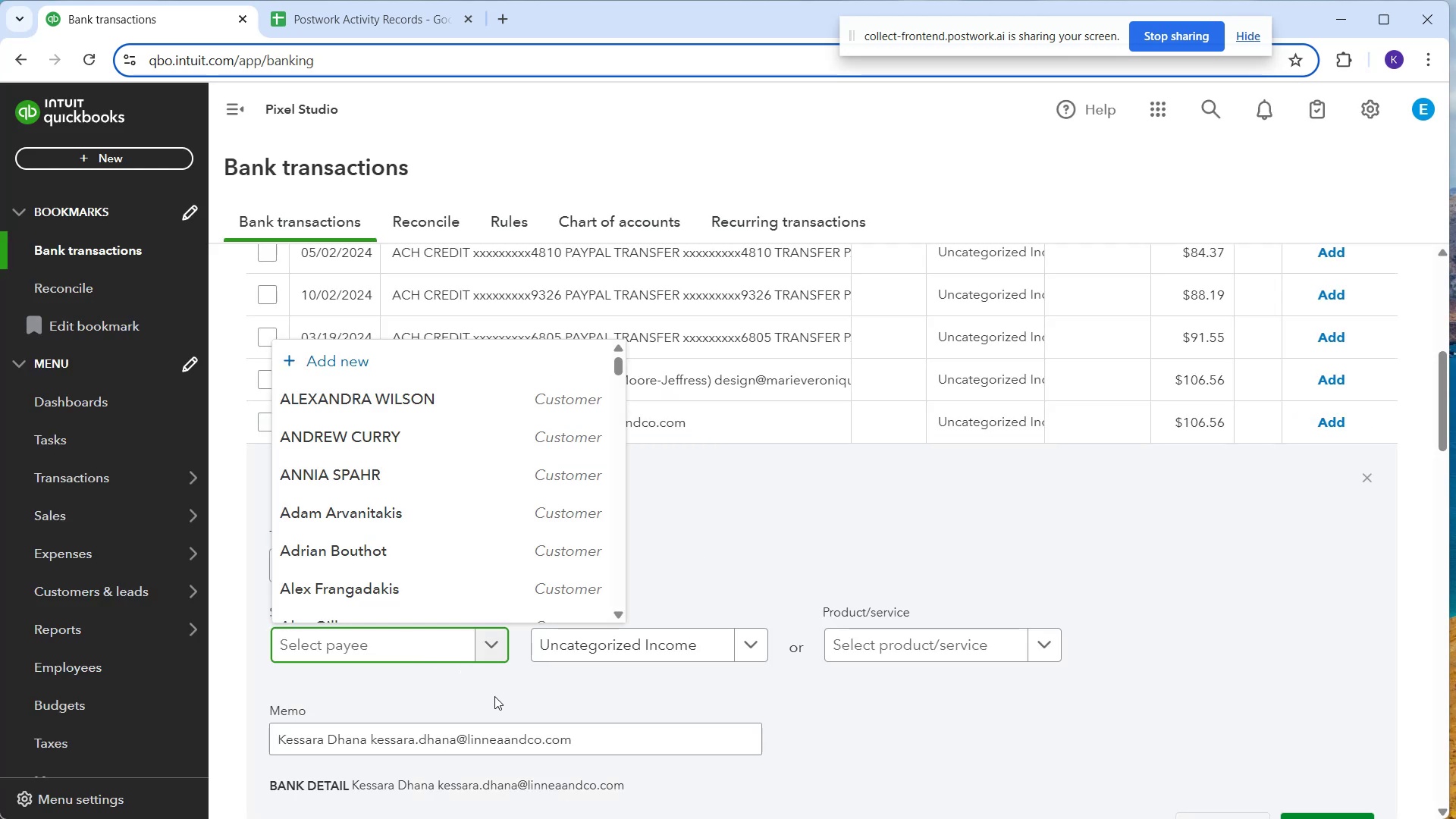 
type(Kessara Dhana )
 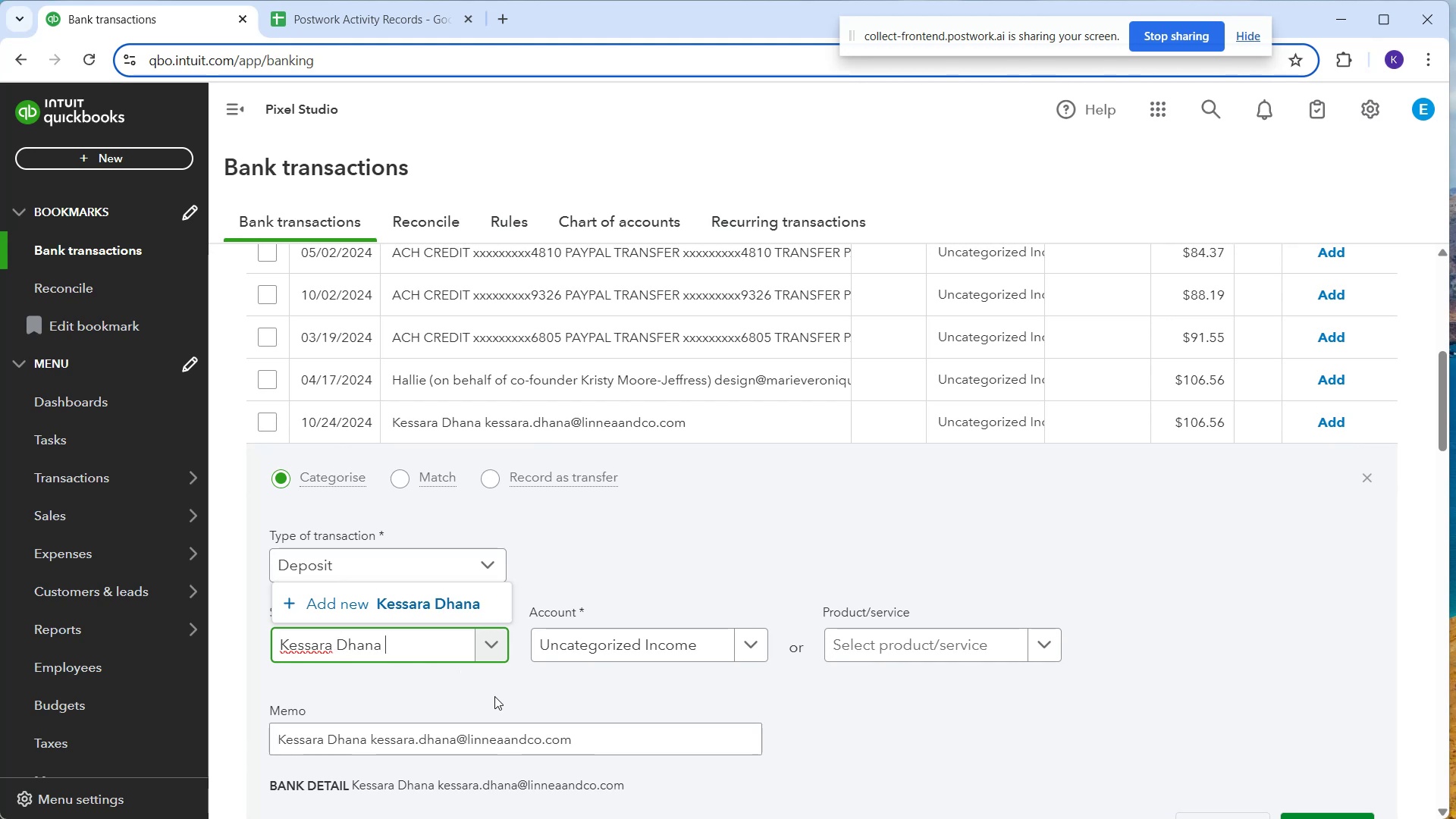 
left_click([445, 604])
 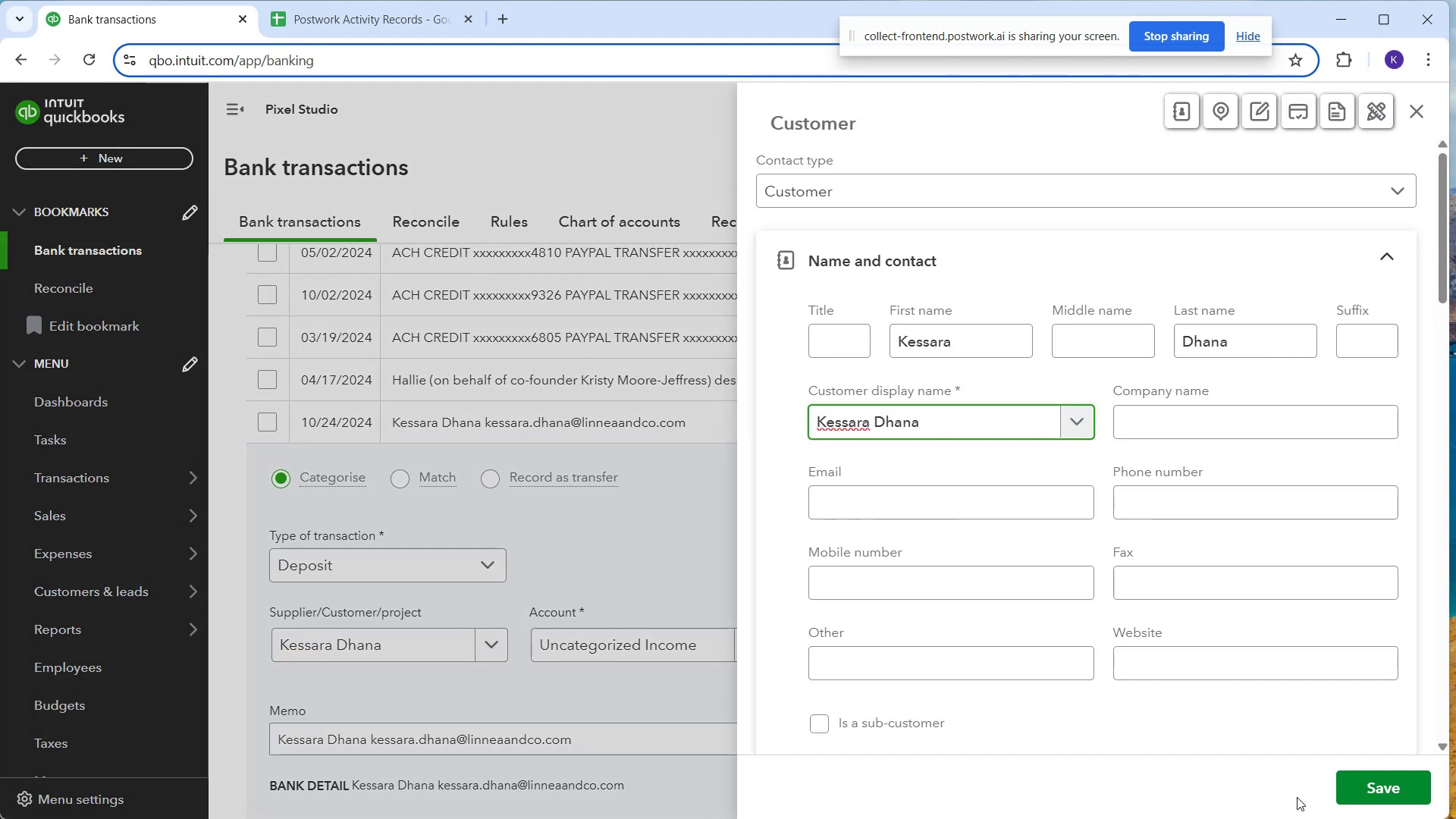 
wait(8.71)
 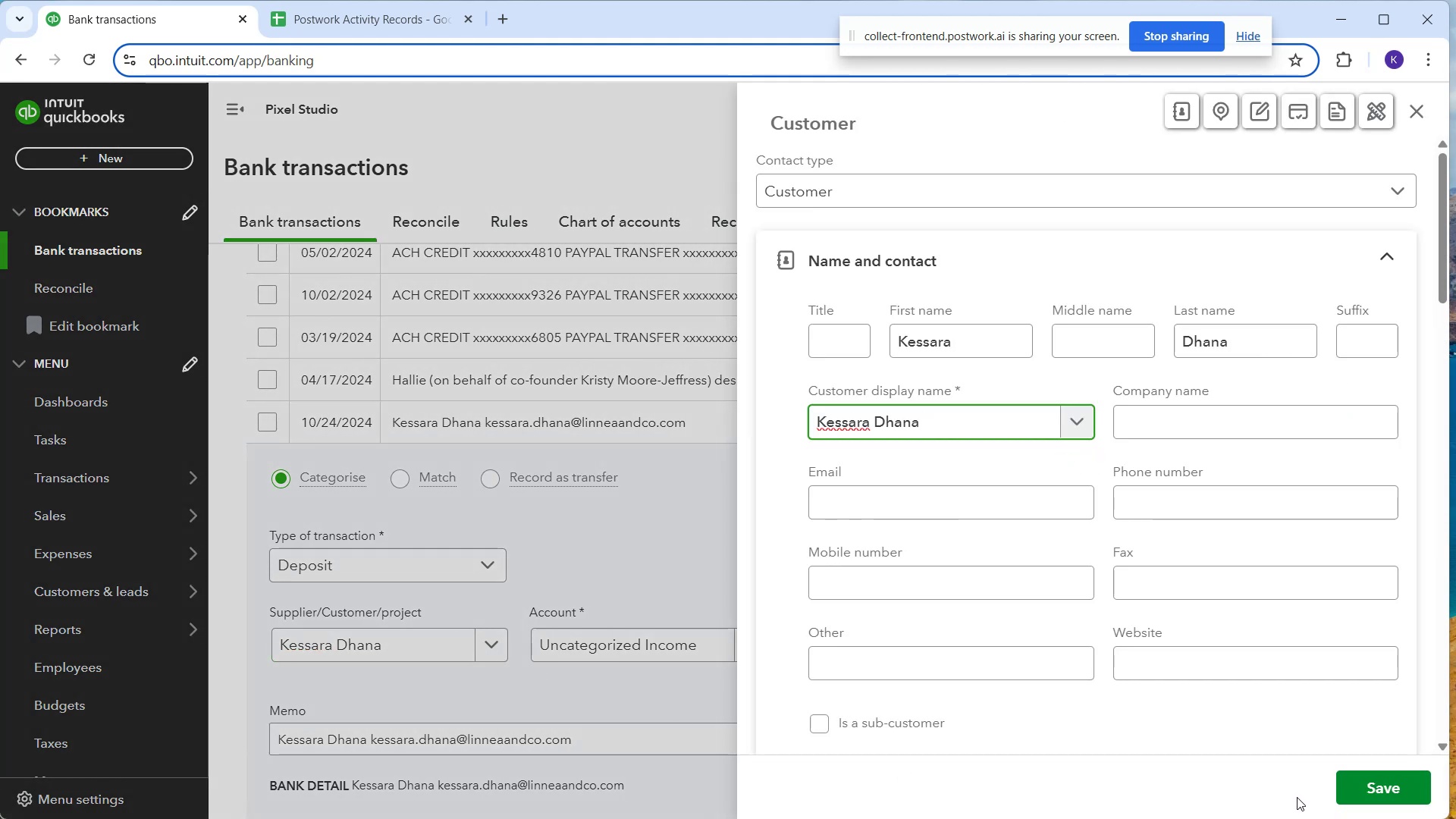 
left_click([1385, 780])
 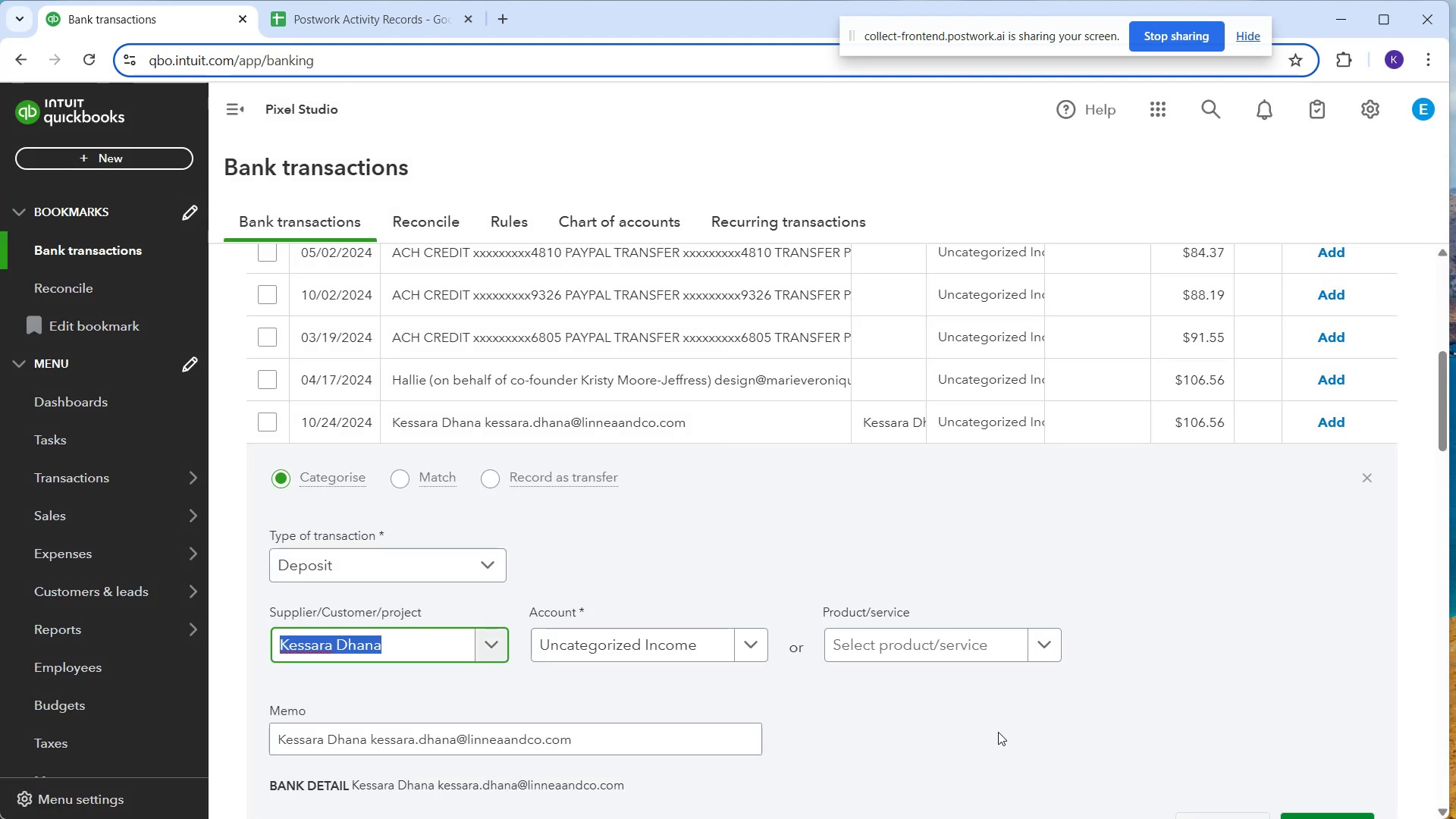 
wait(5.07)
 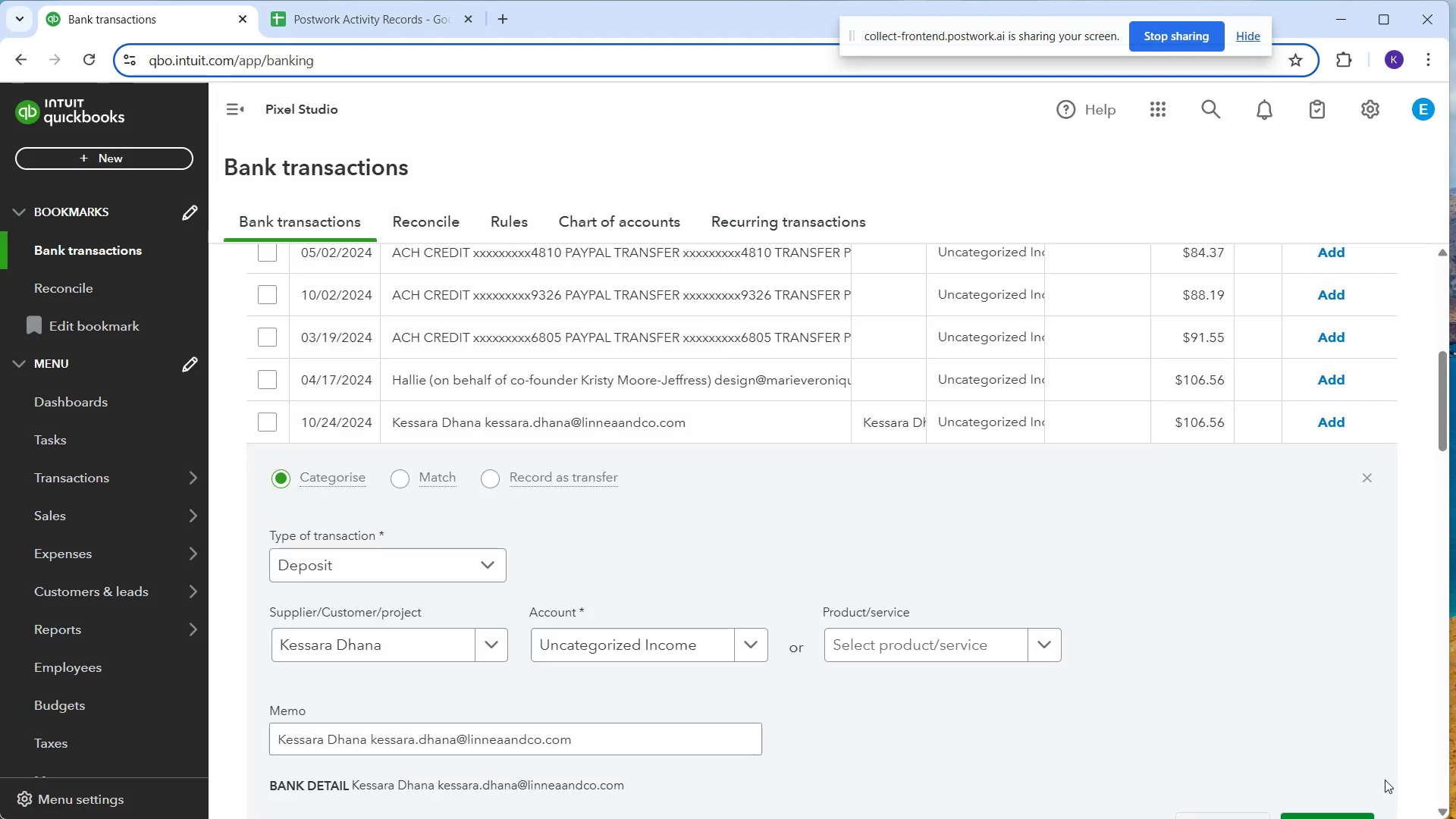 
left_click([682, 658])
 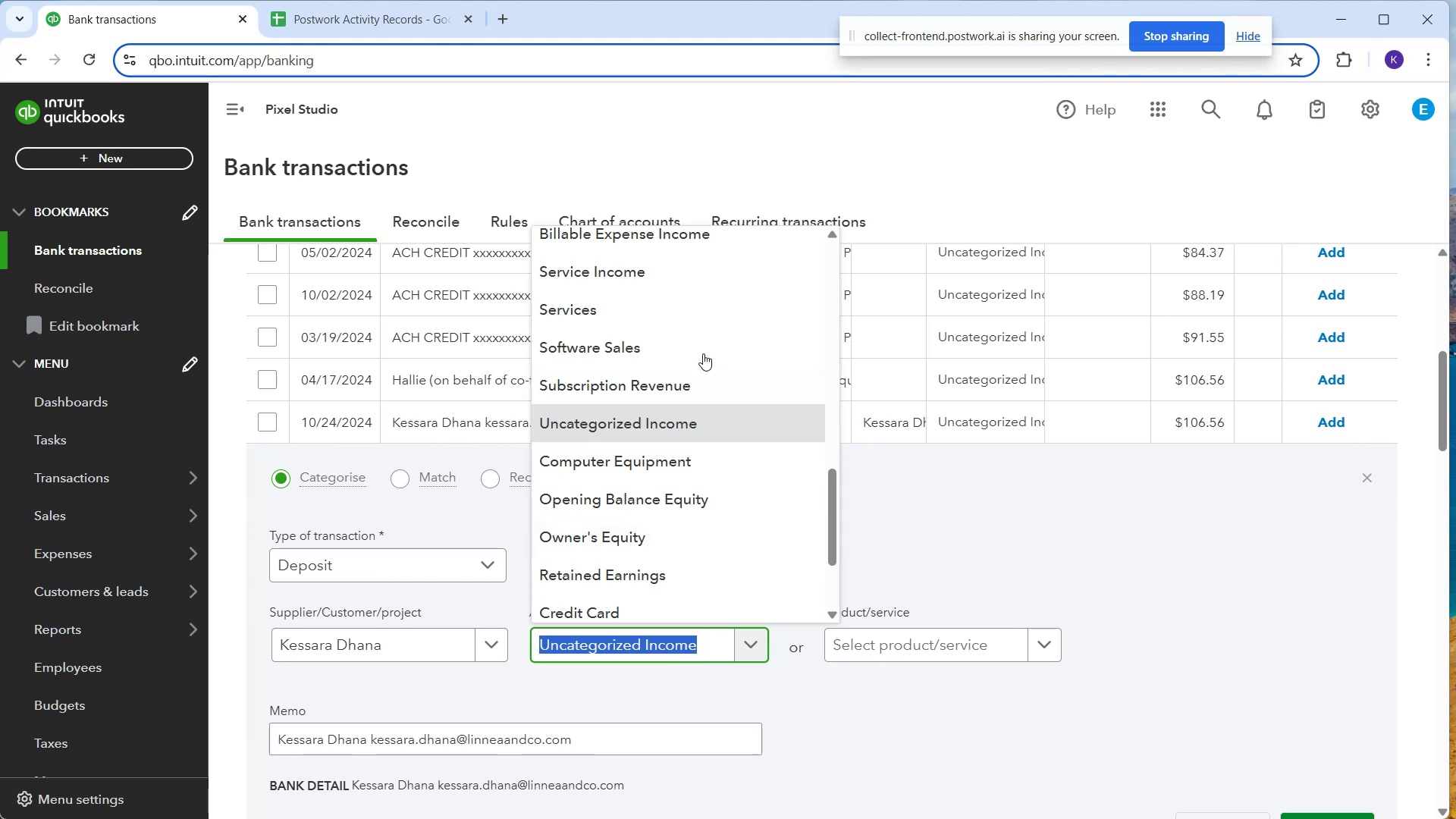 
left_click([703, 345])
 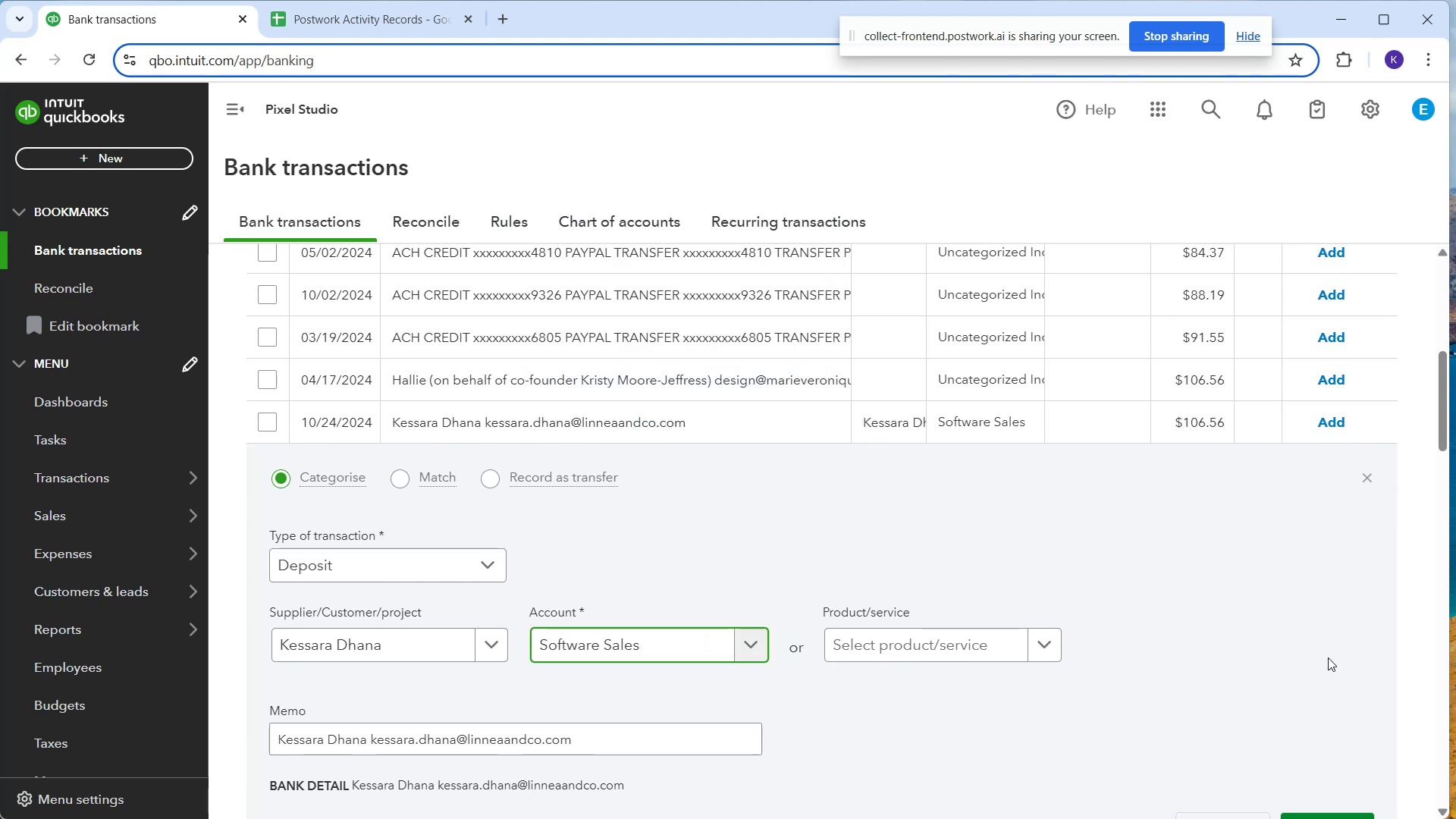 
left_click([1320, 646])
 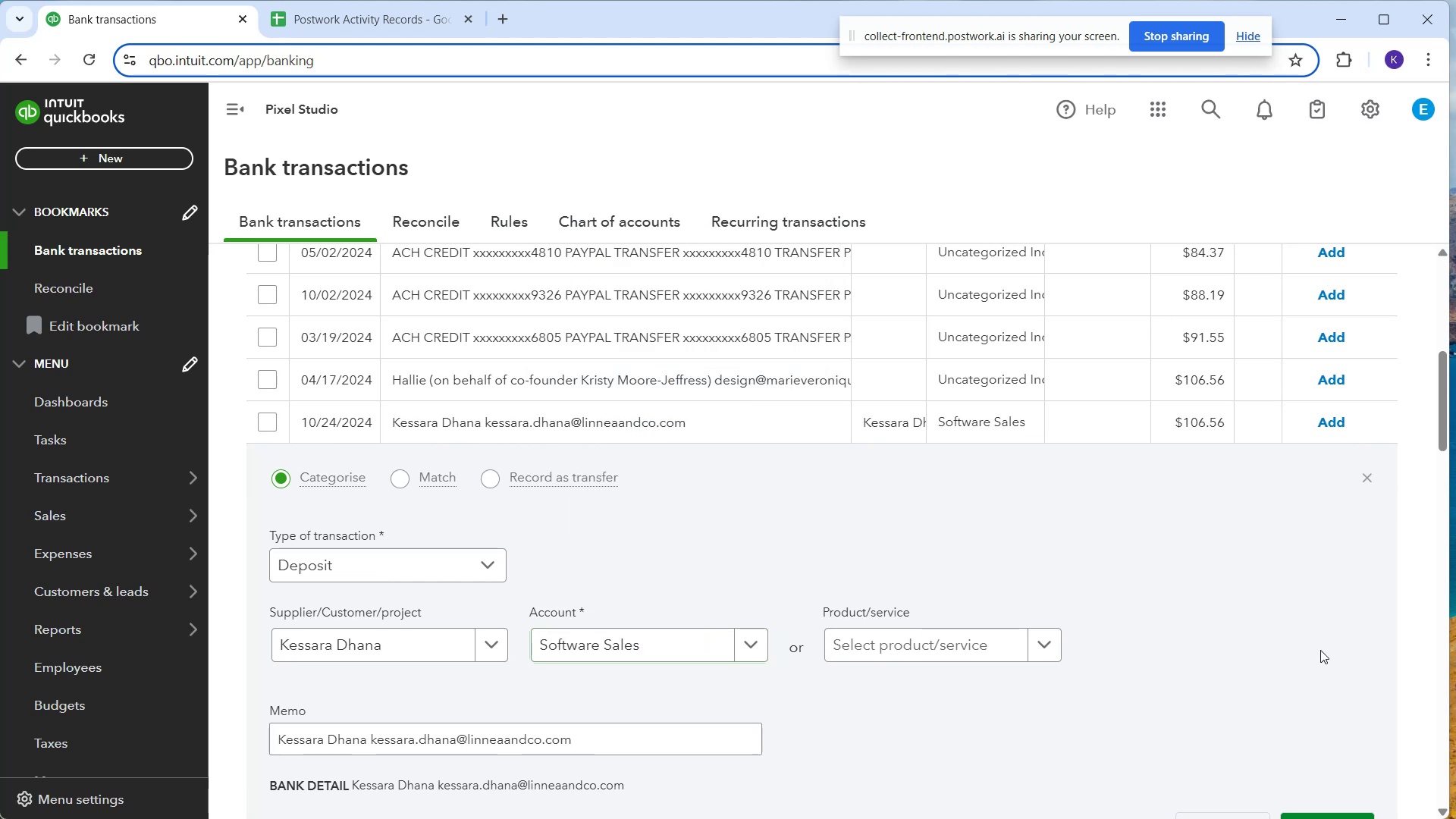 
scroll: coordinate [1326, 654], scroll_direction: down, amount: 1.0
 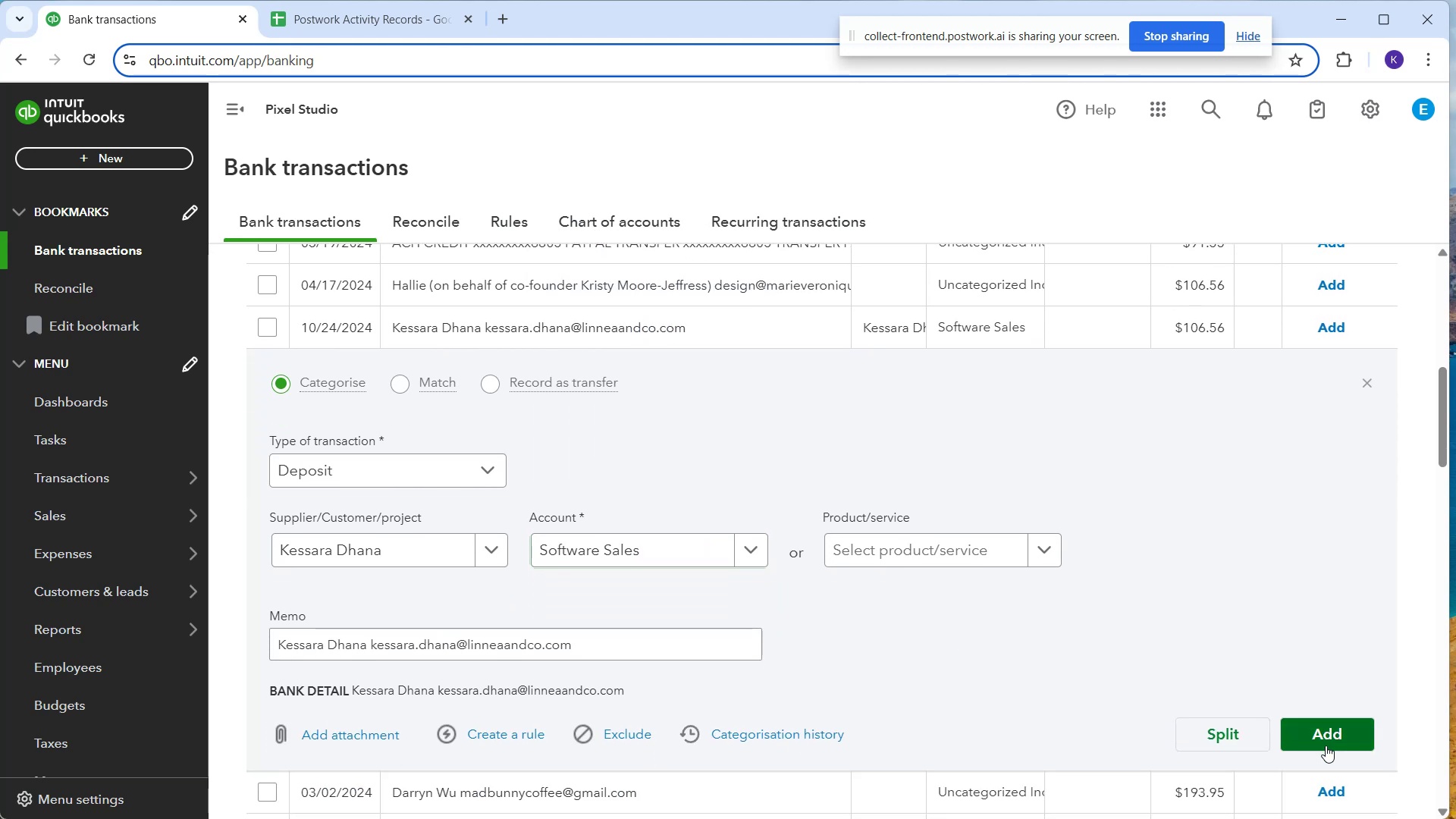 
left_click([1326, 739])
 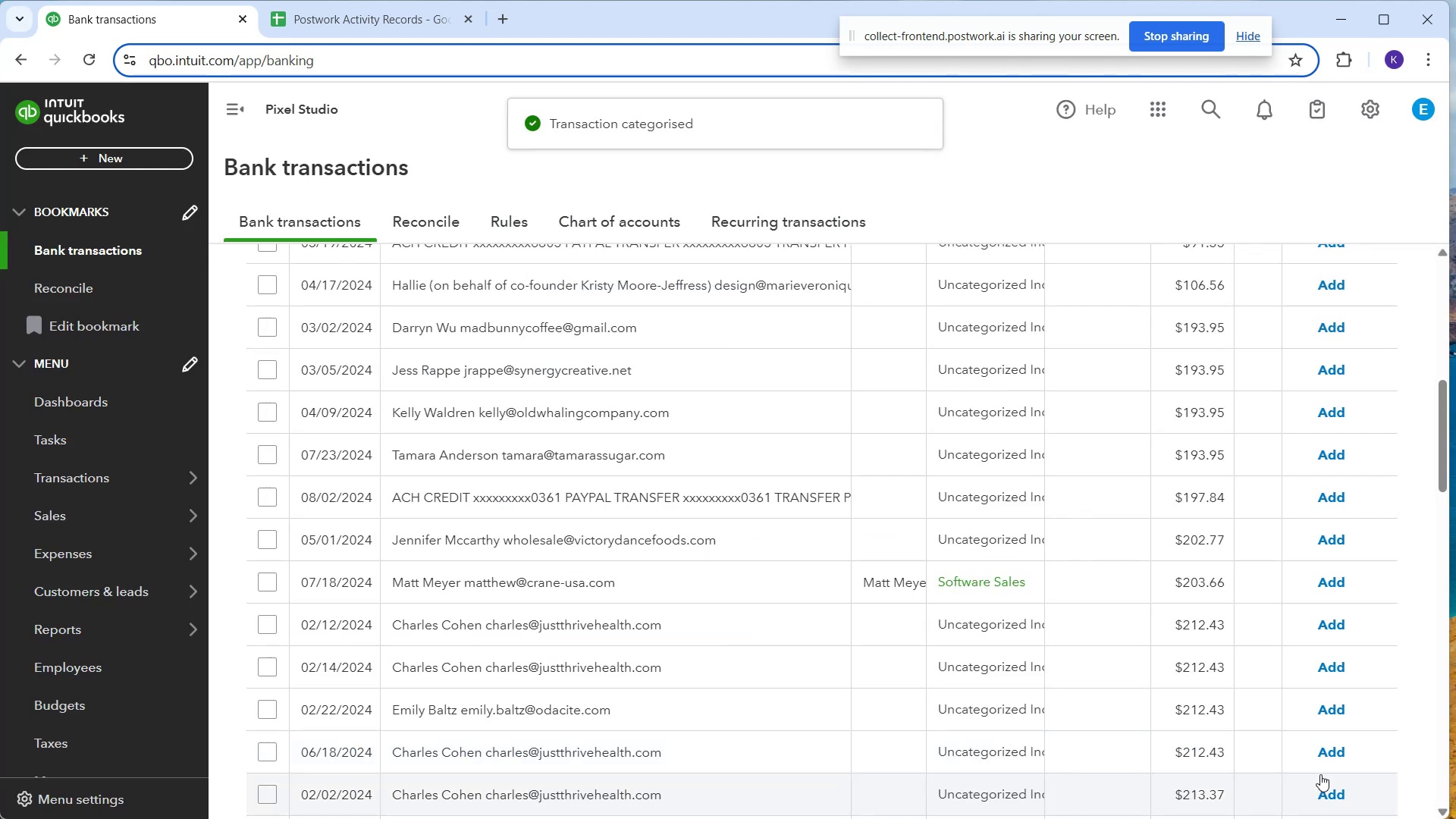 
wait(8.86)
 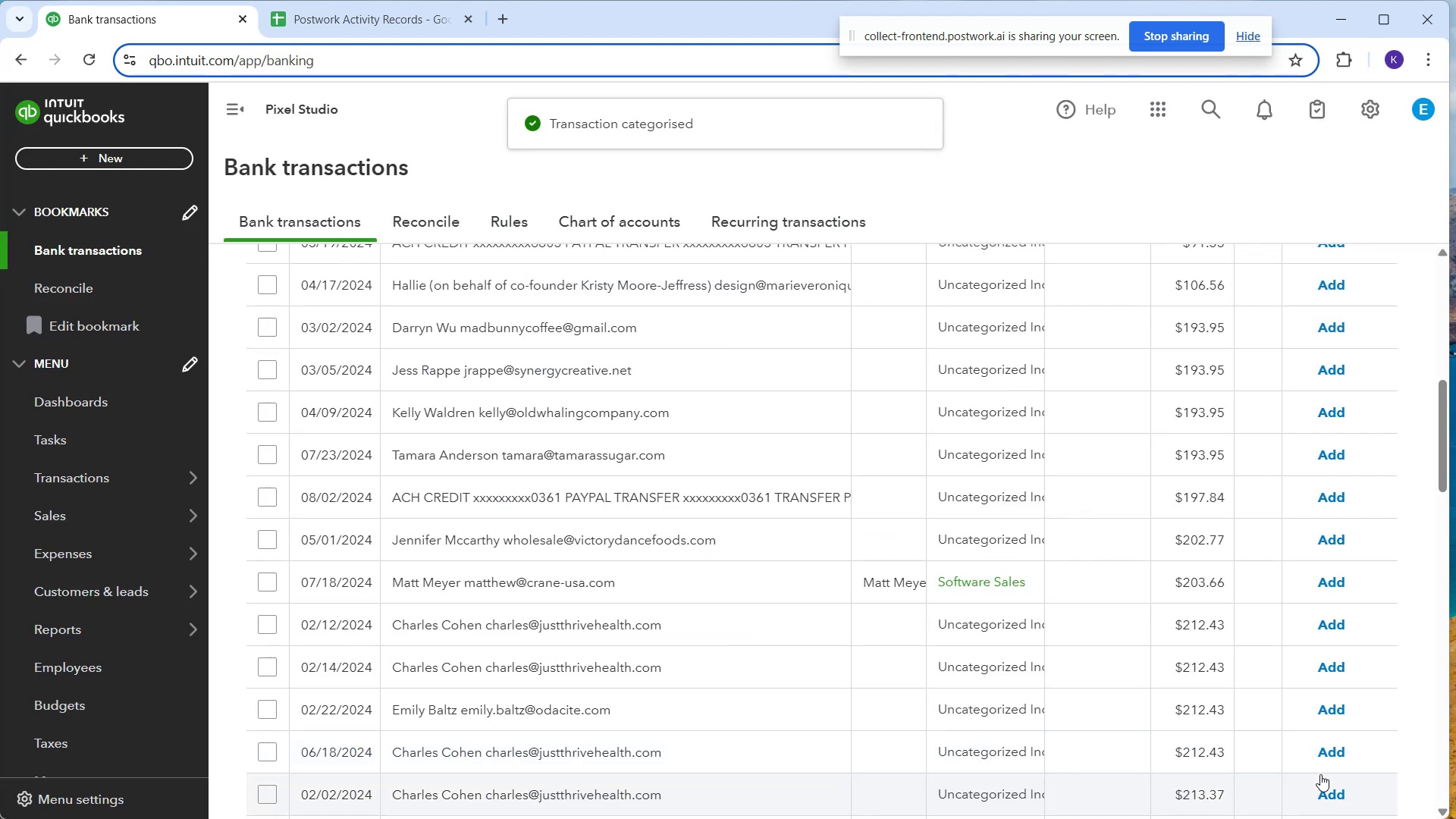 
left_click([1320, 579])
 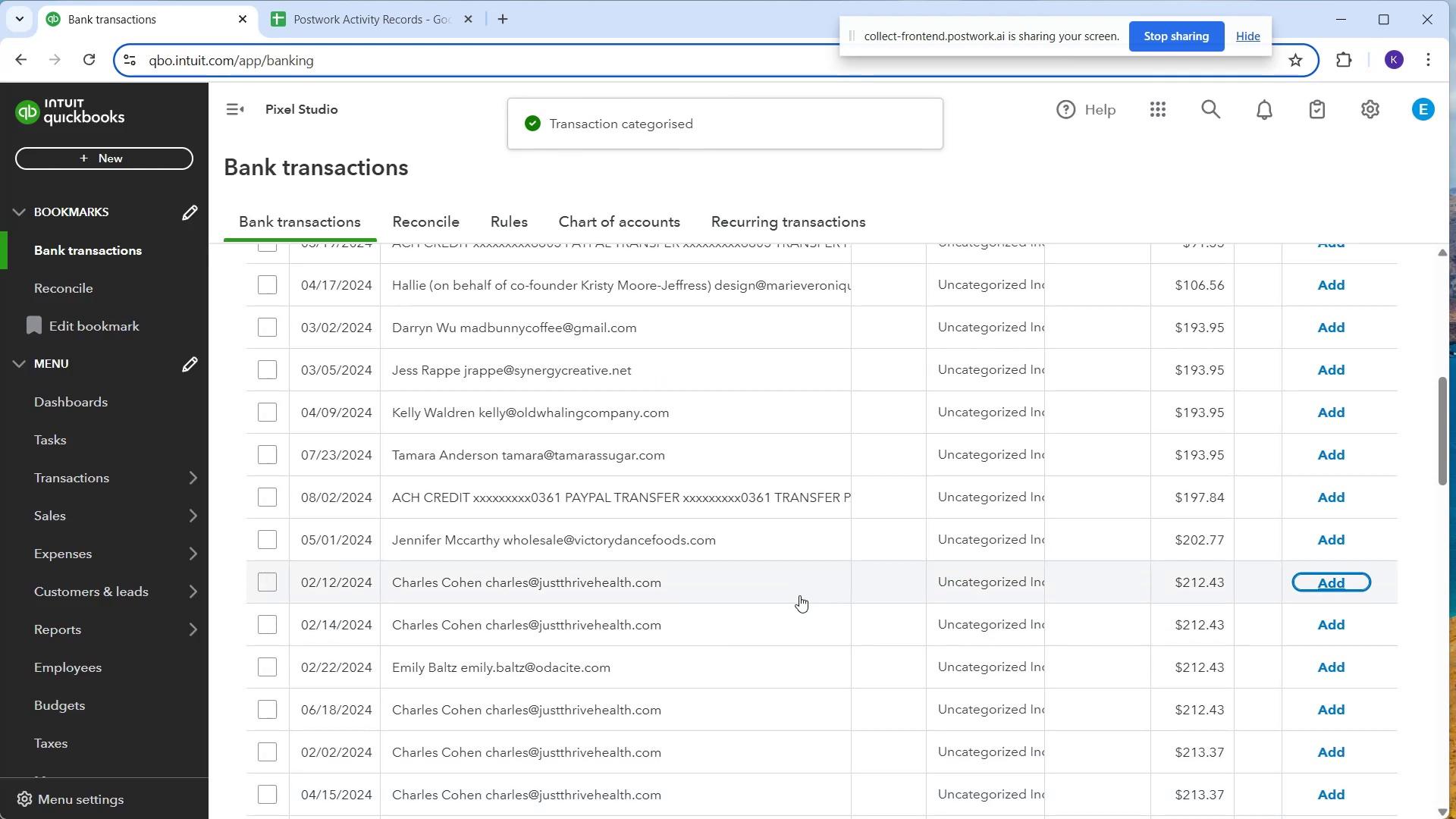 
left_click([800, 597])
 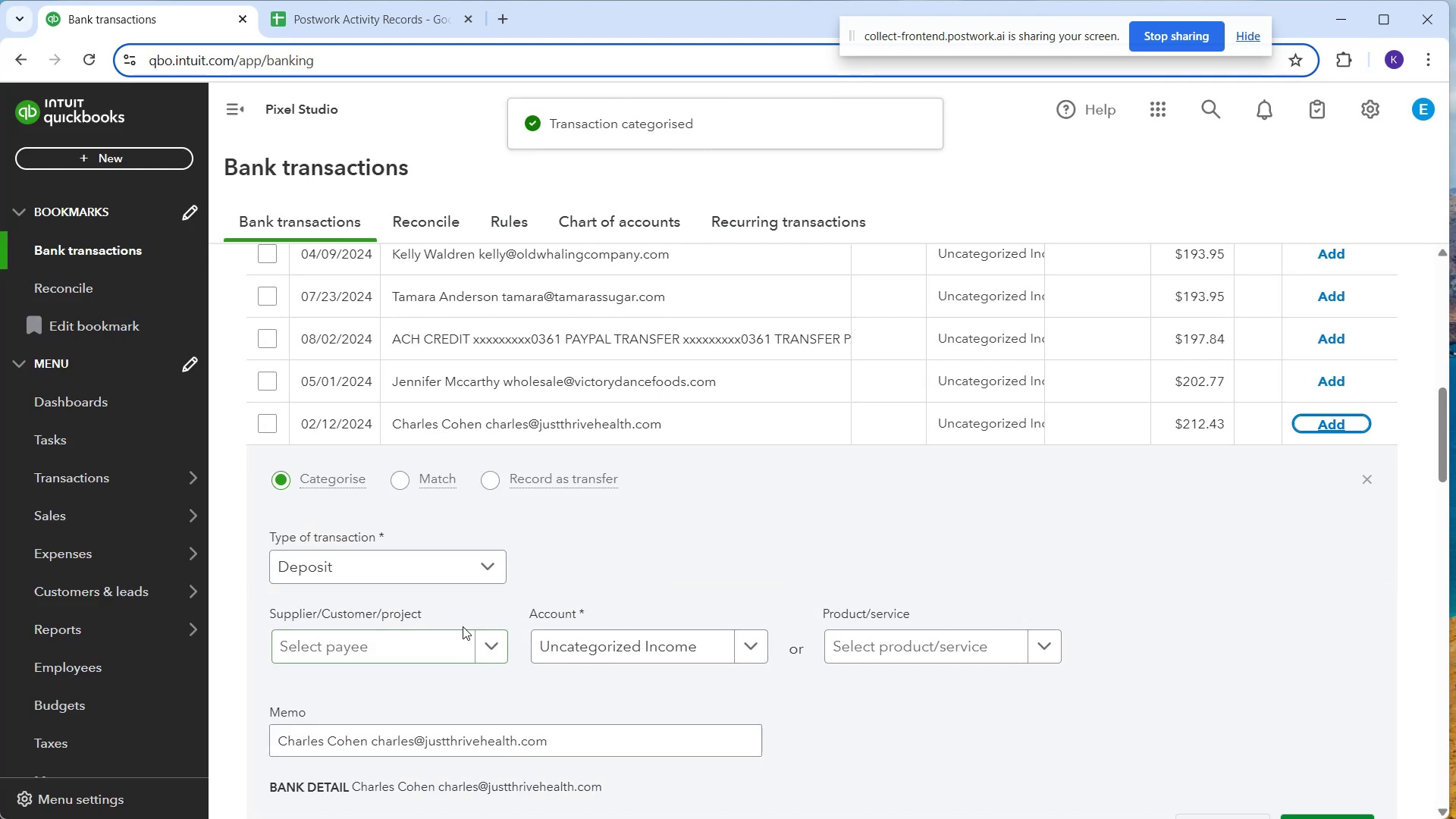 
left_click([431, 665])
 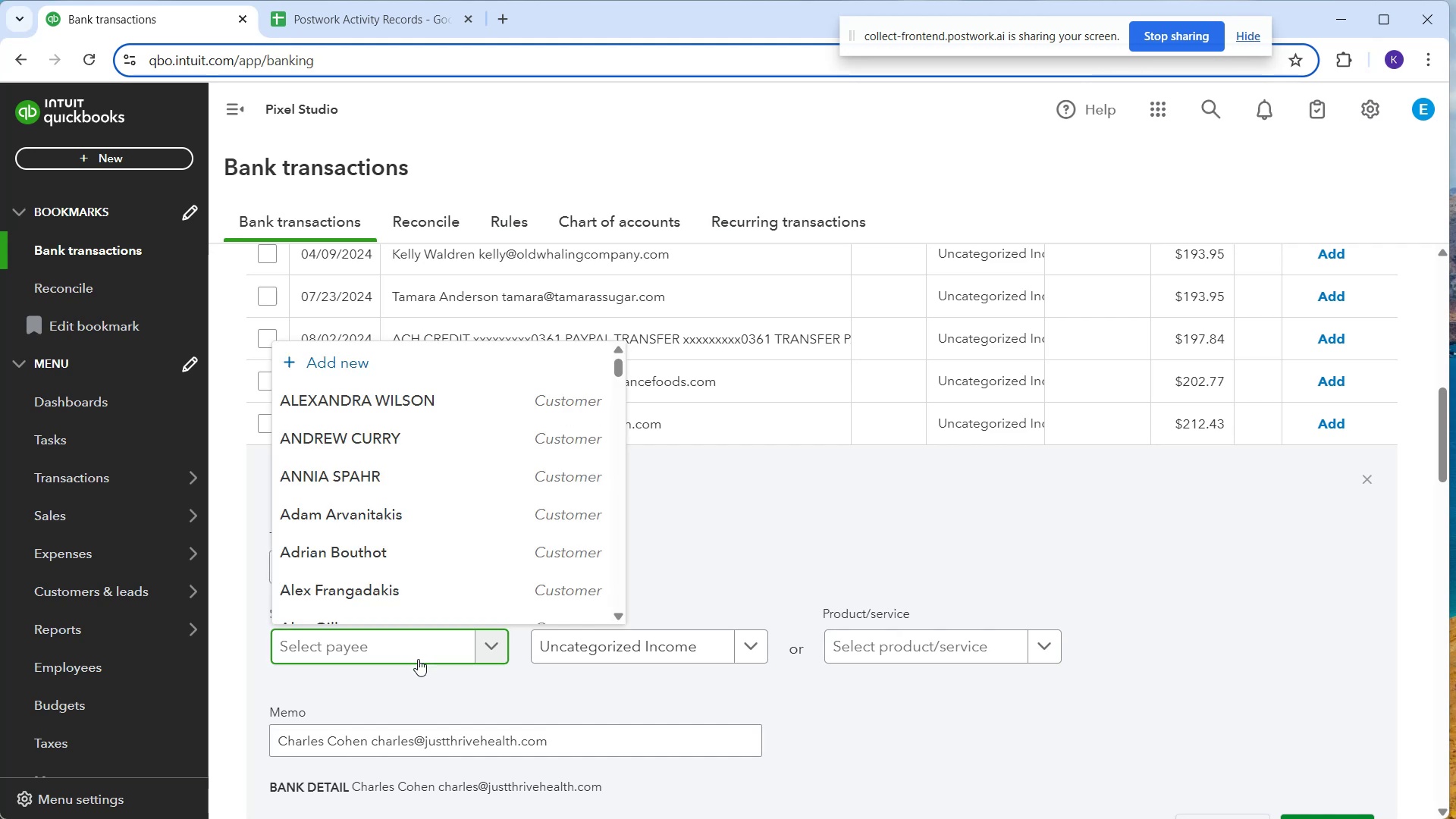 
type(Charles Cohen)
 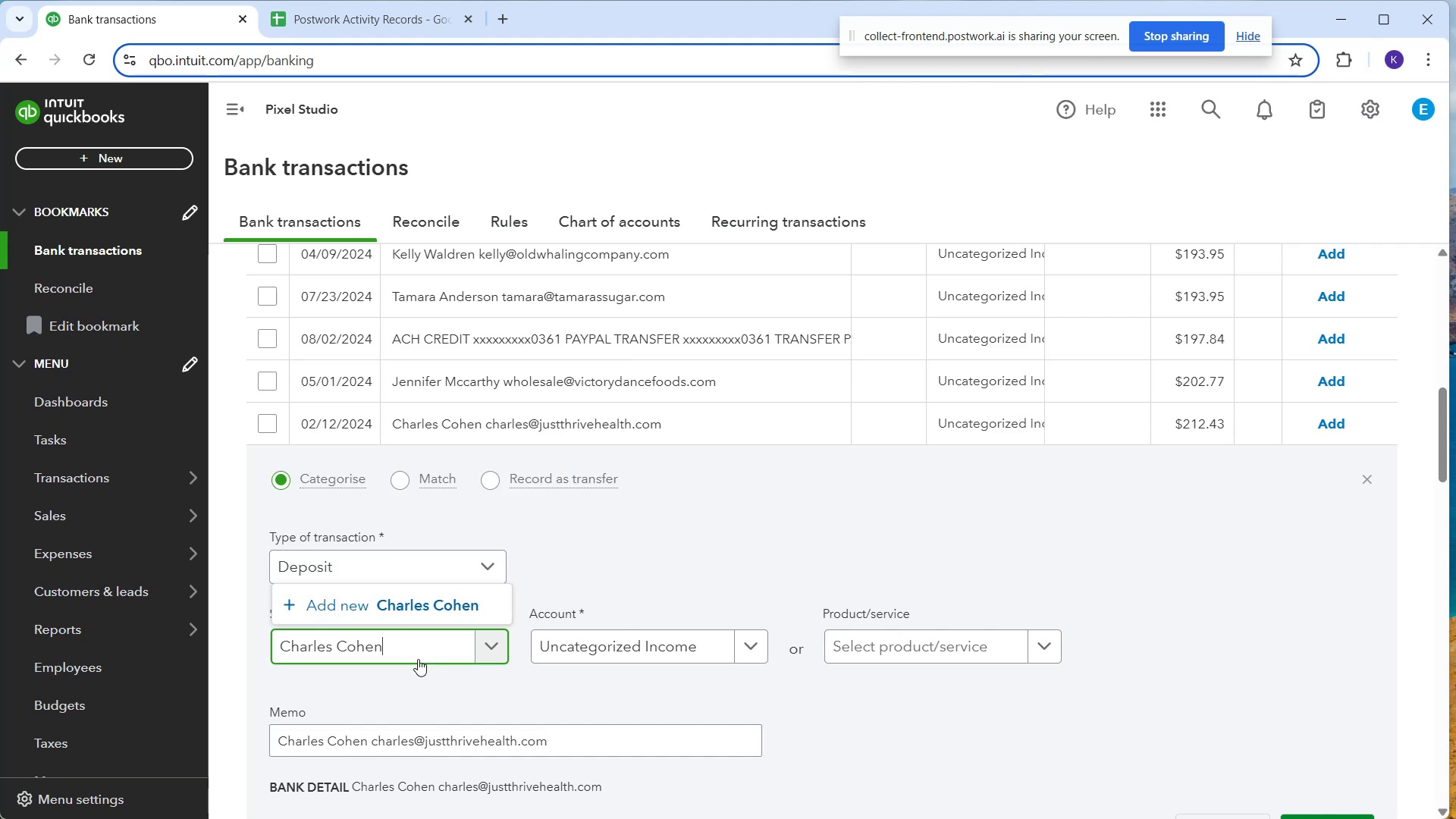 
left_click([416, 620])
 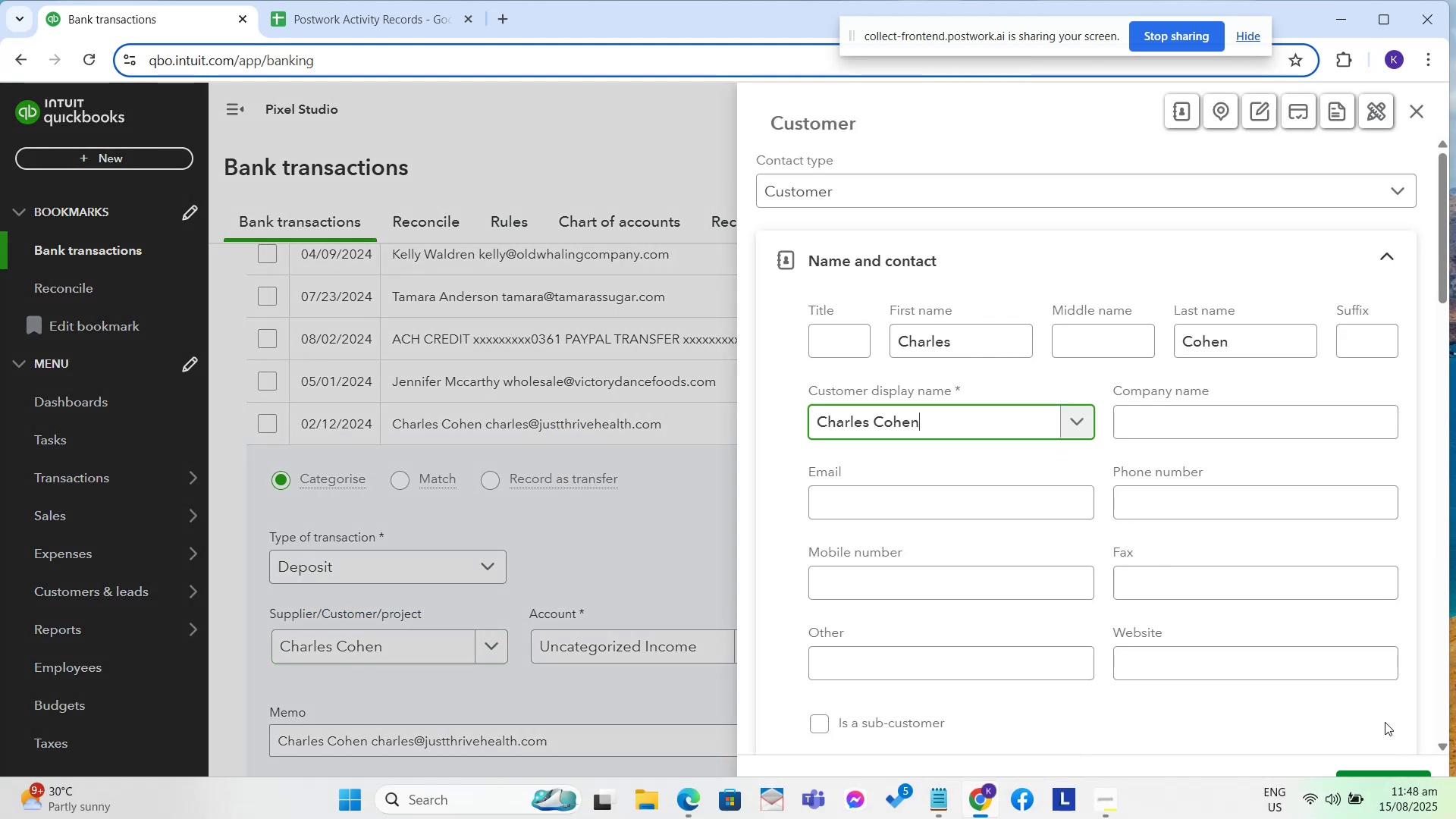 
left_click([1388, 773])
 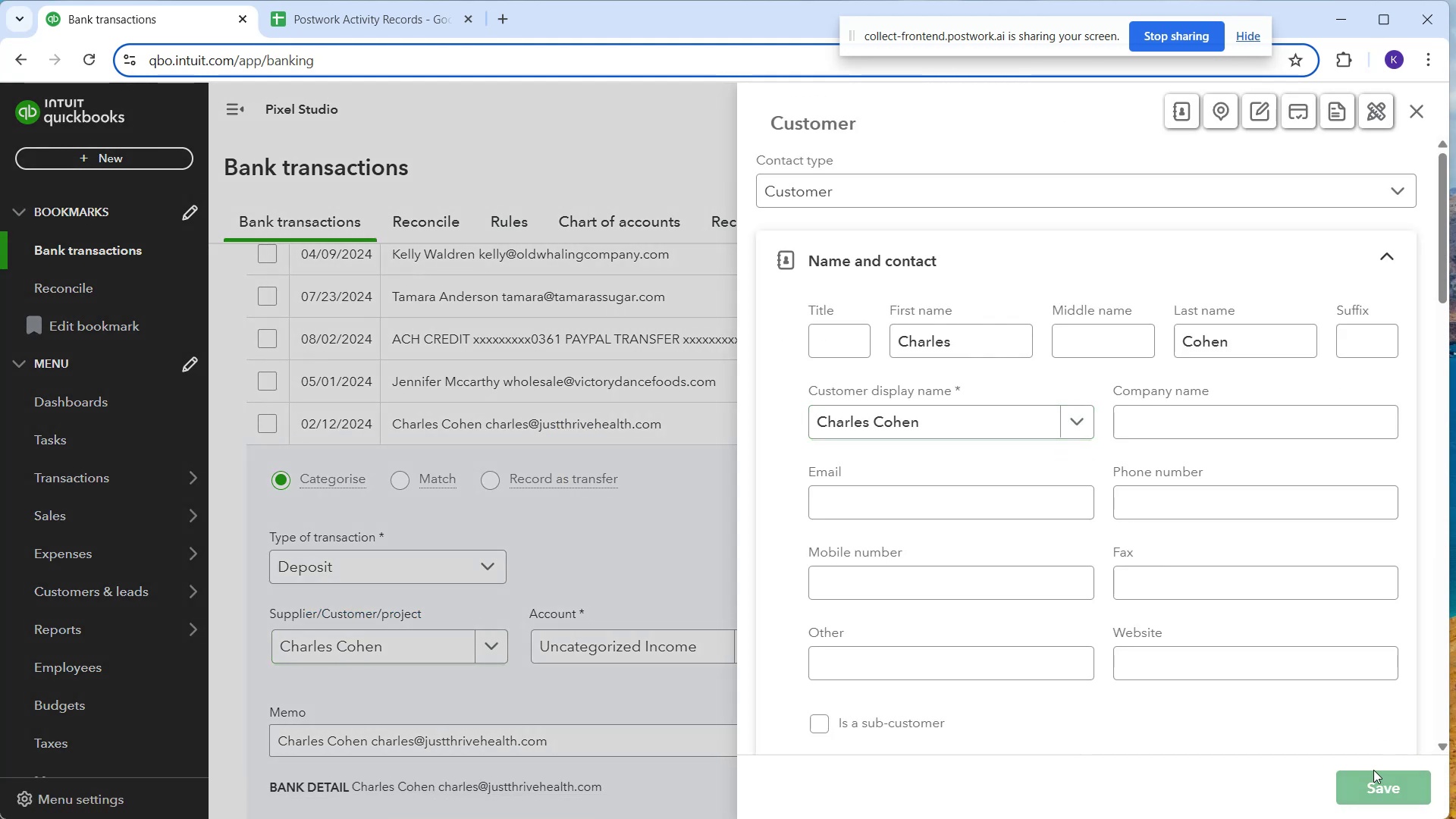 
left_click([1373, 770])
 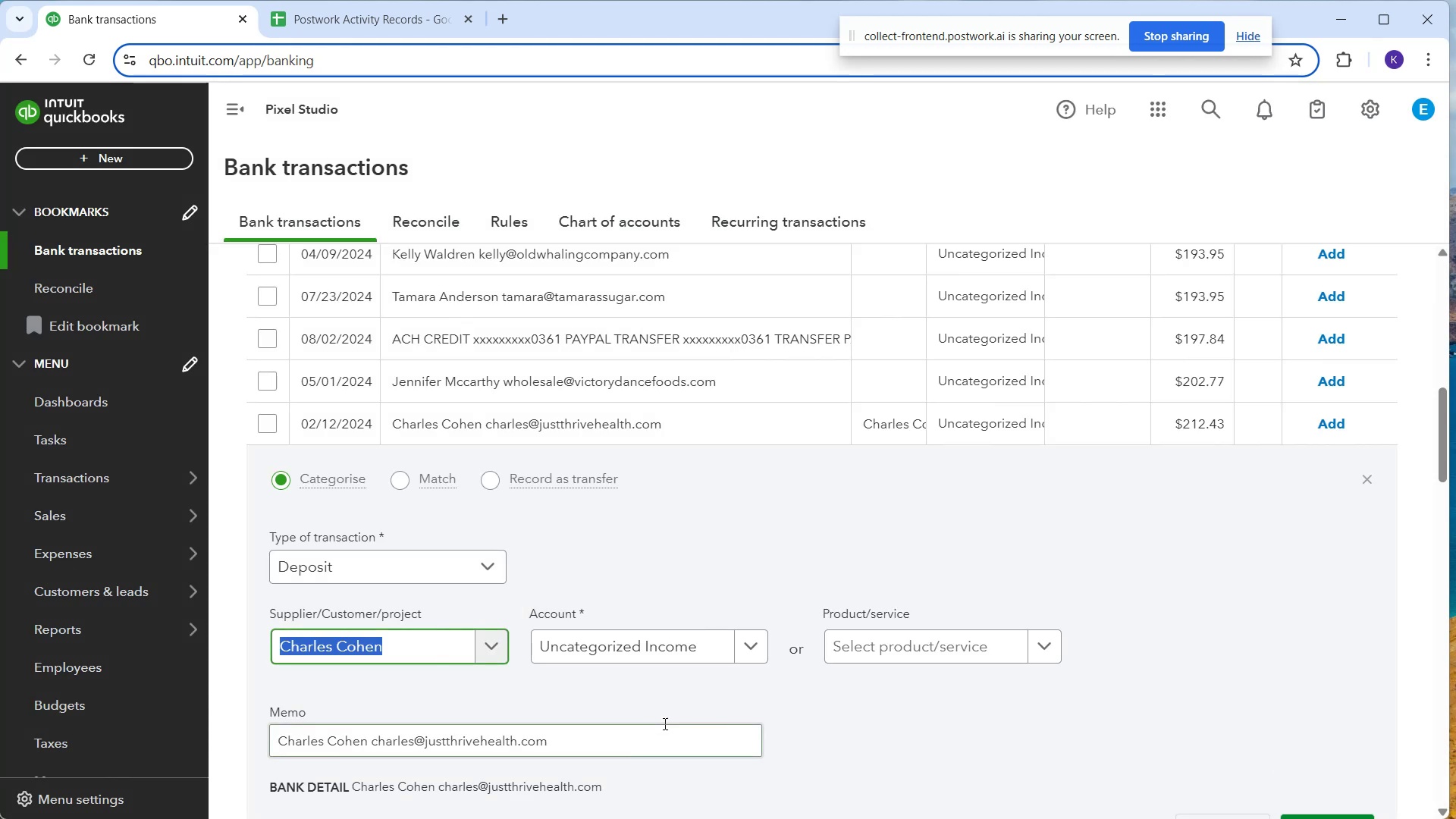 
left_click([610, 642])
 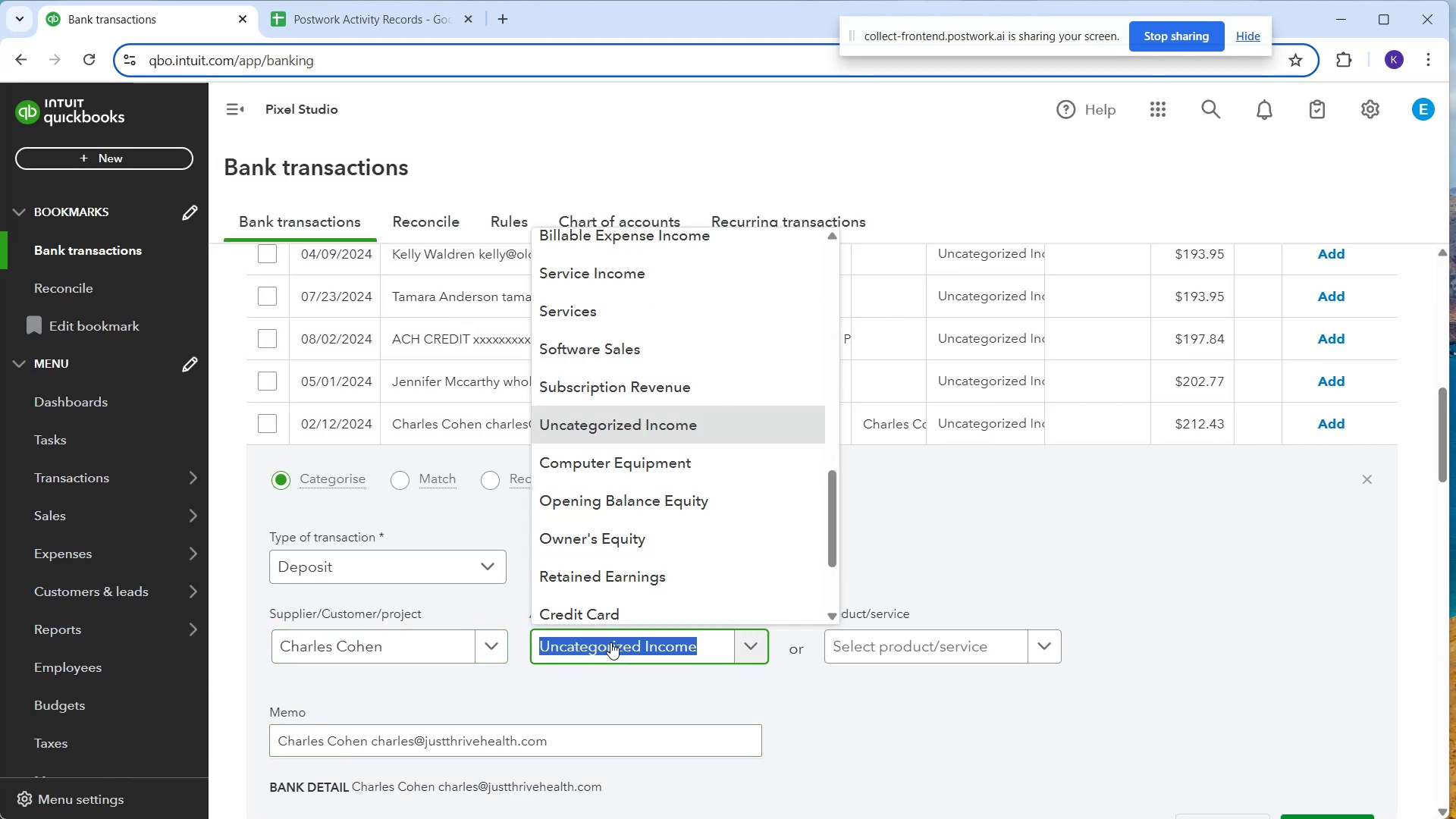 
type(soft)
 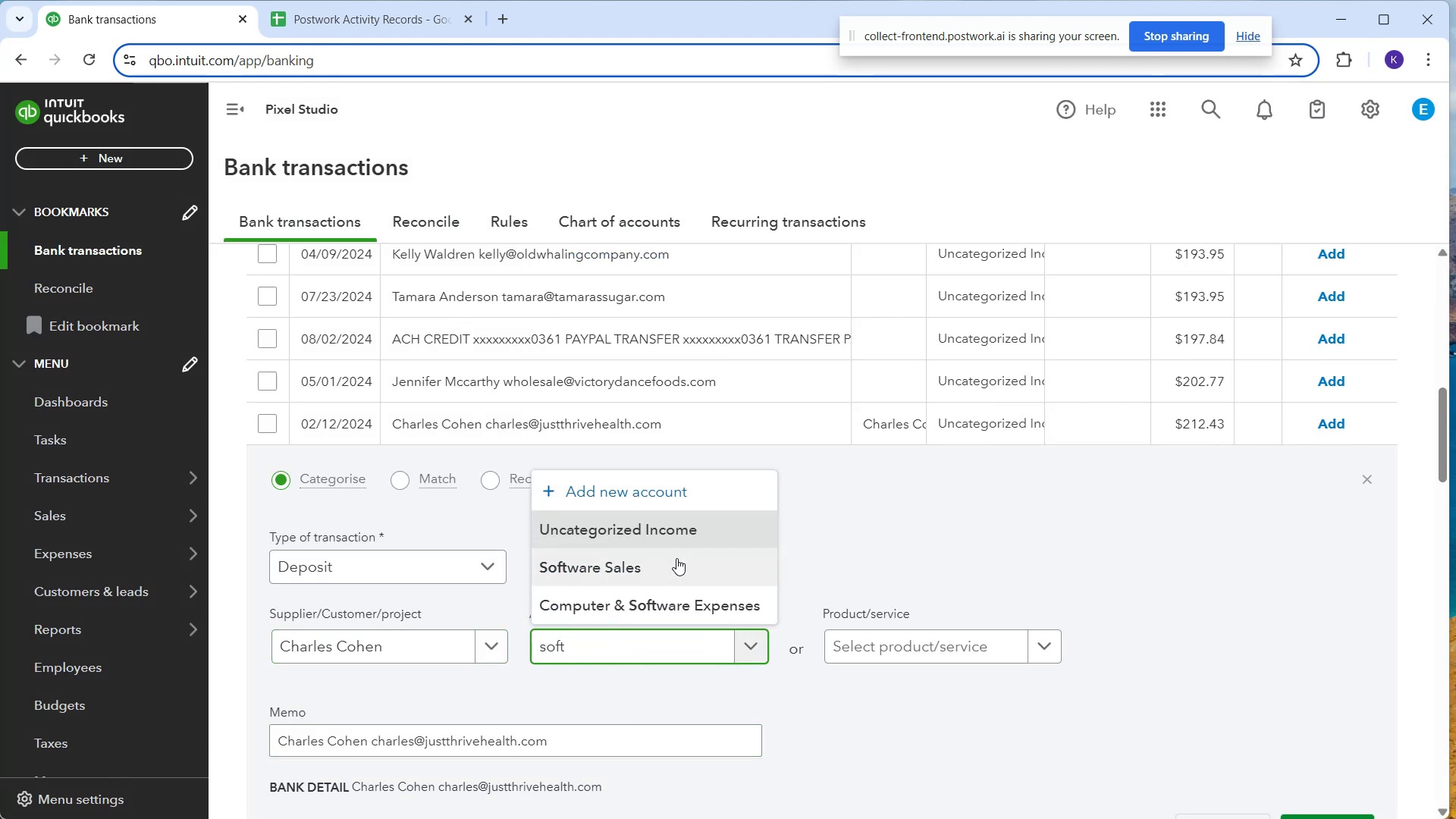 
left_click([676, 558])
 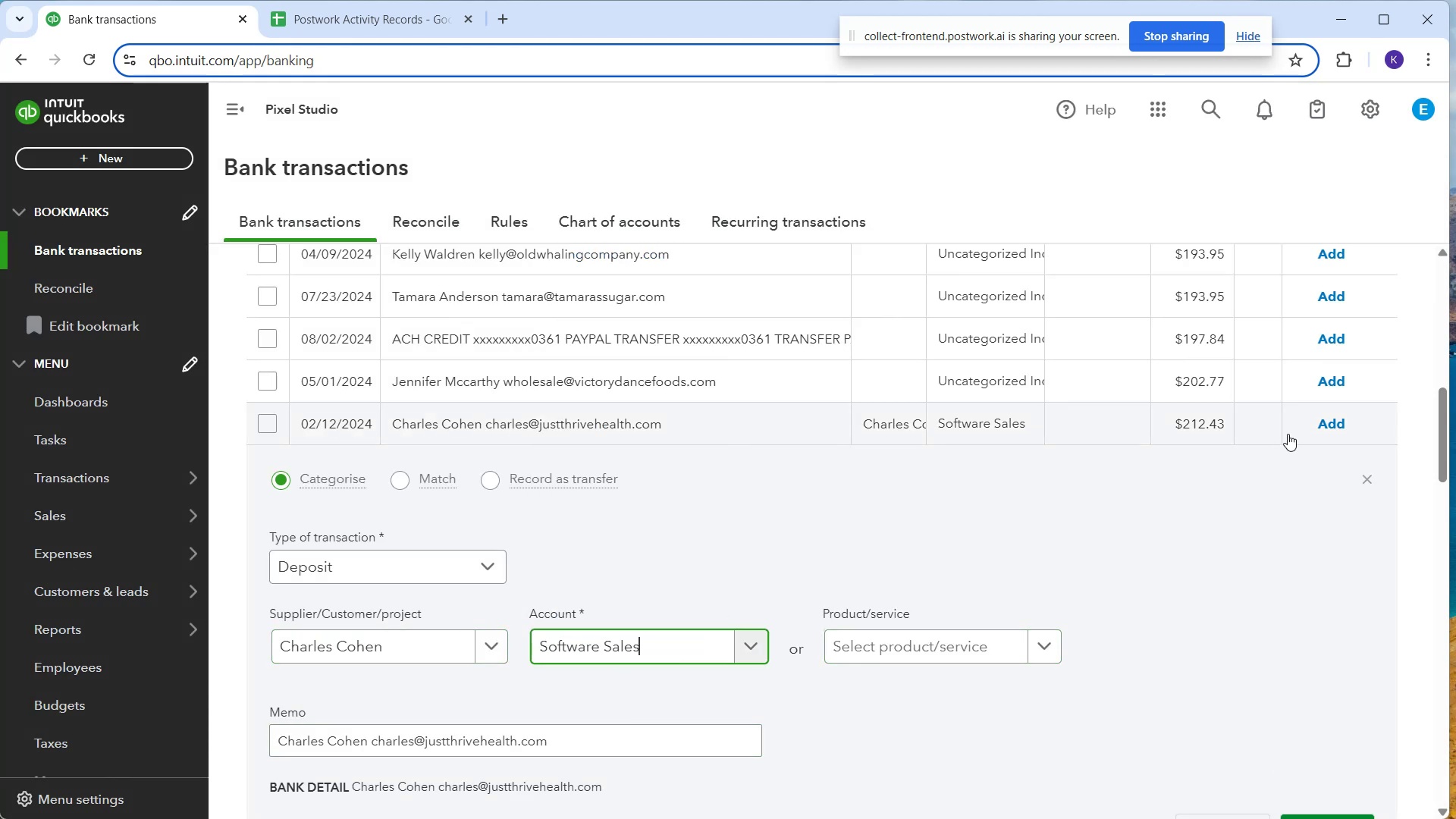 
left_click([1319, 425])
 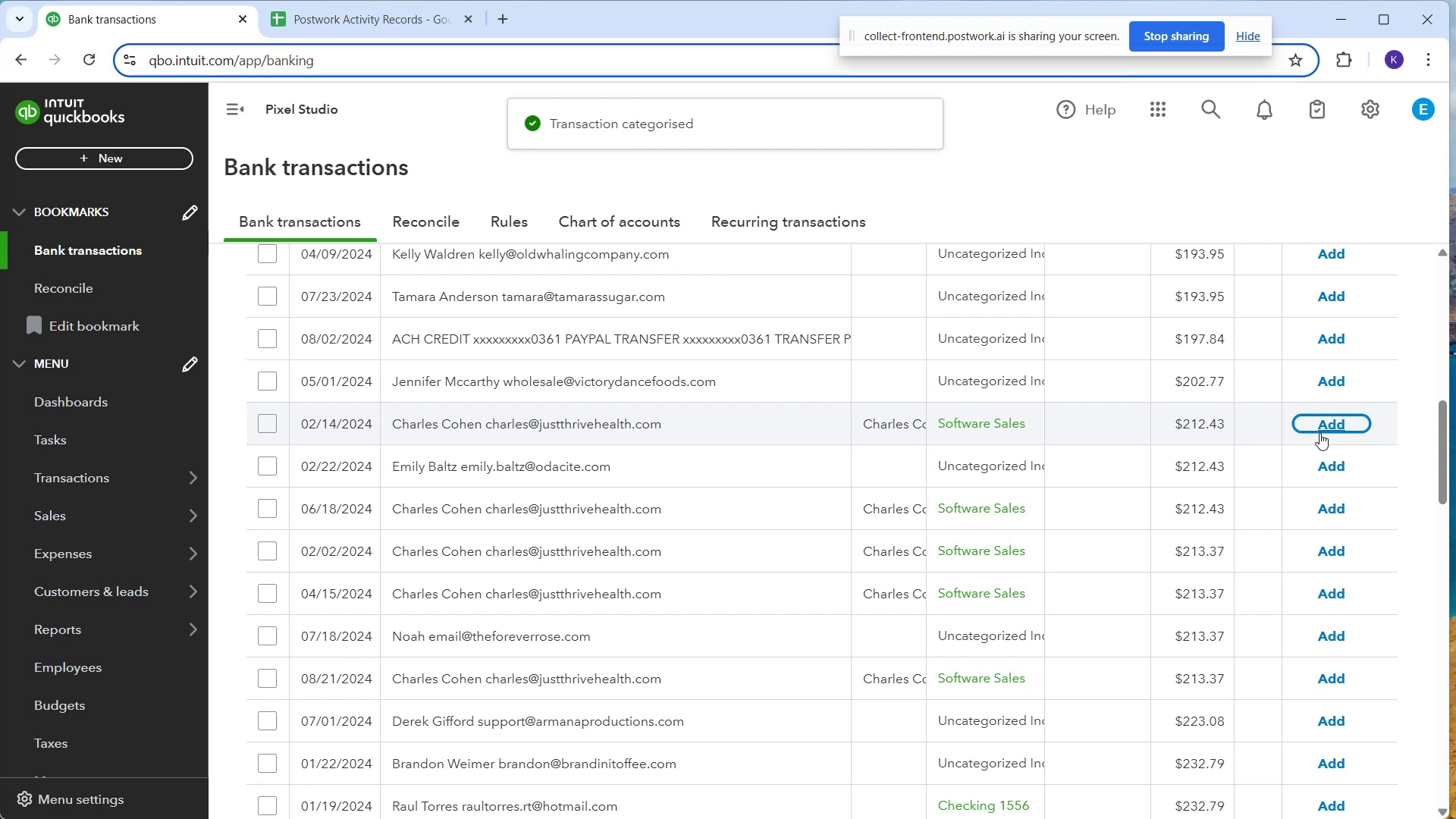 
left_click([1320, 428])
 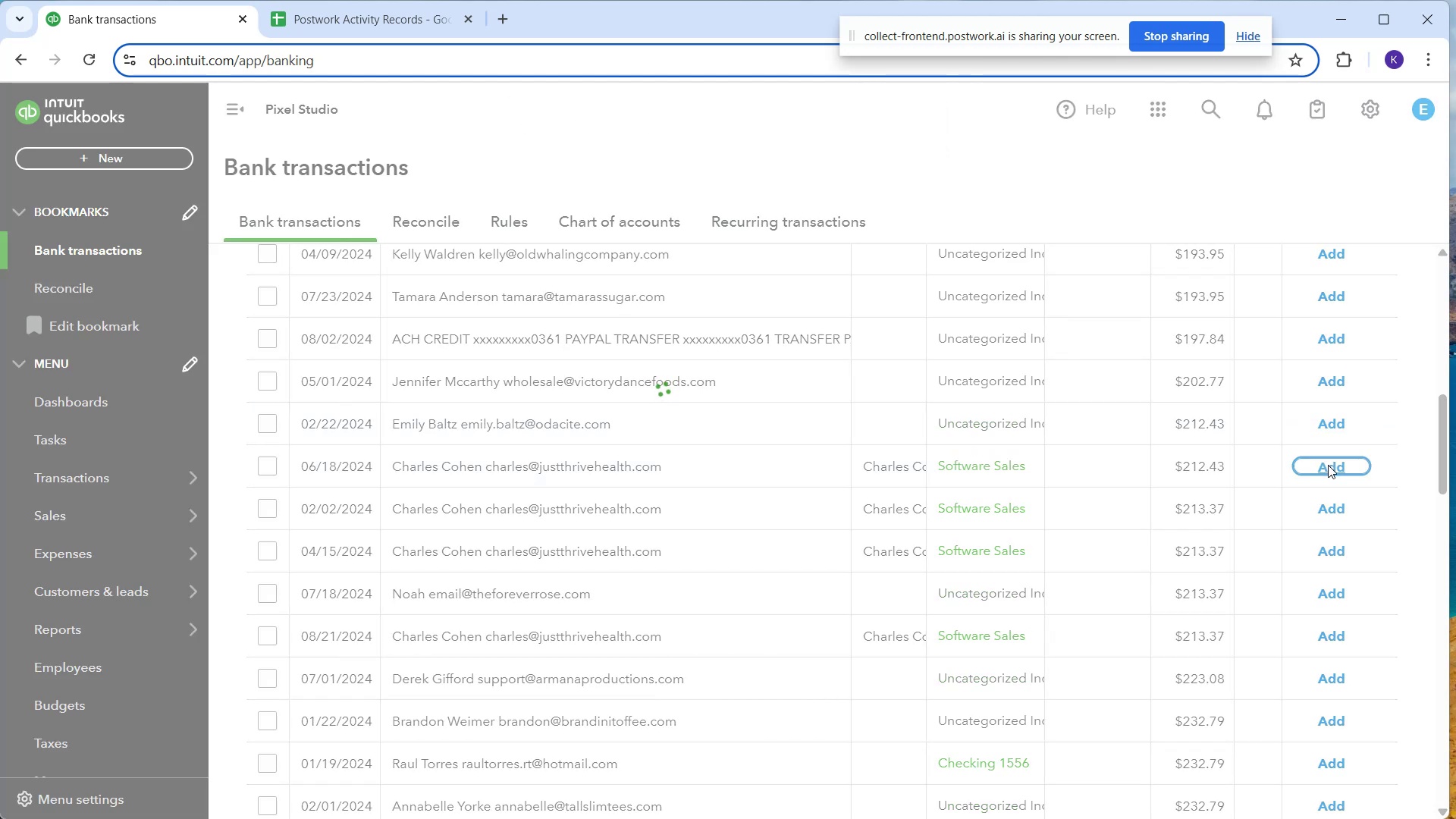 
wait(10.87)
 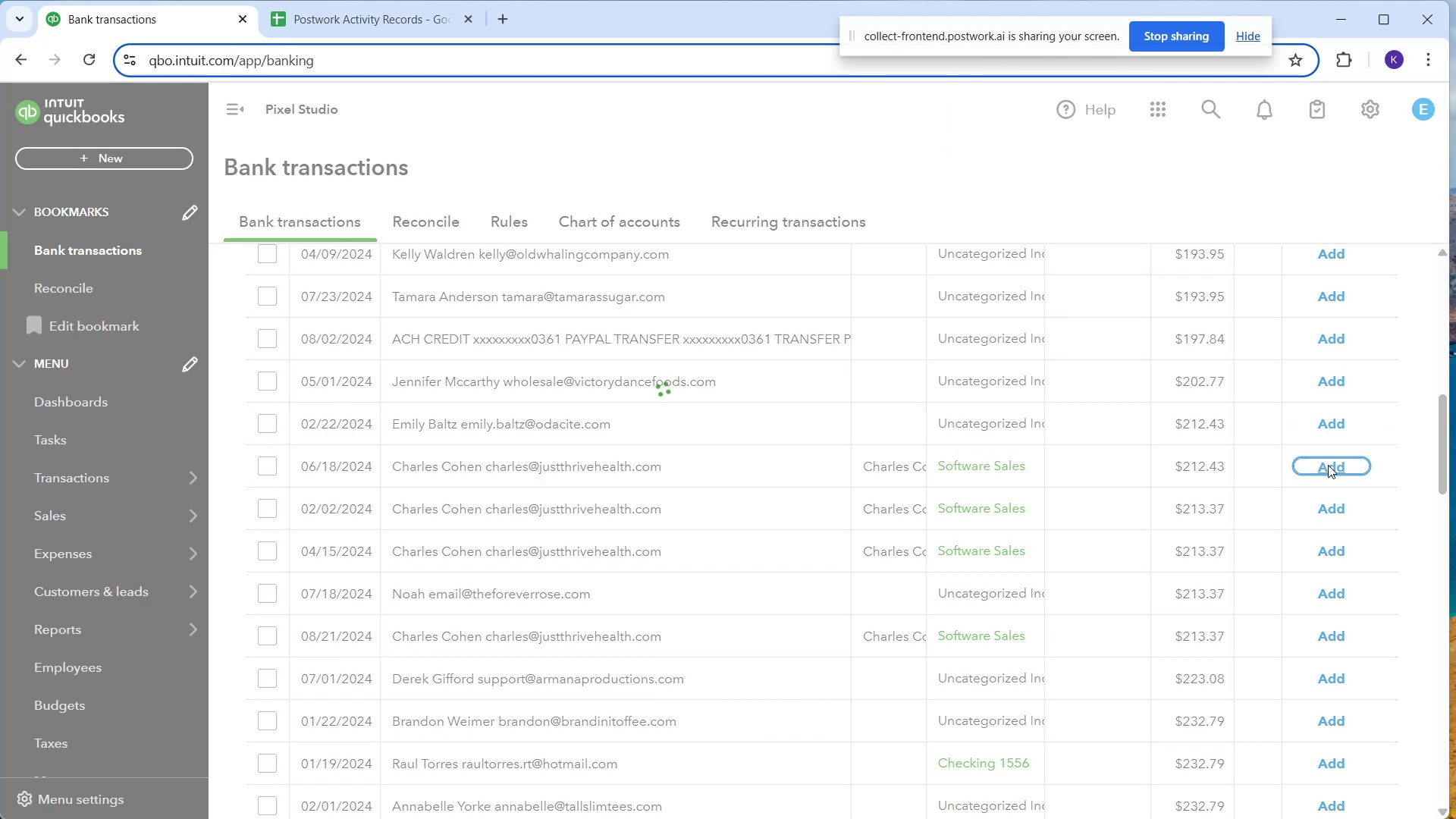 
left_click([1320, 470])
 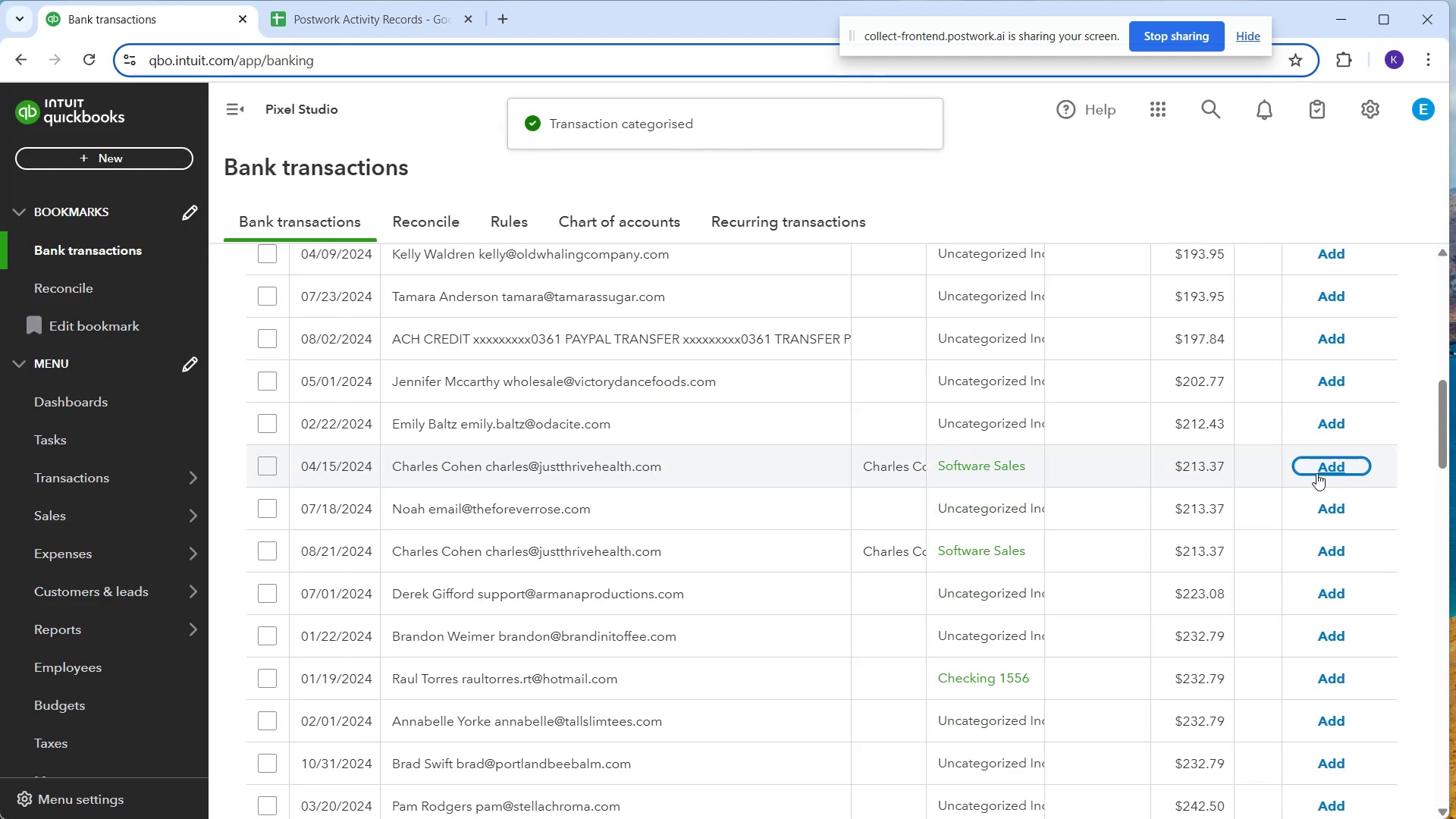 
wait(7.08)
 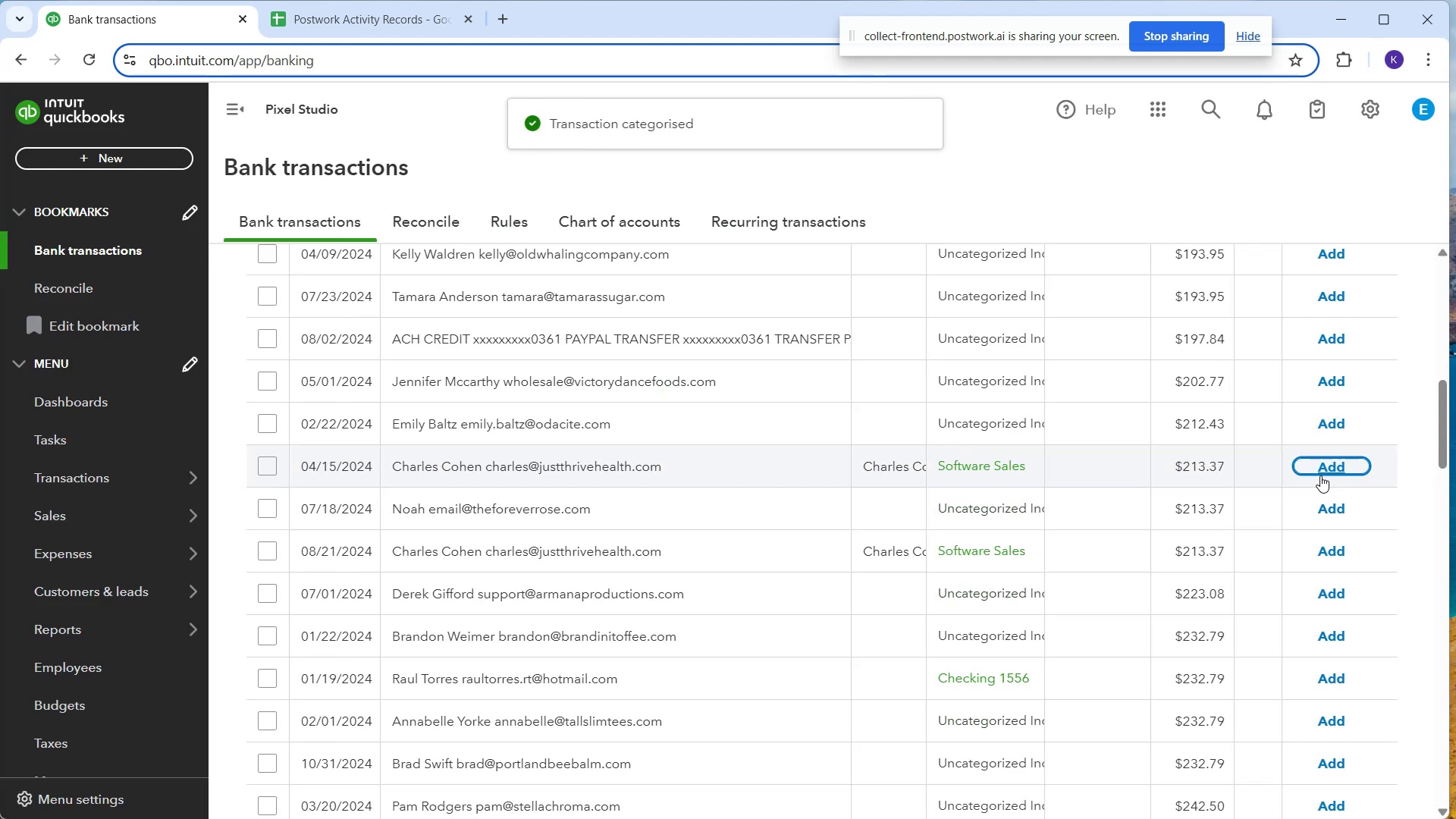 
left_click([1317, 472])
 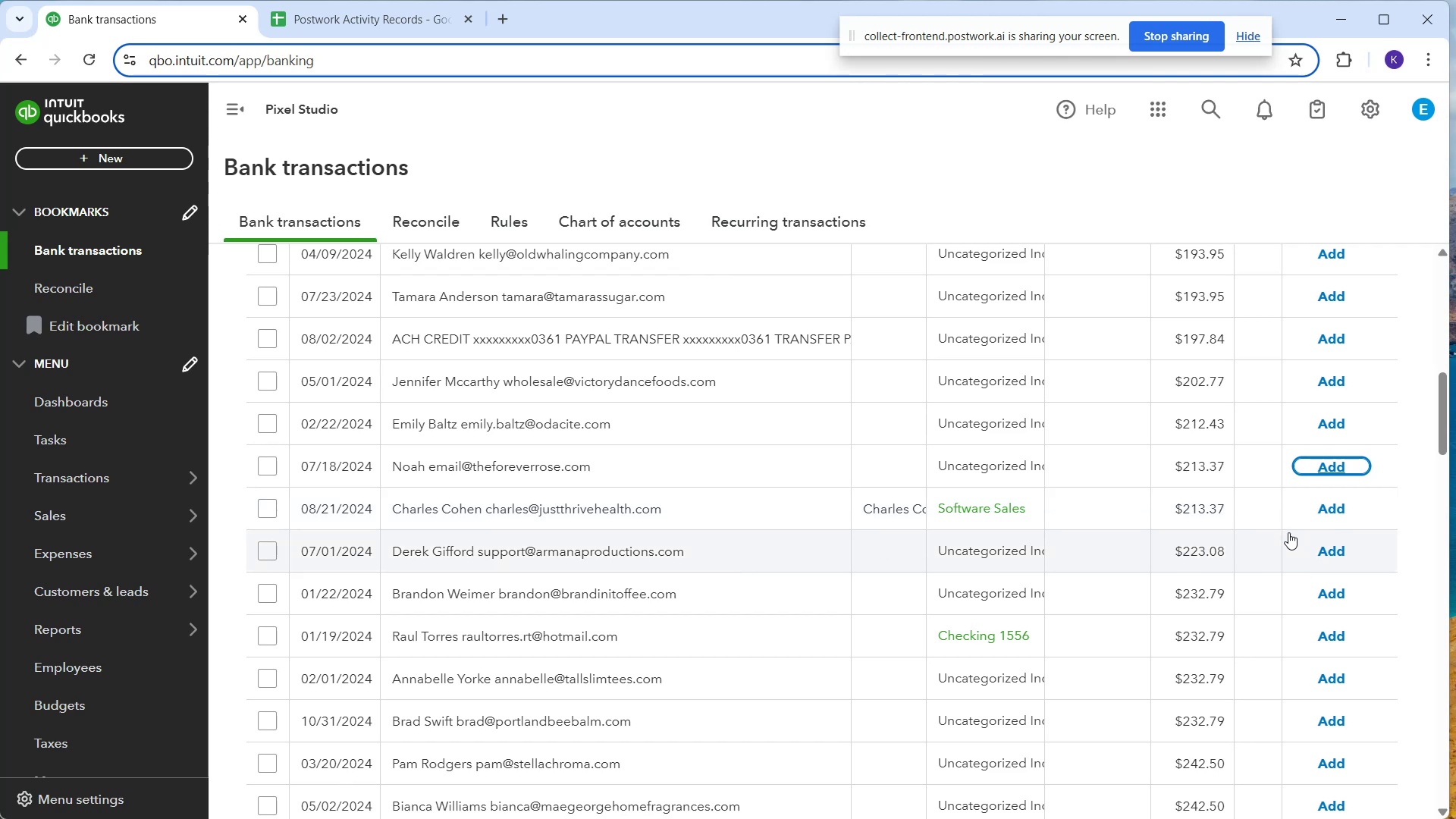 
wait(21.12)
 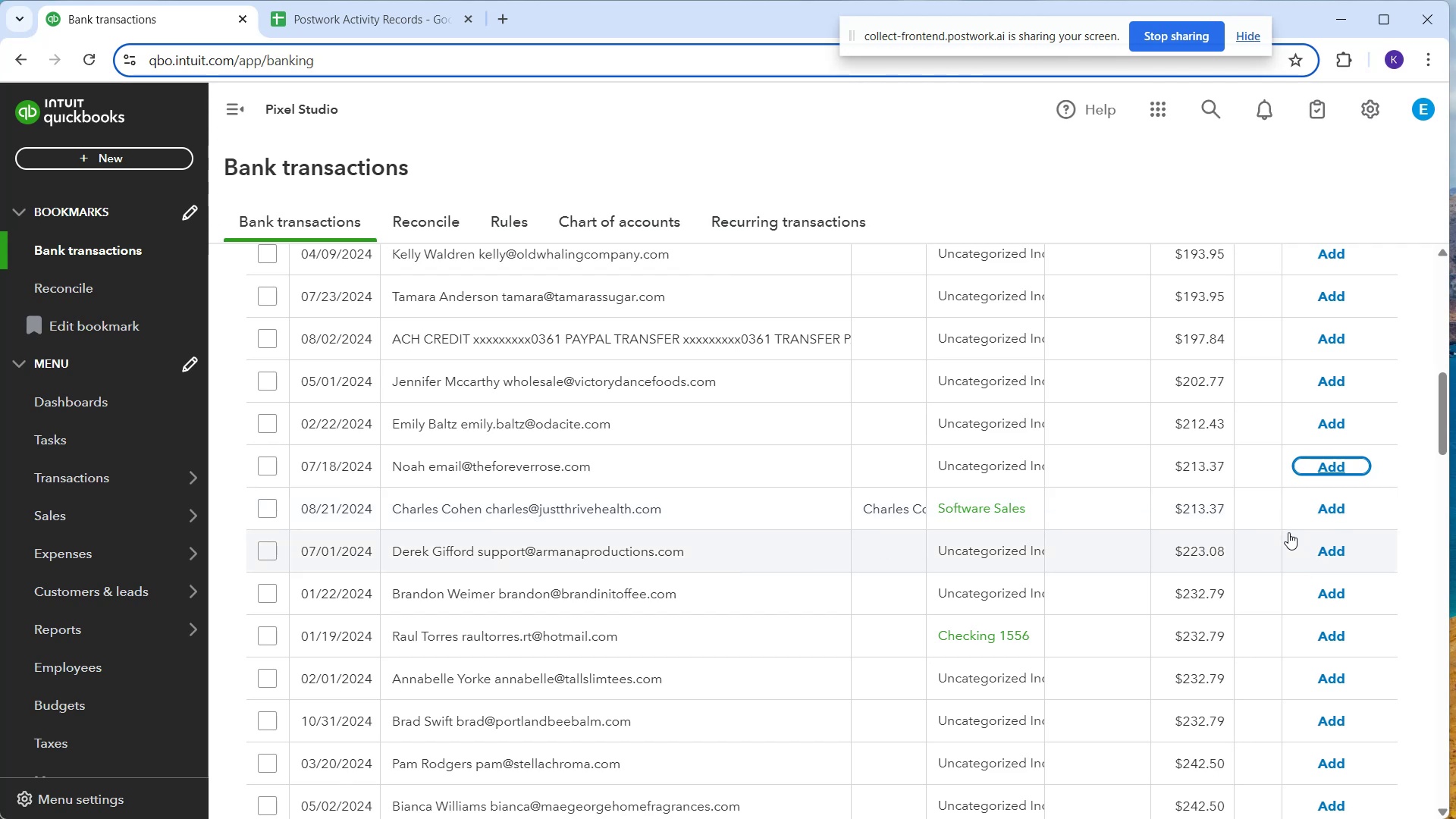 
left_click([1327, 507])
 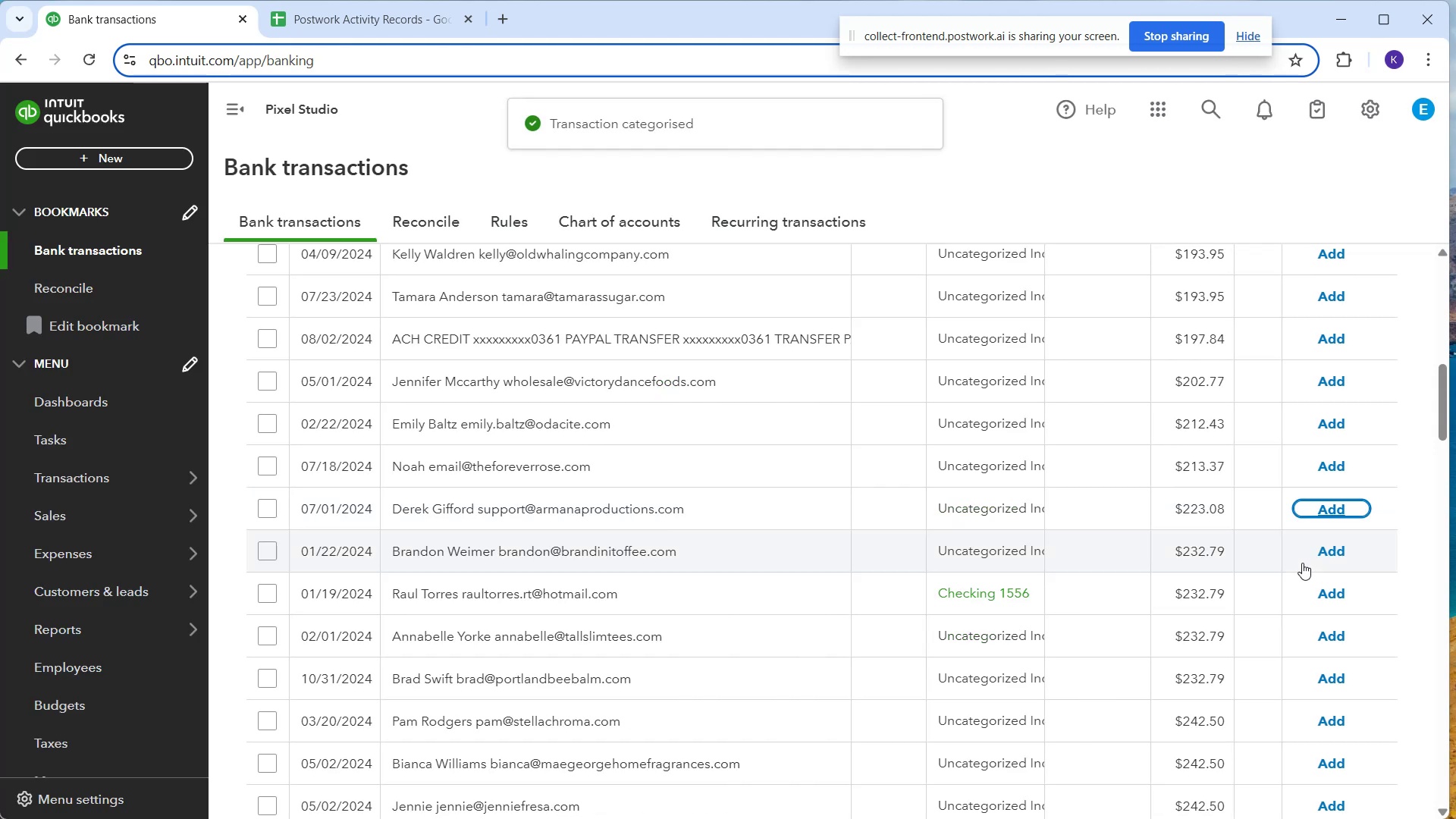 
scroll: coordinate [1204, 579], scroll_direction: down, amount: 2.0
 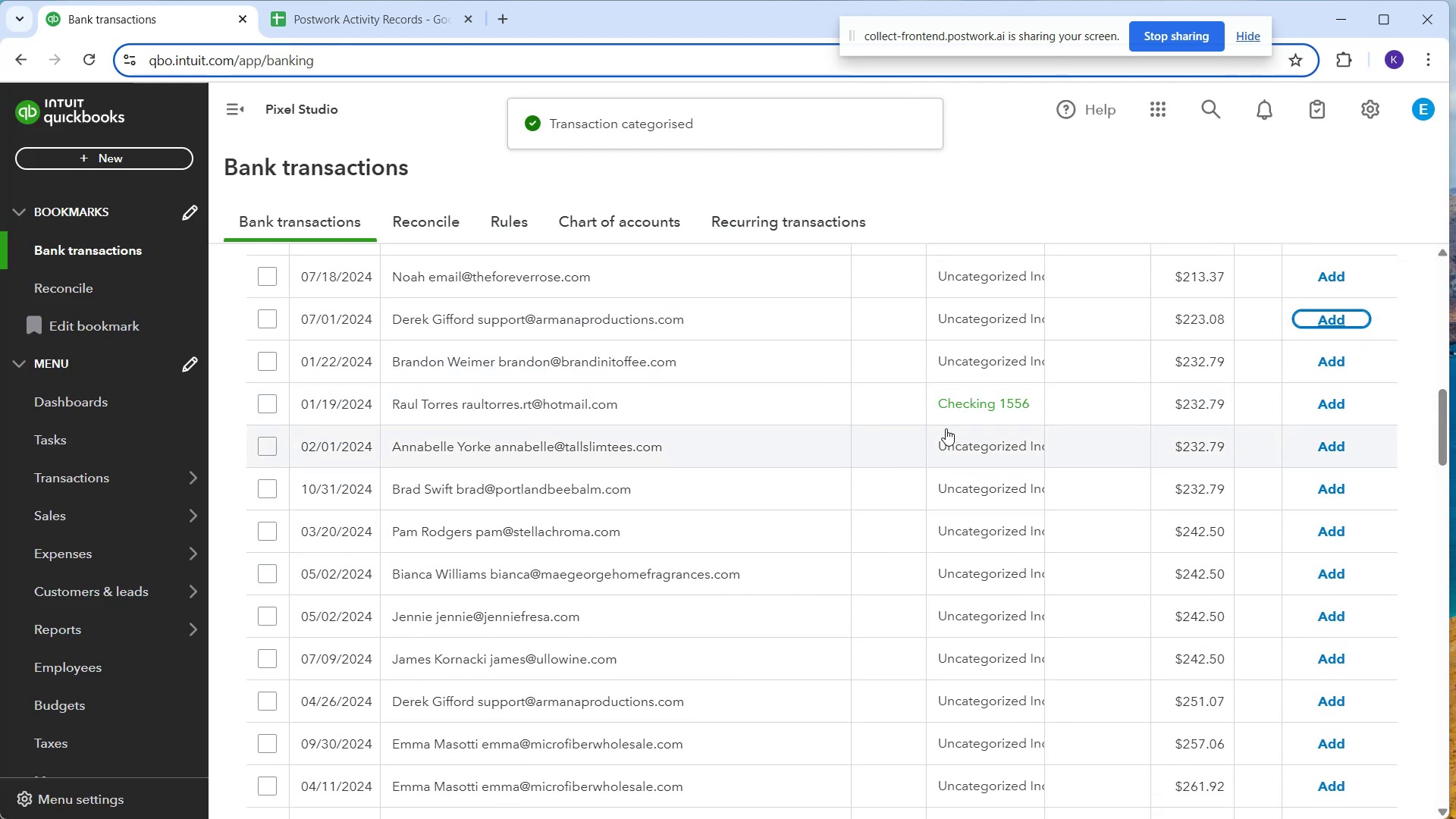 
left_click([971, 413])
 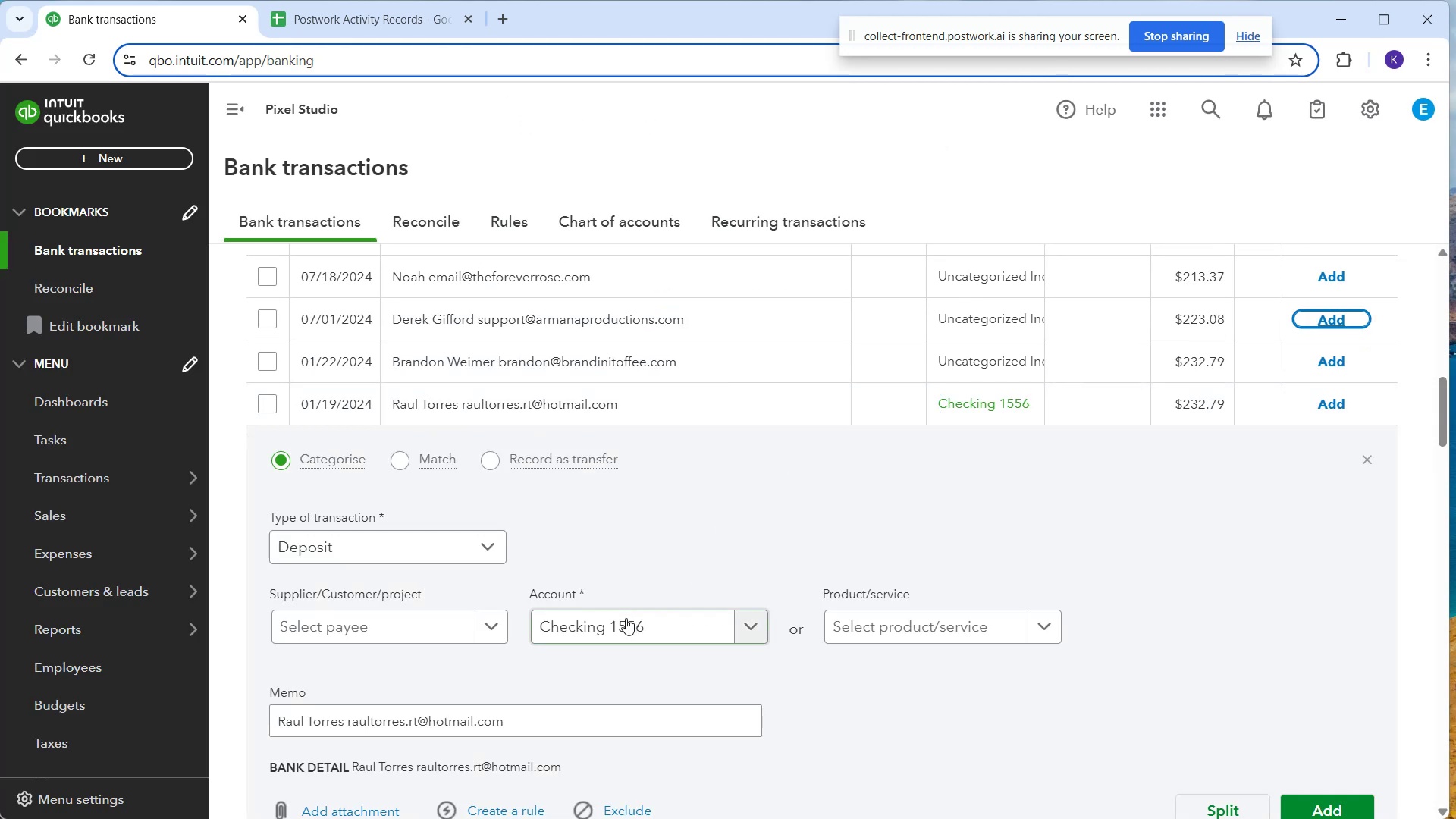 
left_click([629, 627])
 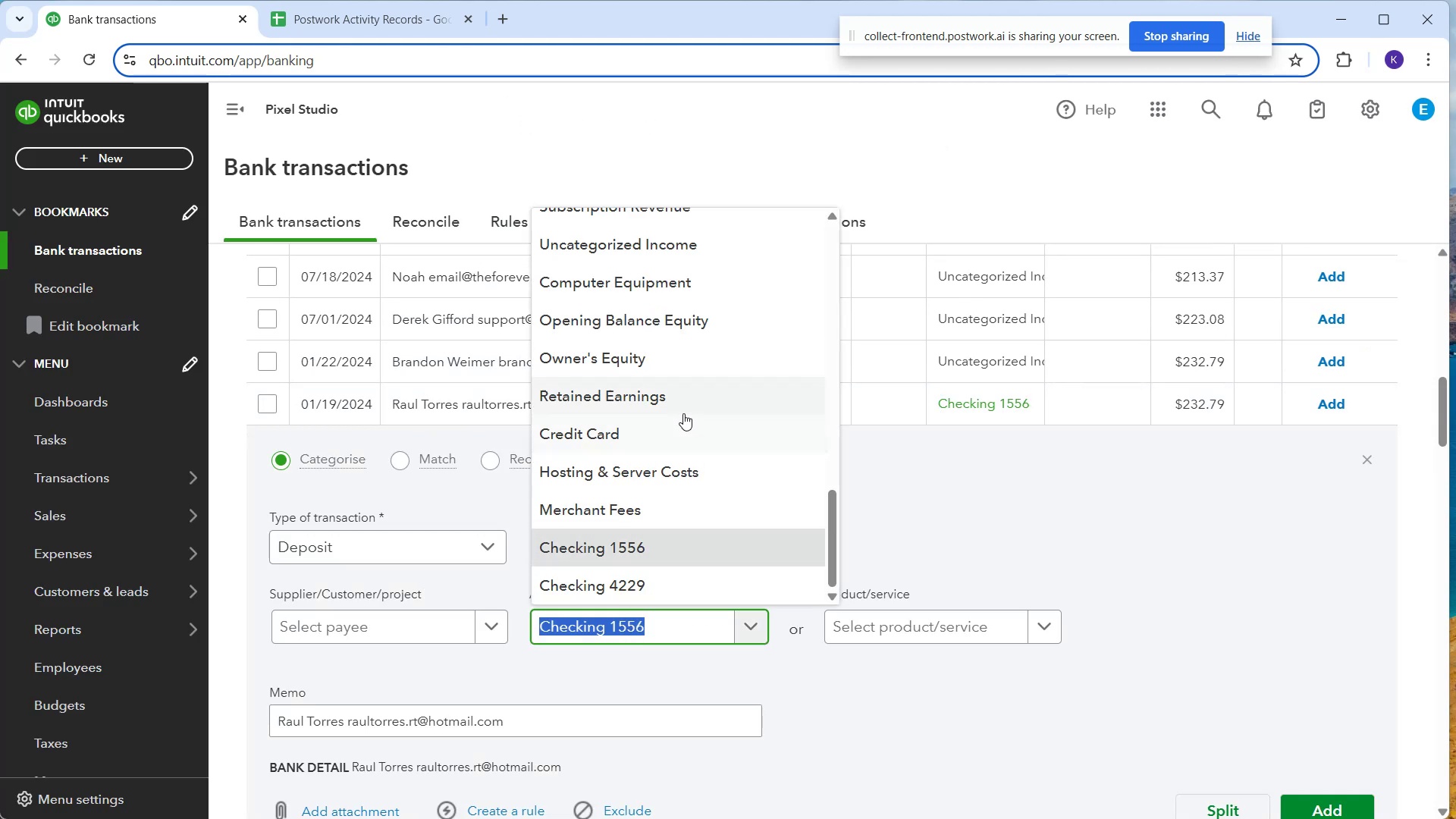 
scroll: coordinate [686, 400], scroll_direction: up, amount: 4.0
 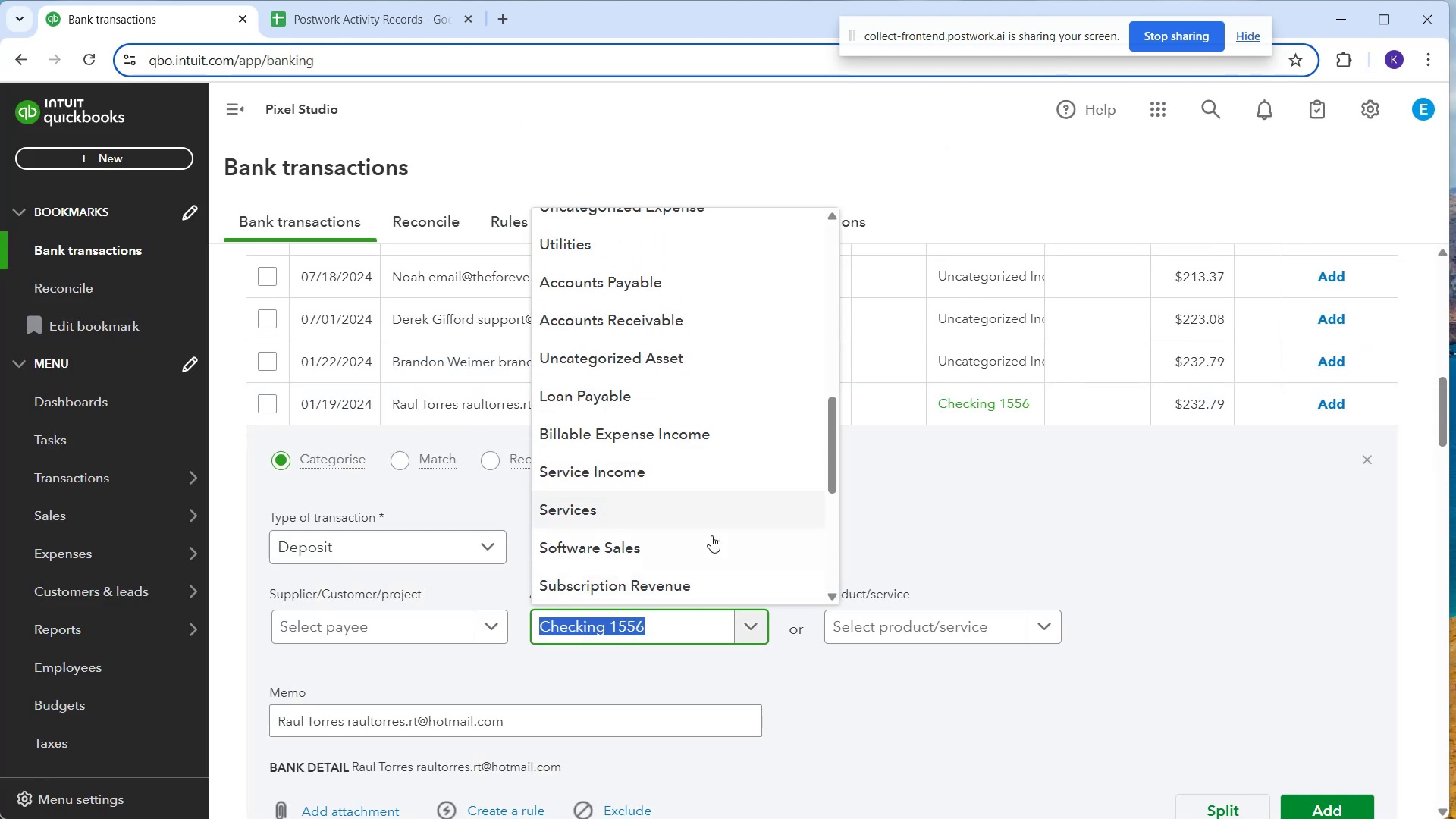 
left_click([711, 538])
 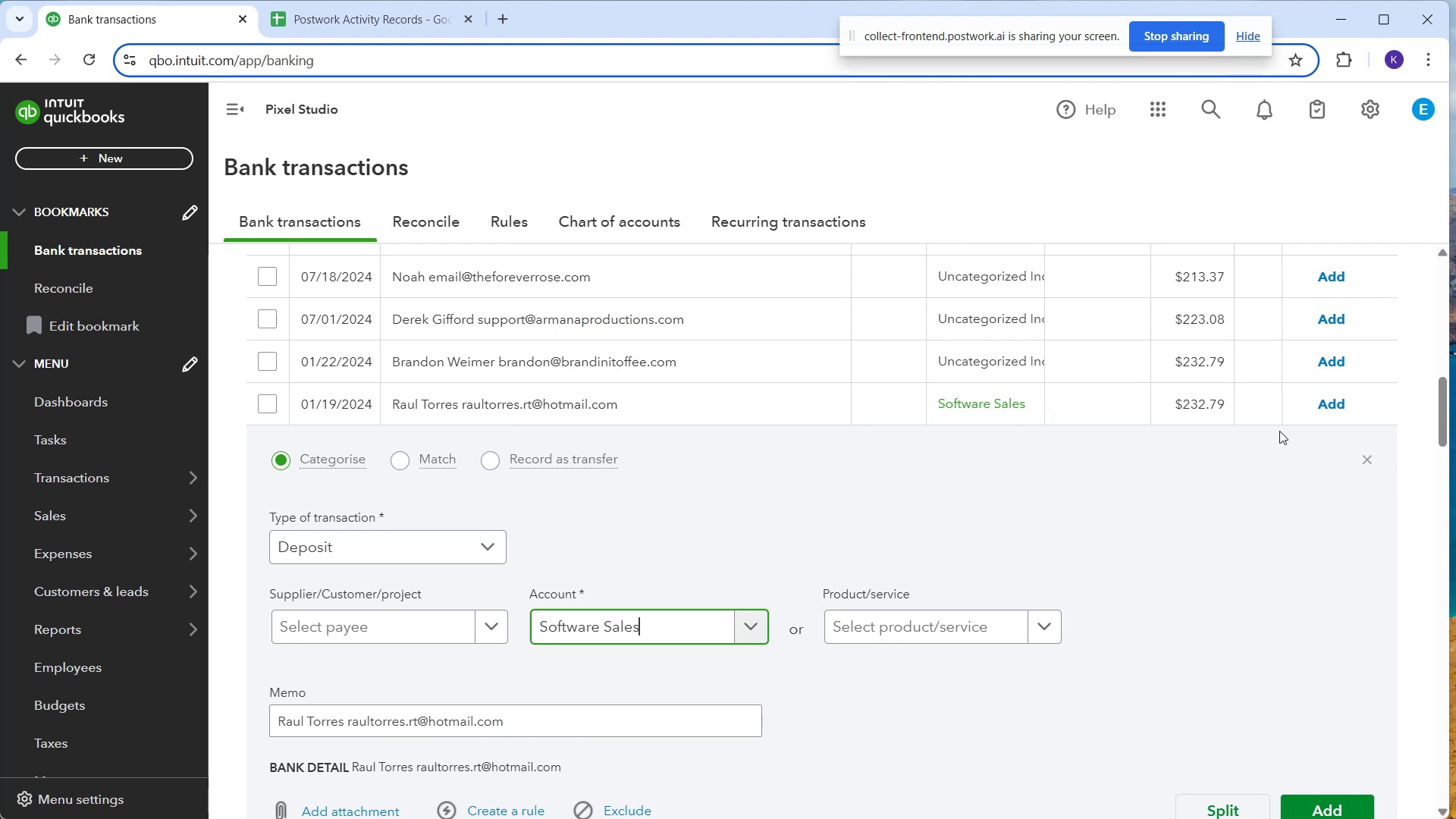 
left_click([1295, 483])
 